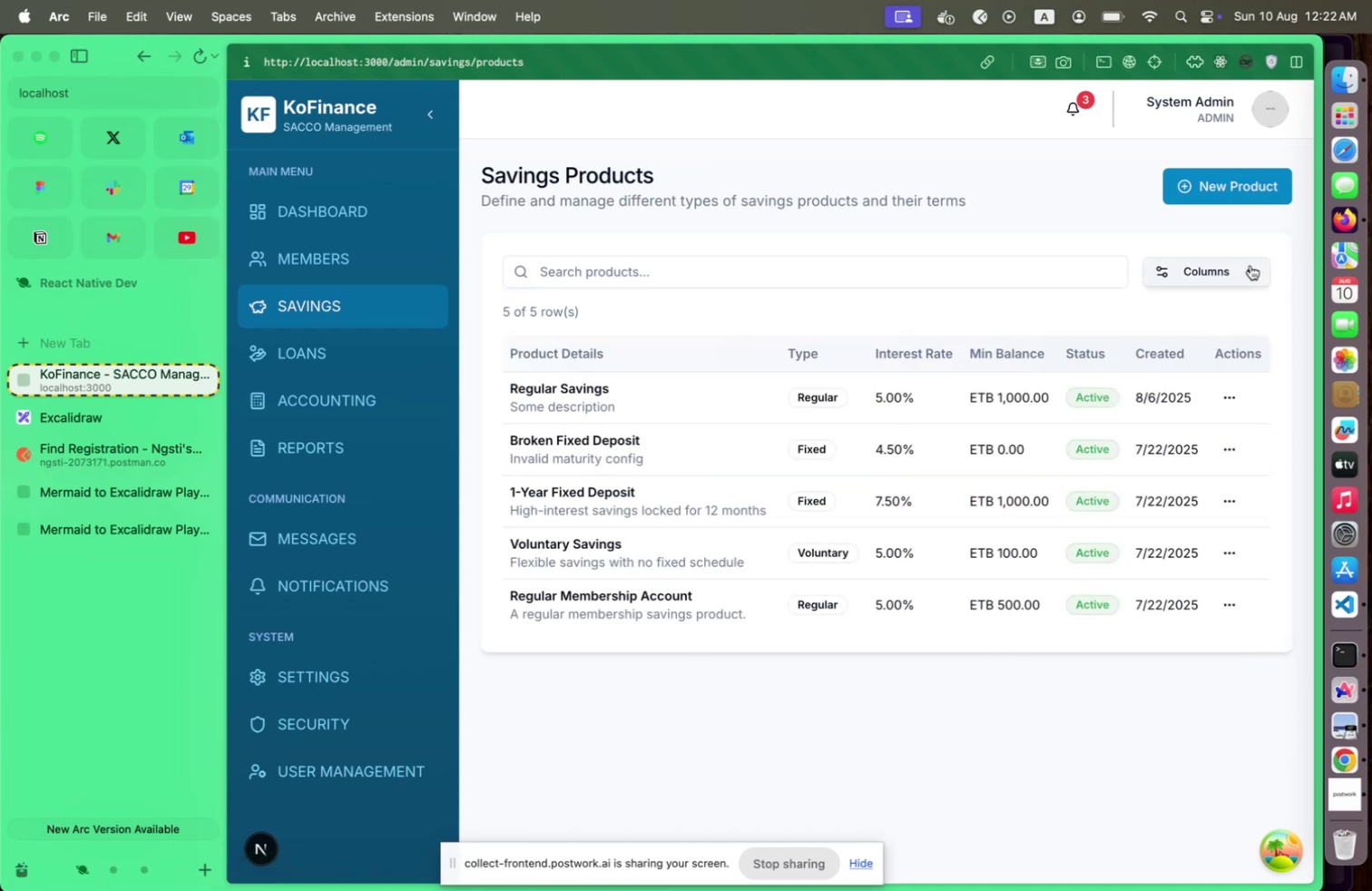 
left_click([1216, 448])
 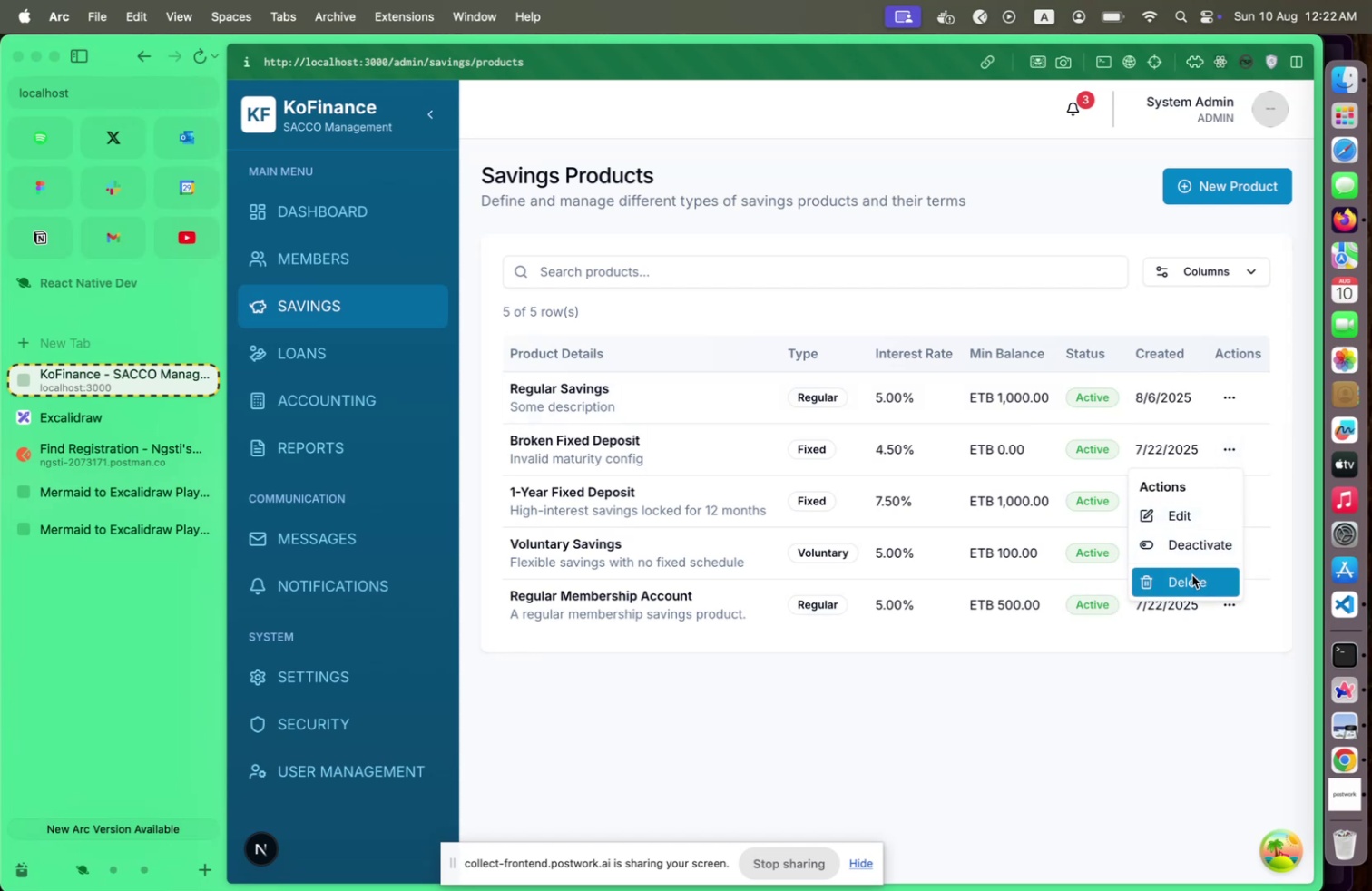 
left_click([1192, 574])
 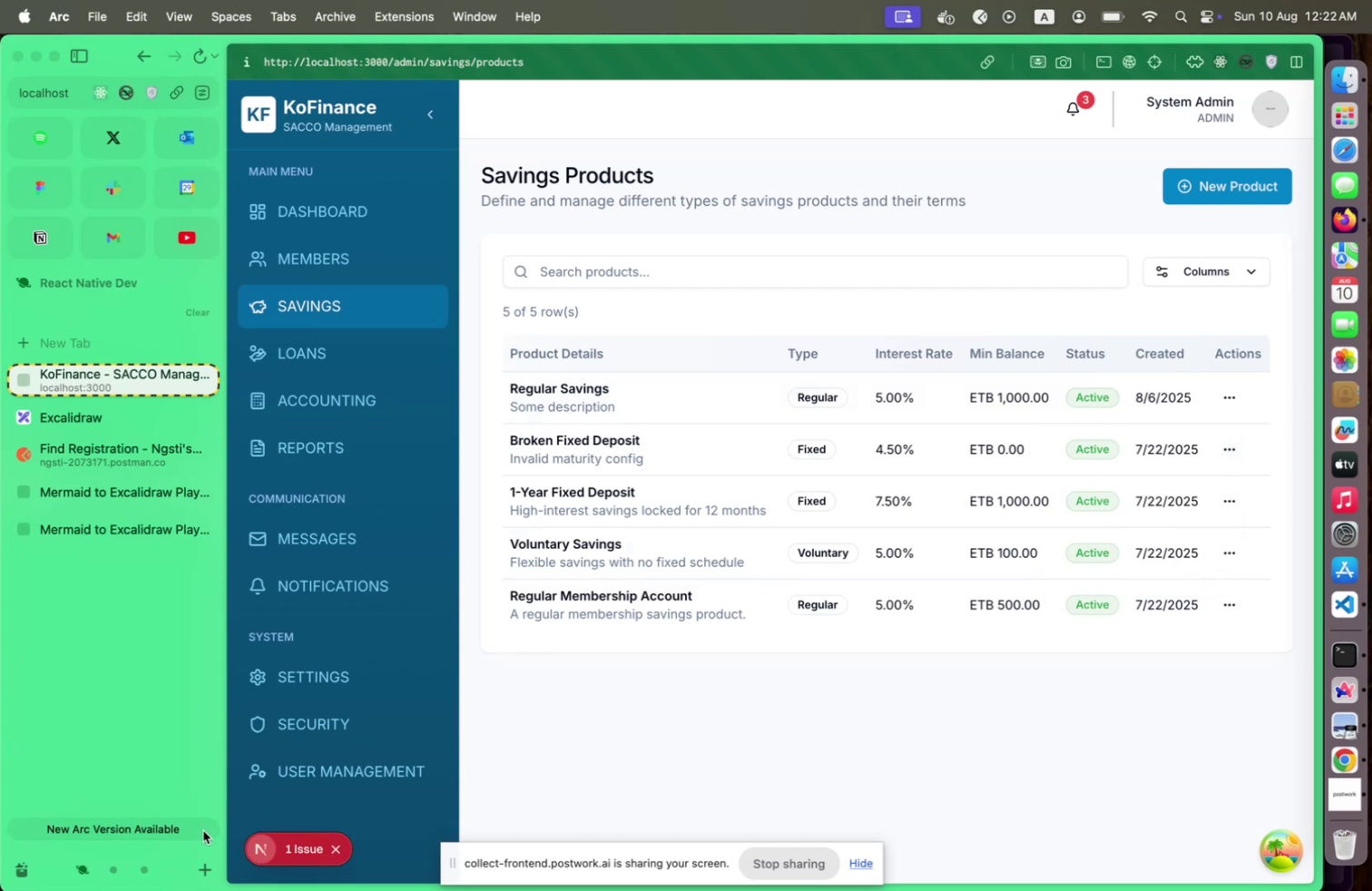 
left_click([299, 847])
 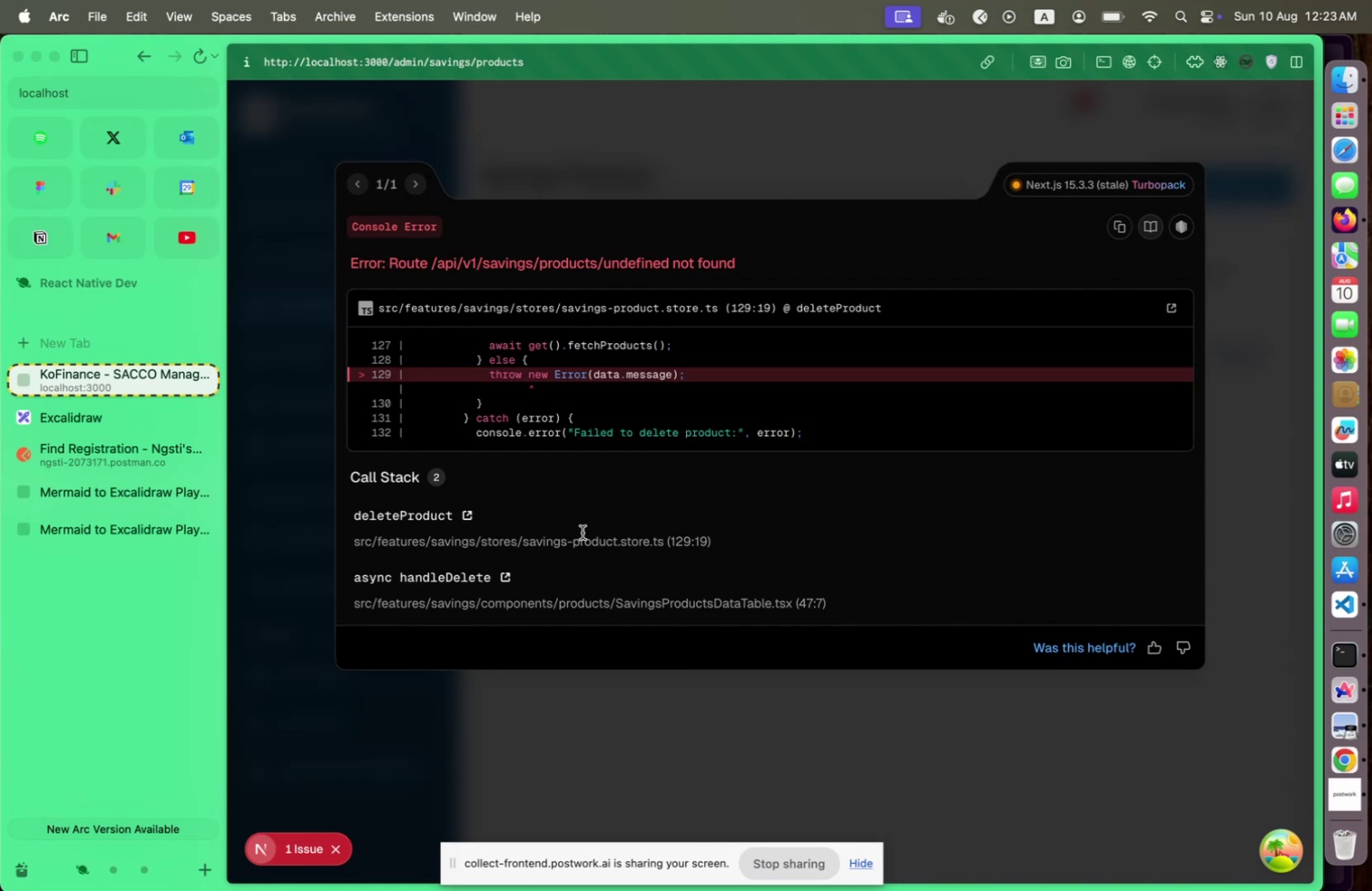 
wait(15.79)
 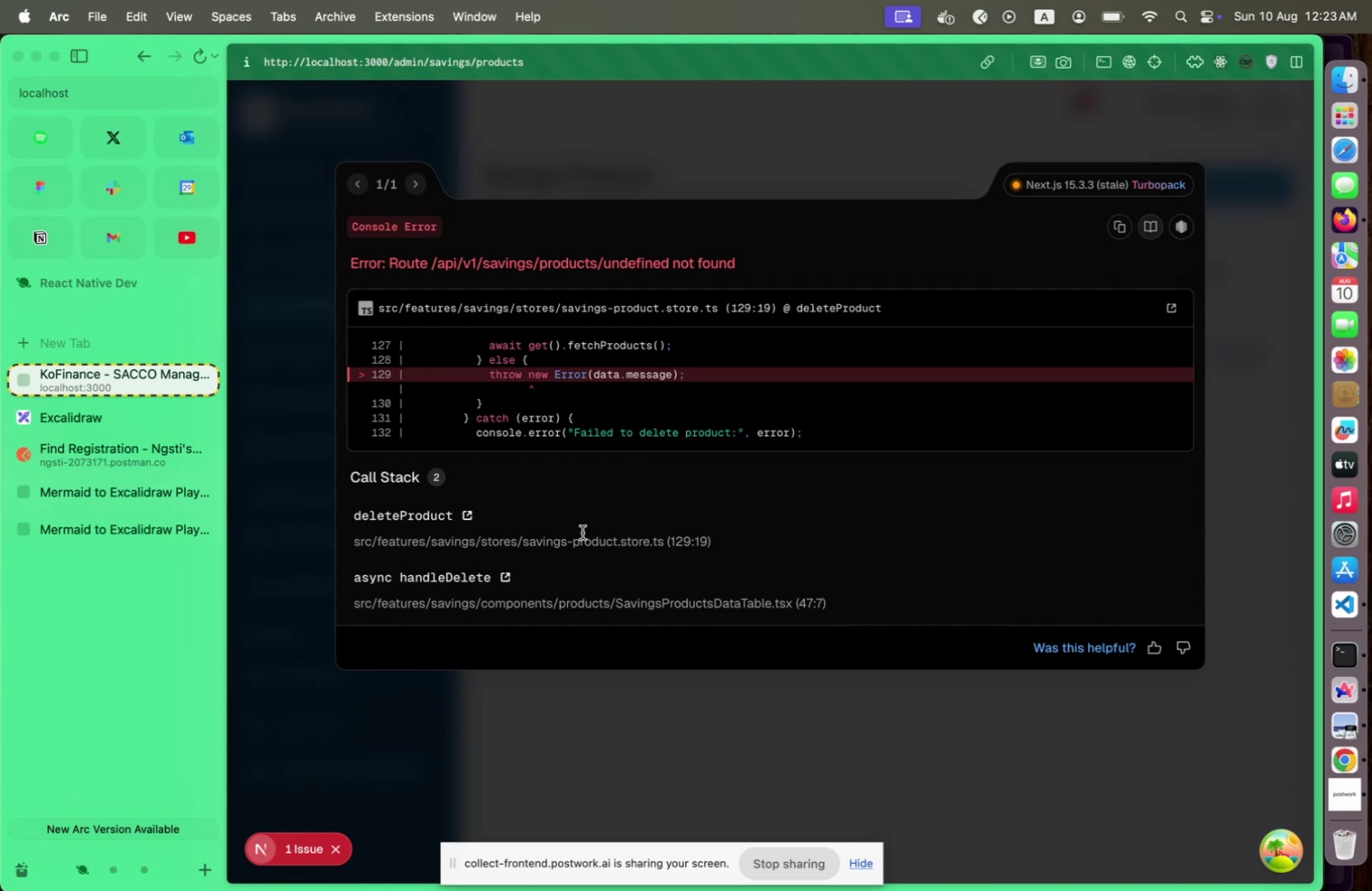 
left_click([881, 73])
 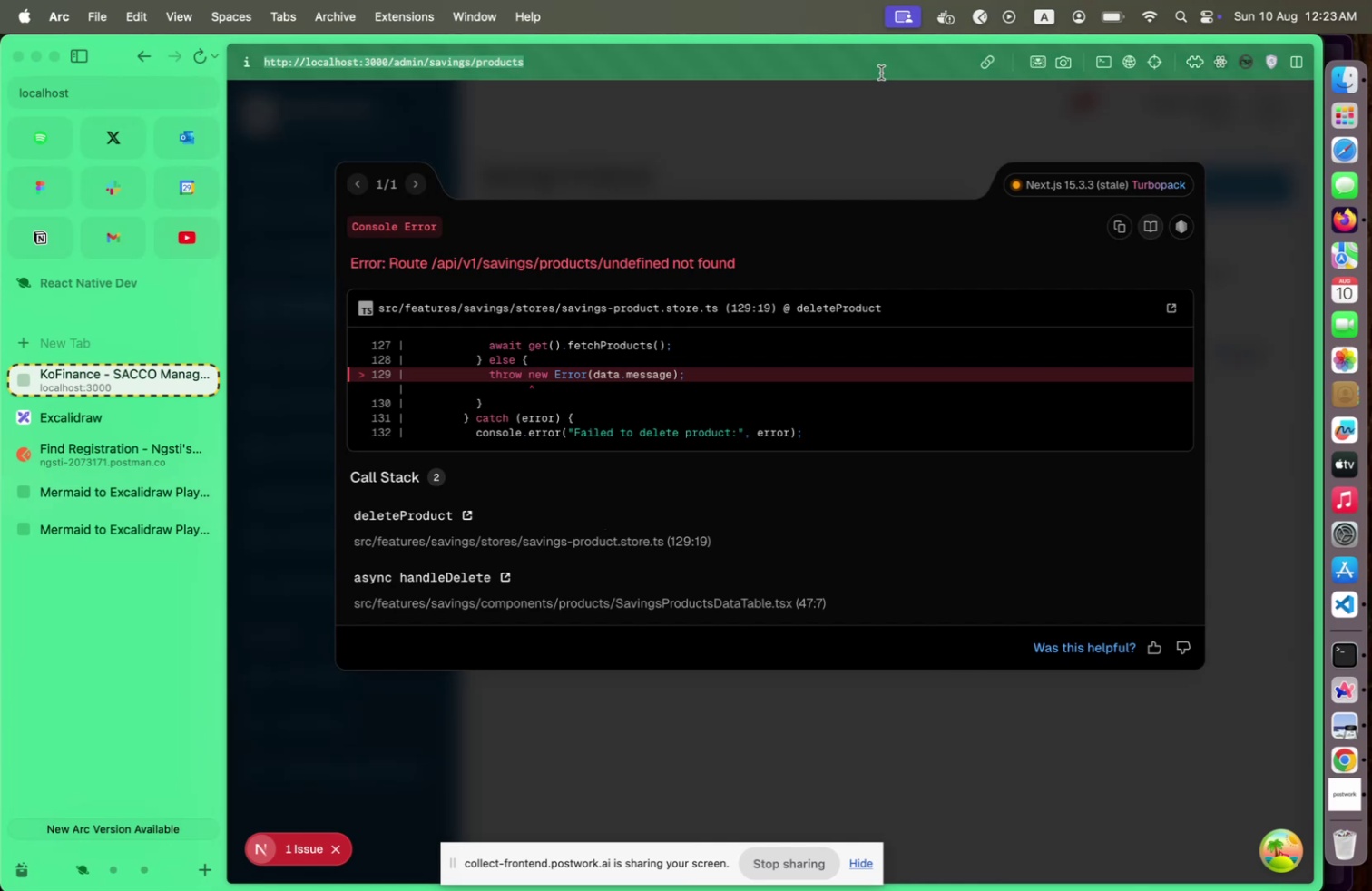 
key(Enter)
 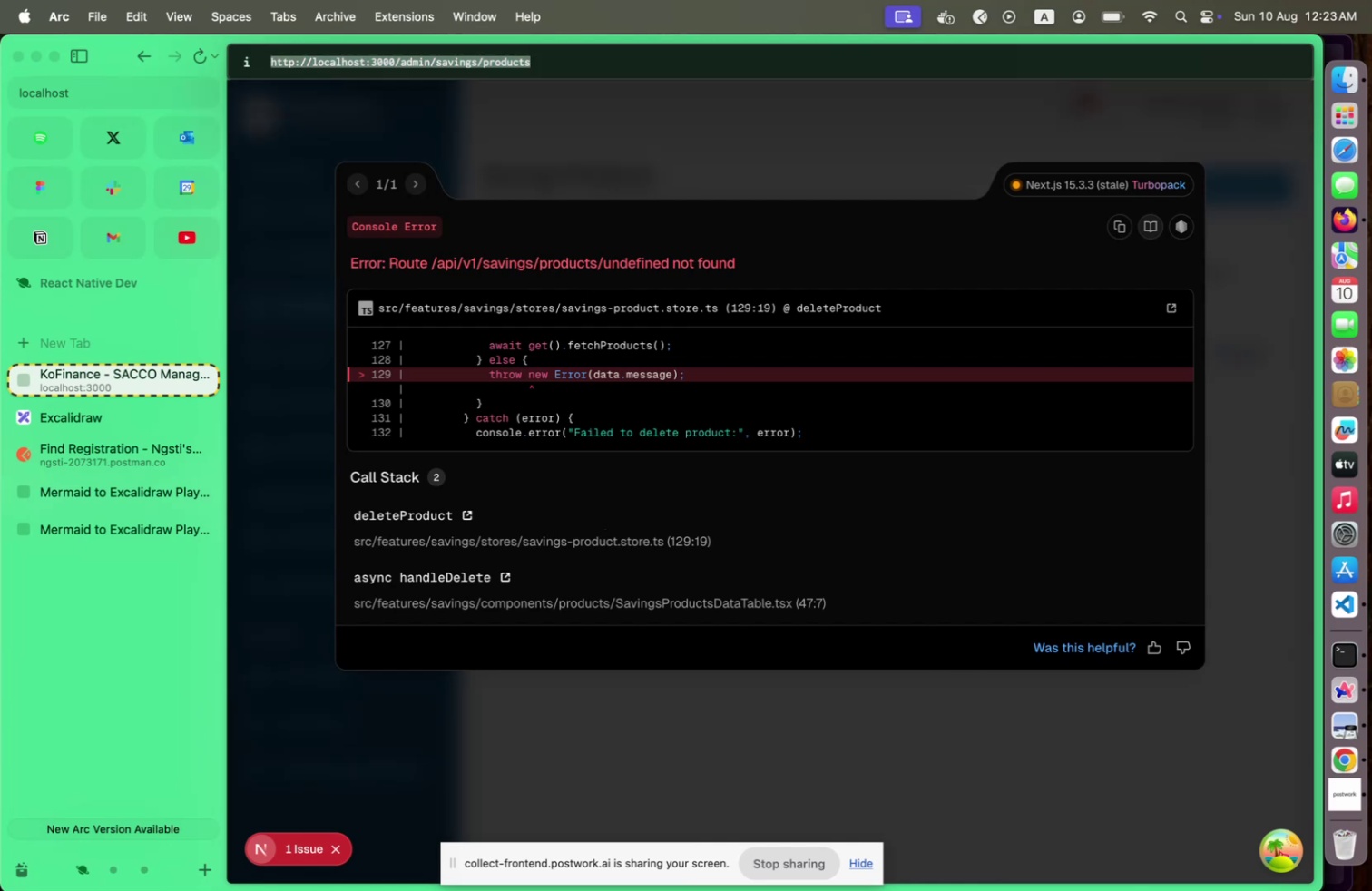 
key(Enter)
 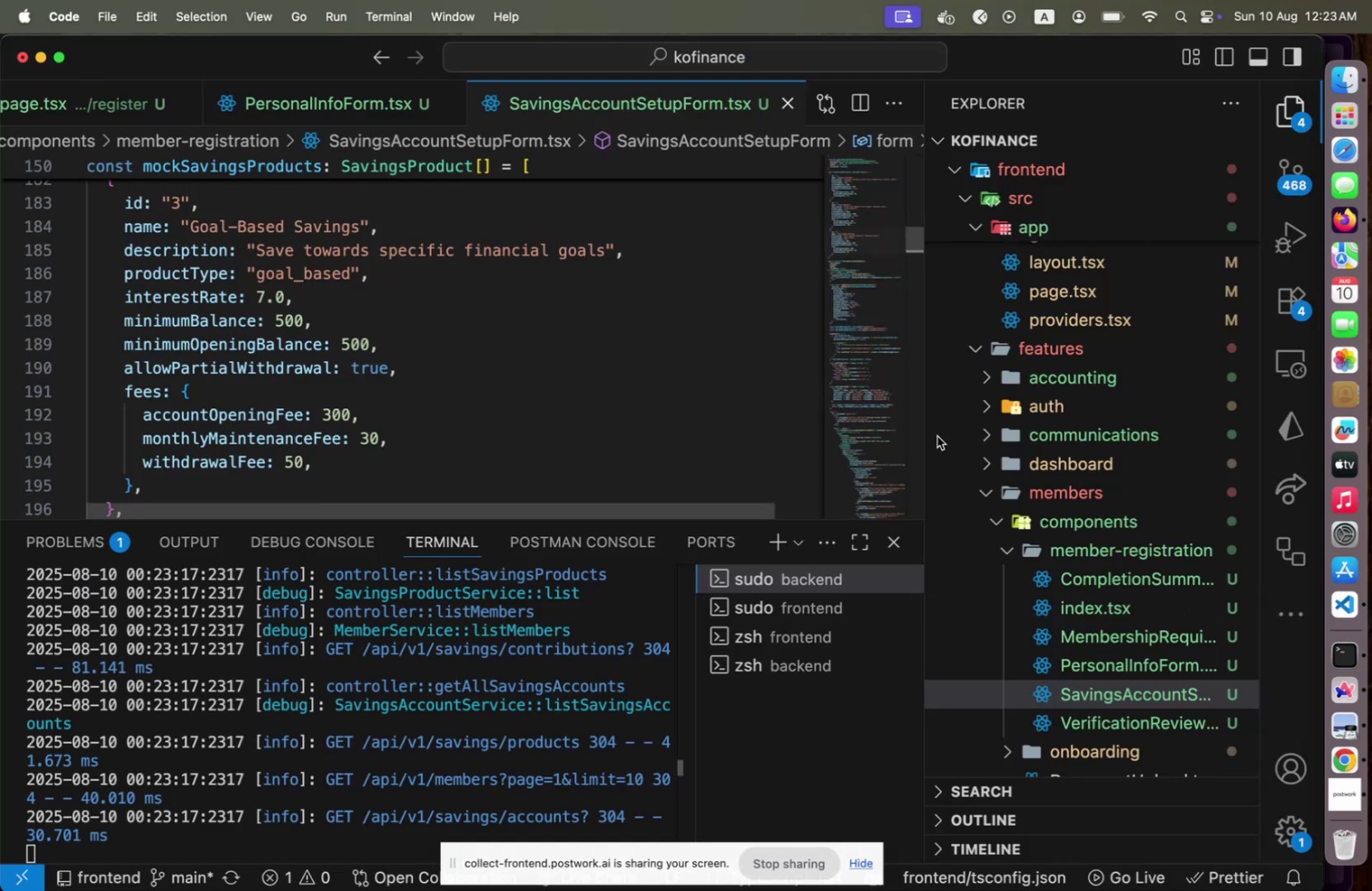 
scroll: coordinate [1159, 617], scroll_direction: down, amount: 3.0
 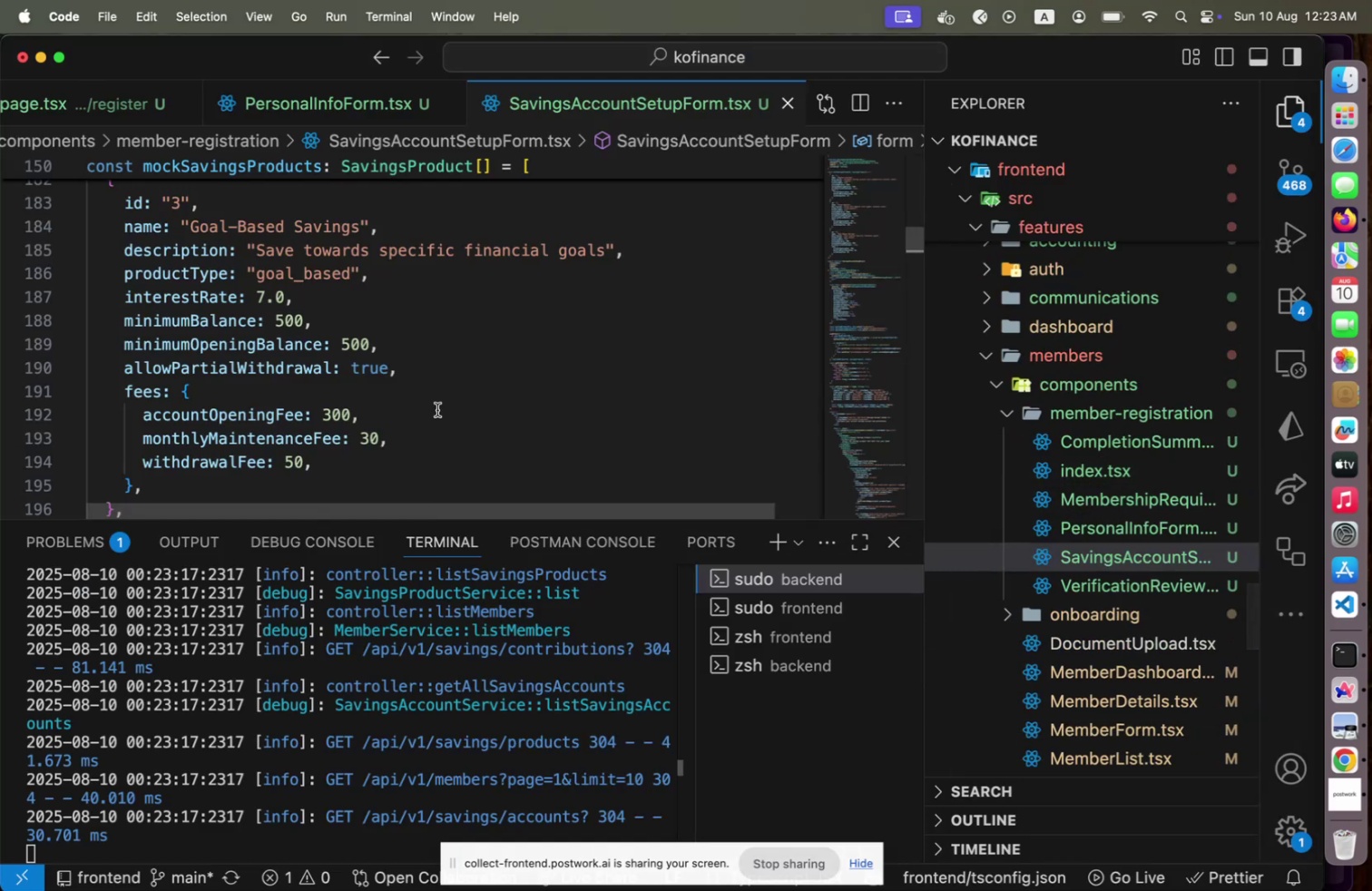 
left_click_drag(start_coordinate=[407, 512], to_coordinate=[254, 512])
 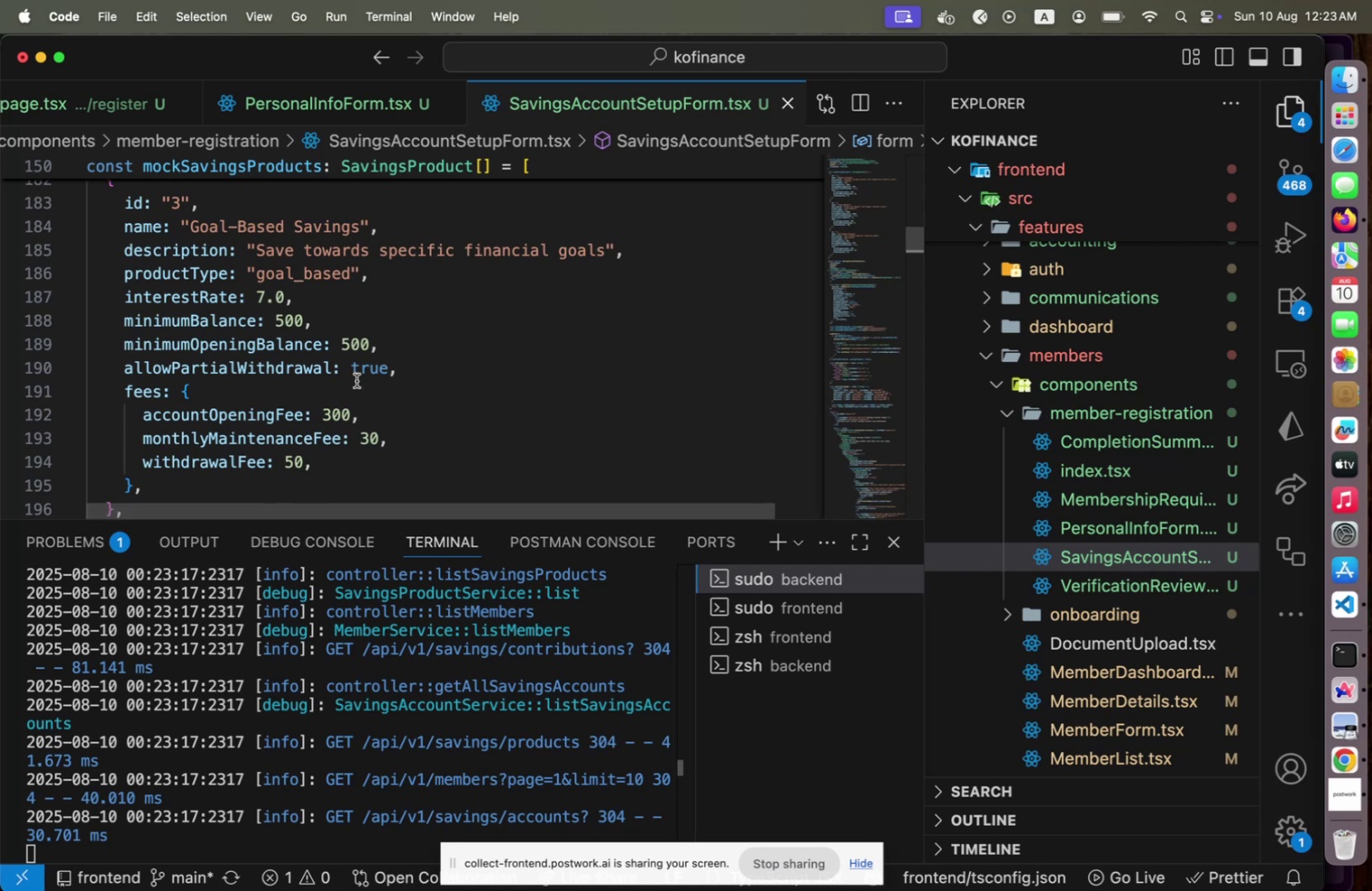 
scroll: coordinate [357, 381], scroll_direction: up, amount: 15.0
 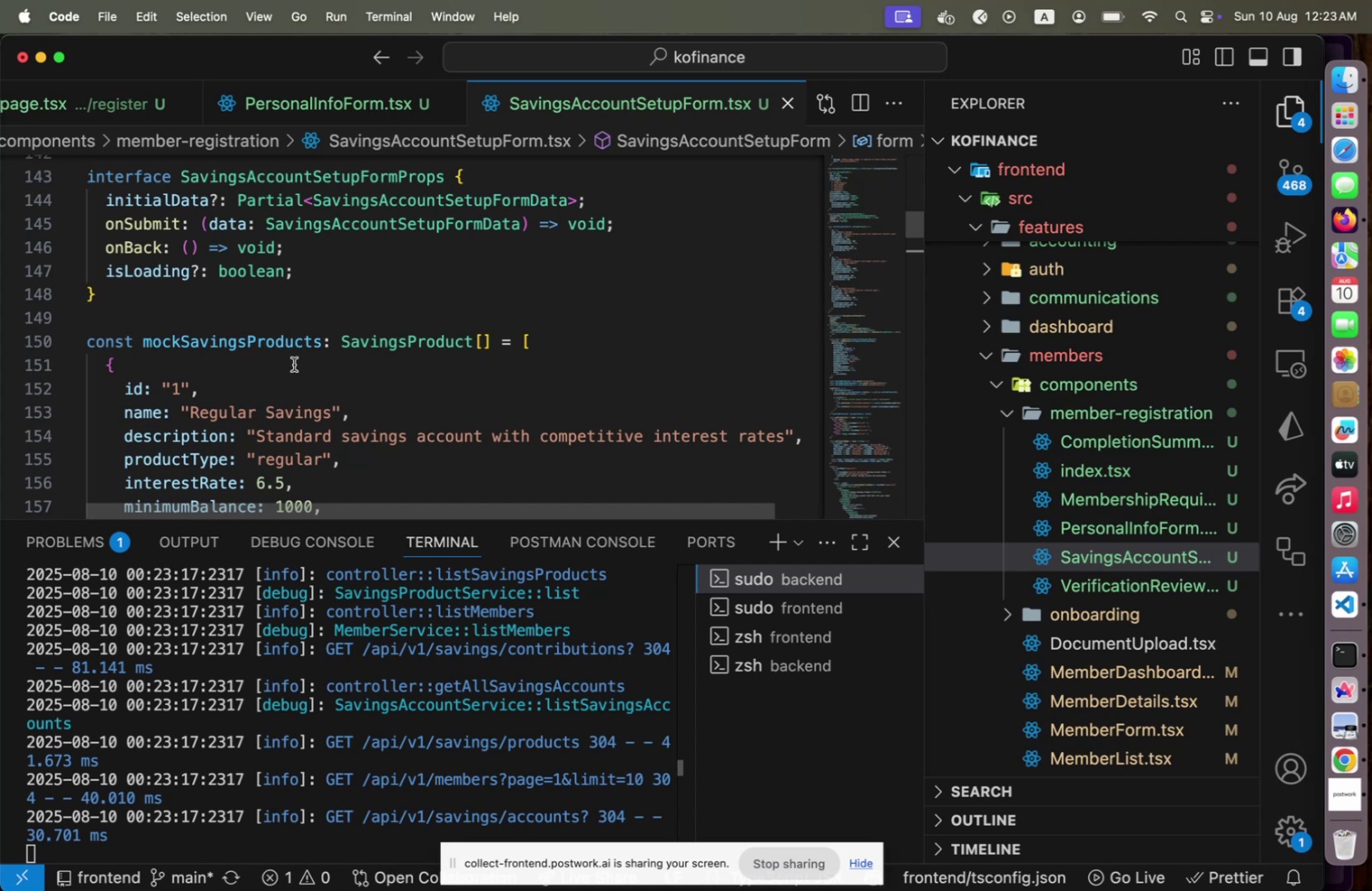 
wait(5.62)
 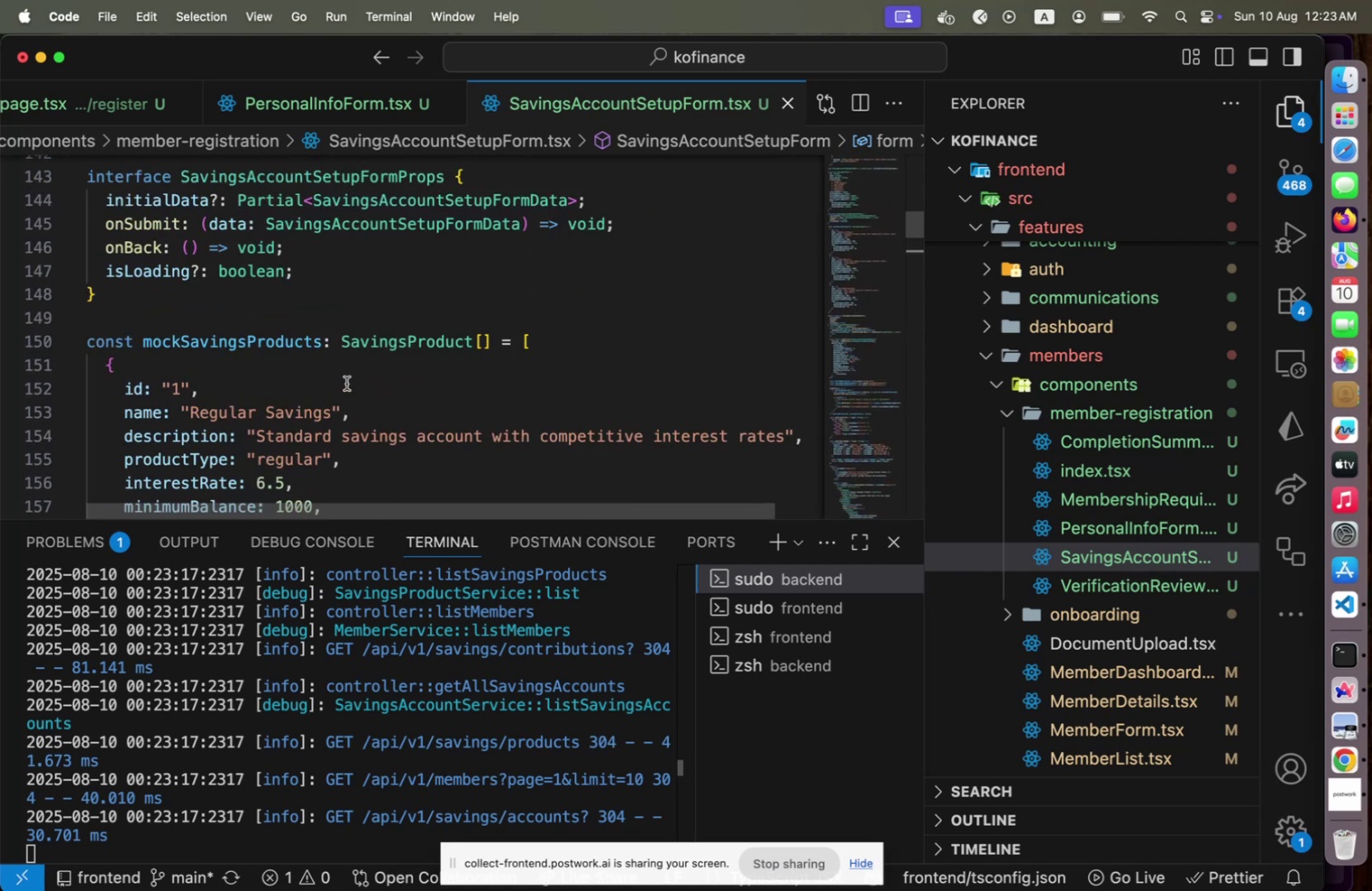 
scroll: coordinate [294, 364], scroll_direction: down, amount: 2.0
 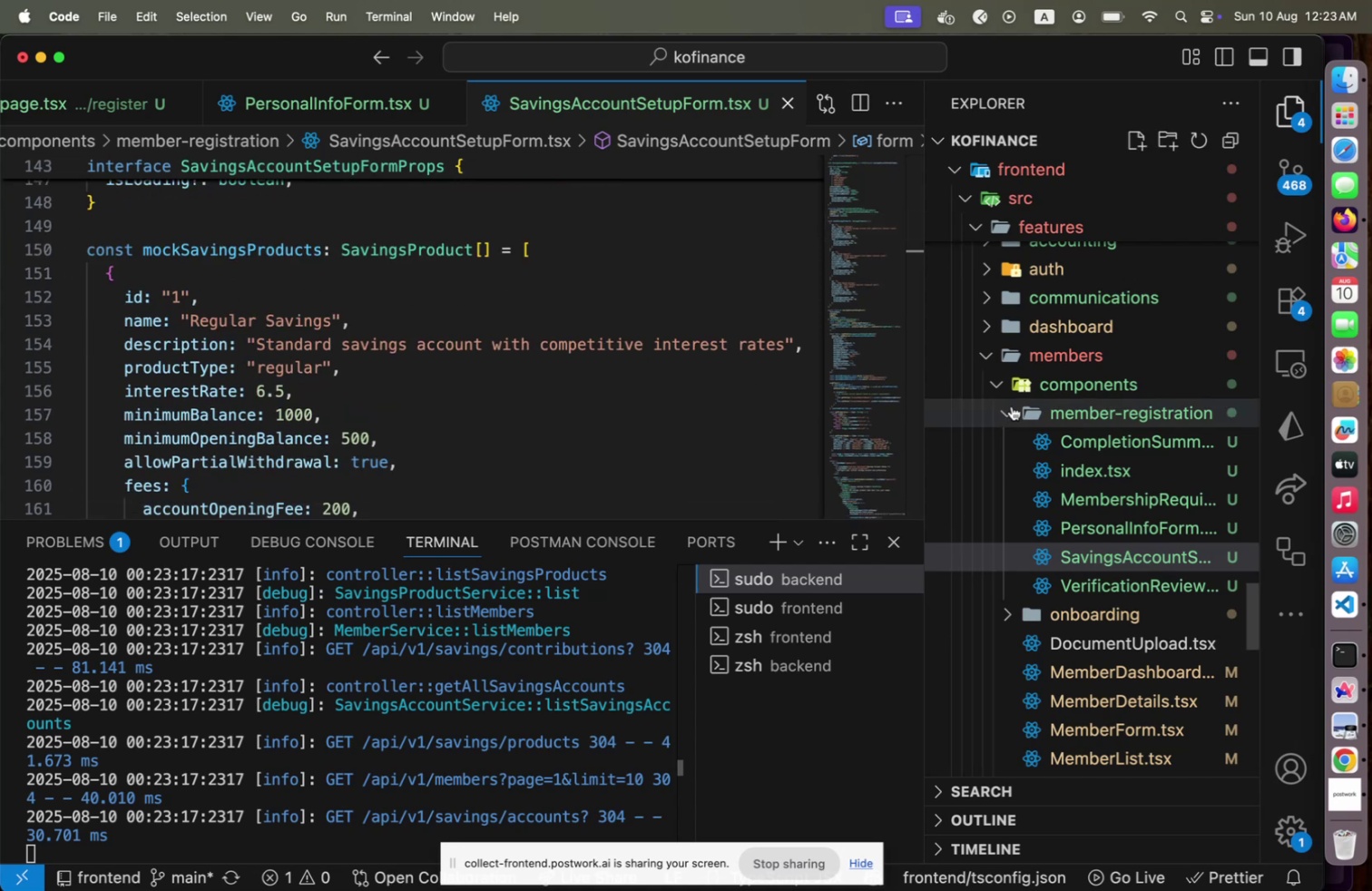 
wait(11.4)
 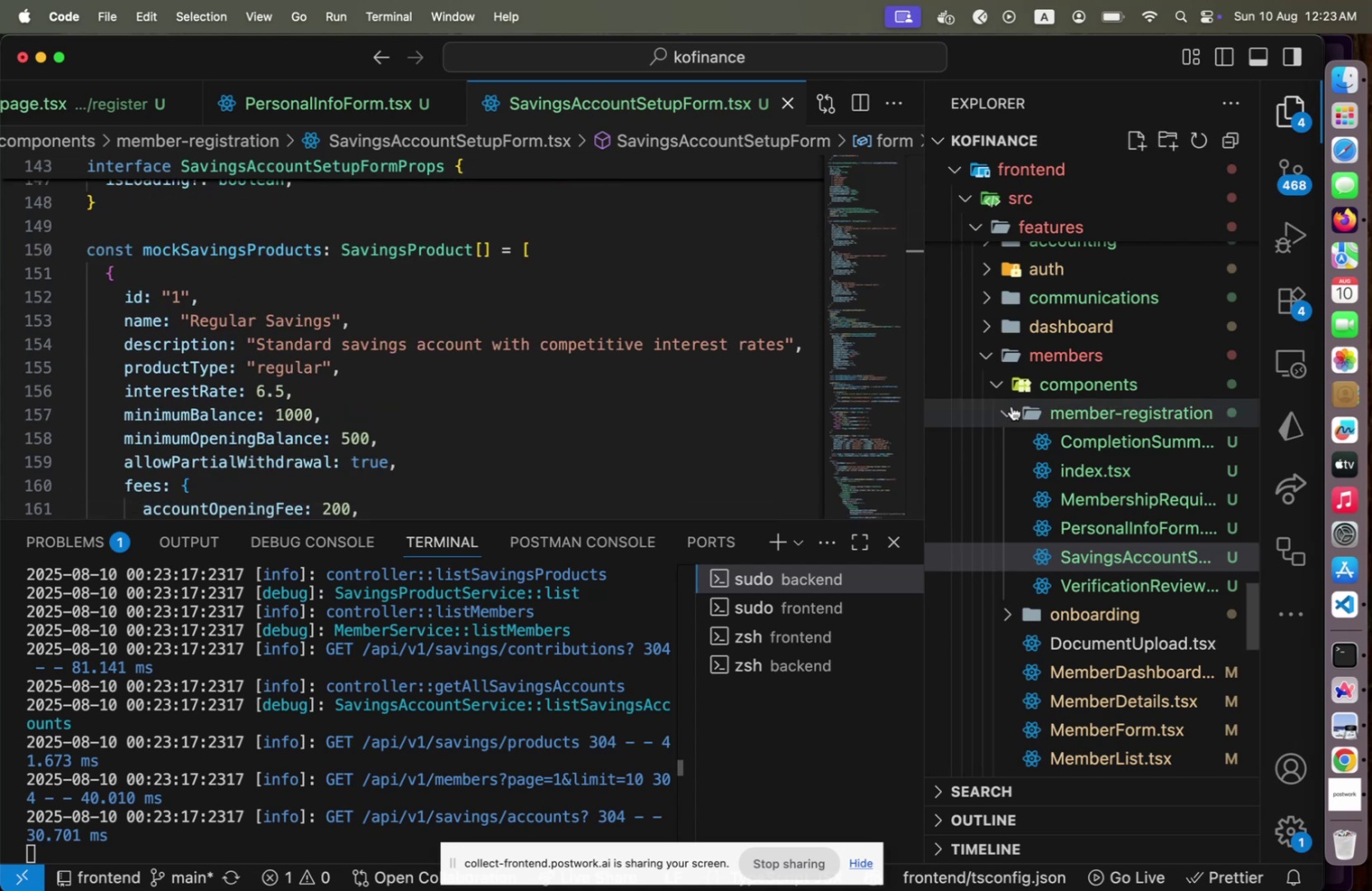 
scroll: coordinate [553, 358], scroll_direction: up, amount: 14.0
 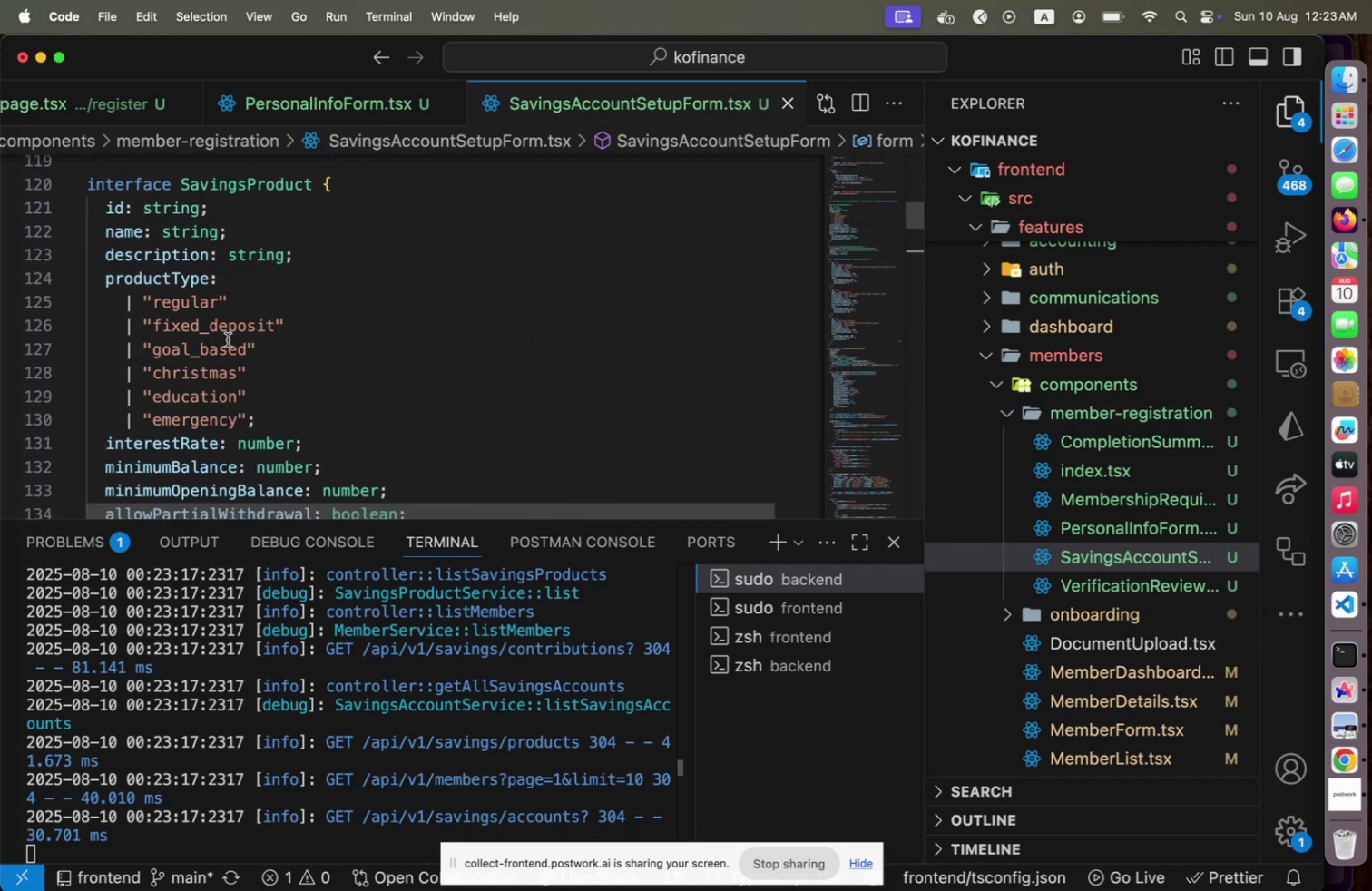 
left_click([226, 338])
 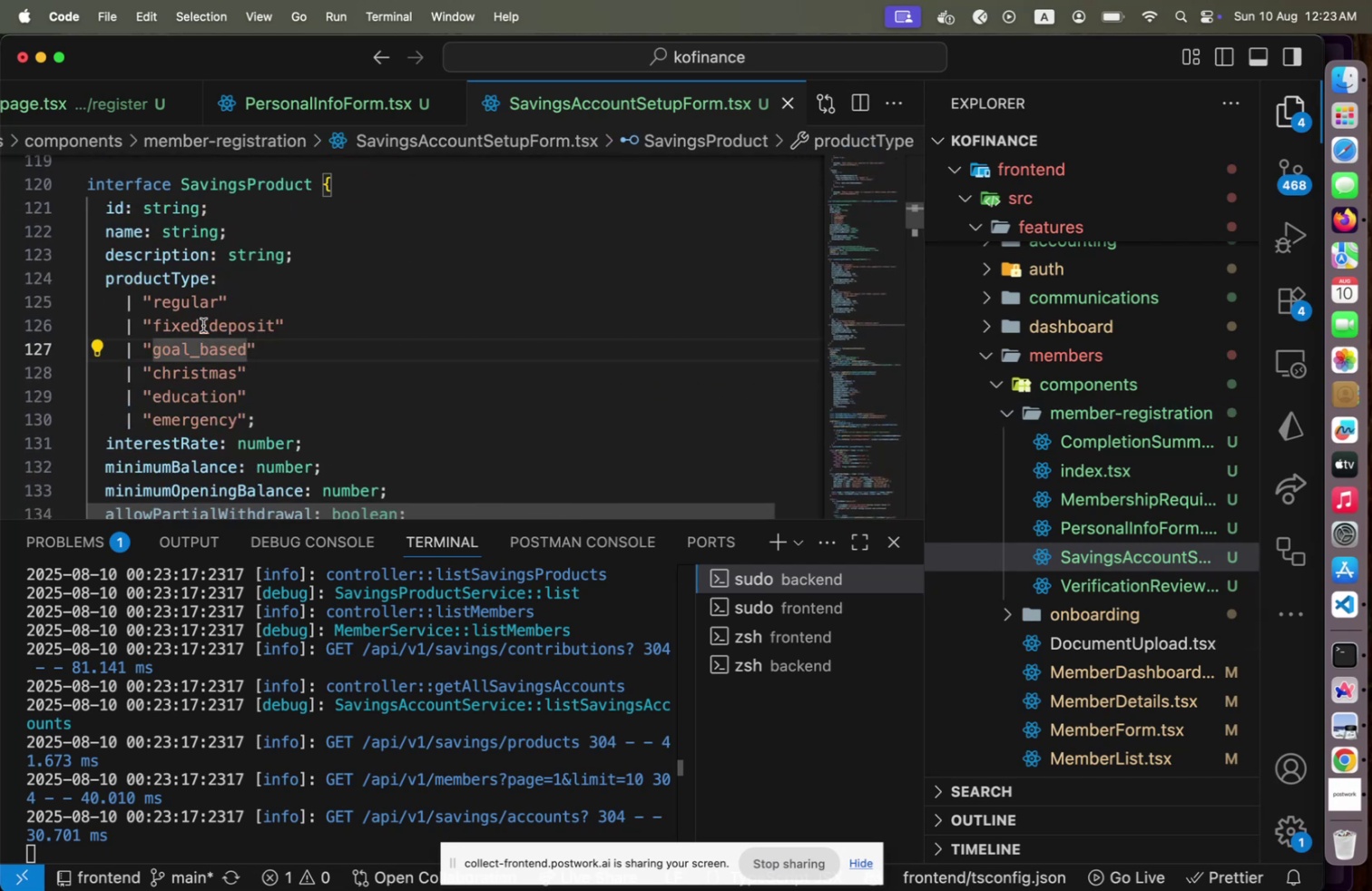 
left_click([203, 325])
 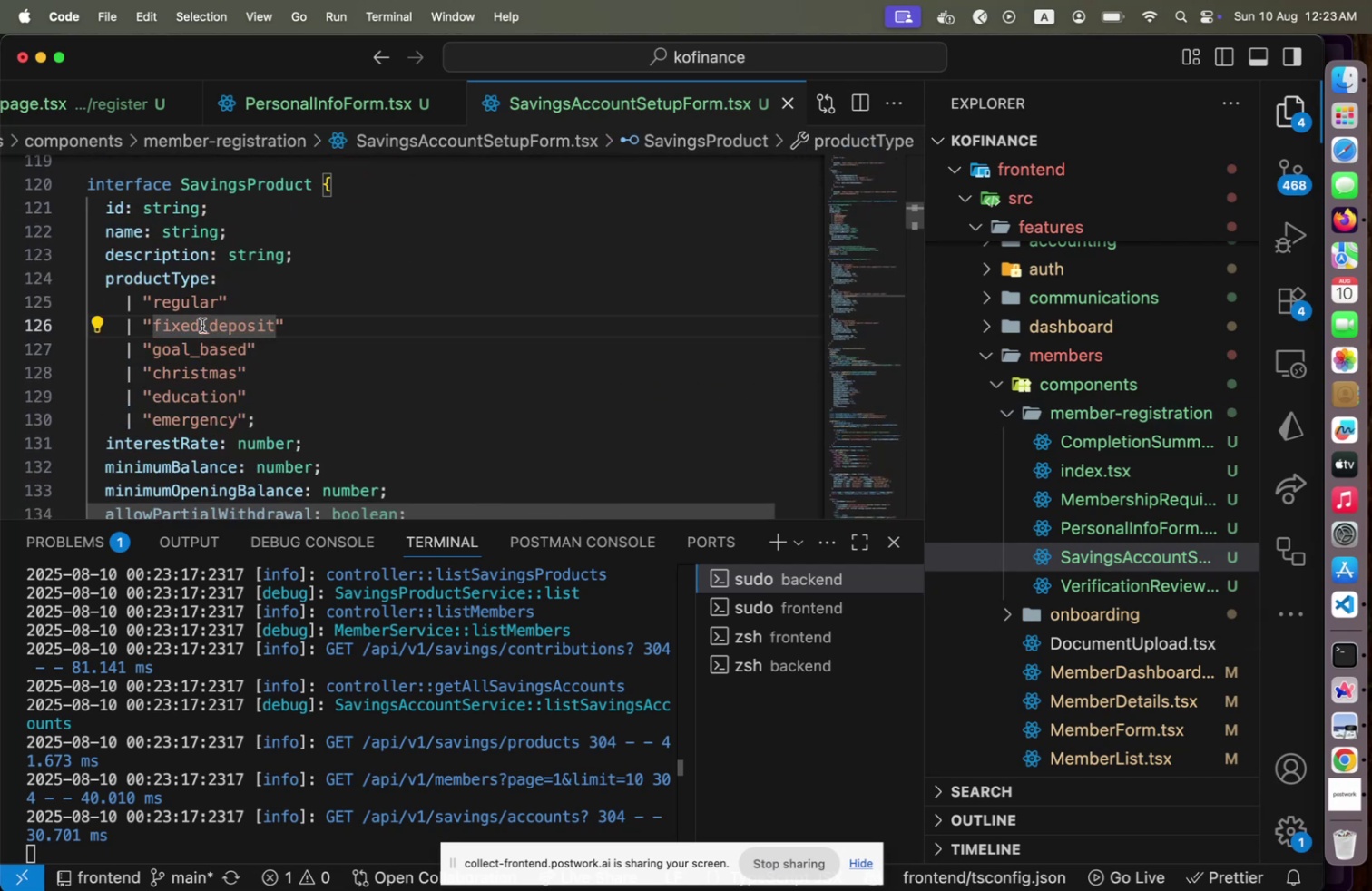 
key(Shift+End)
 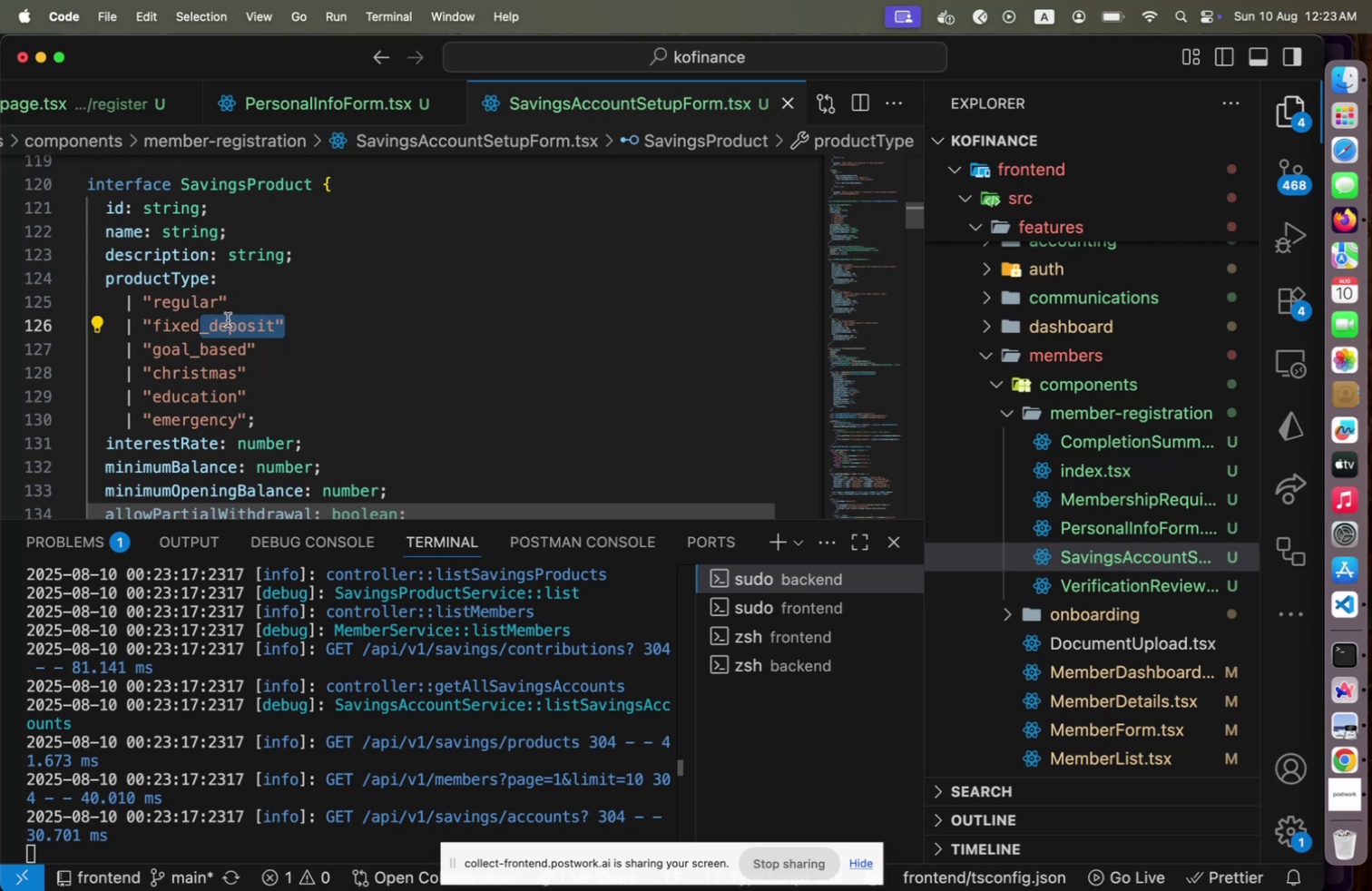 
scroll: coordinate [286, 351], scroll_direction: up, amount: 4.0
 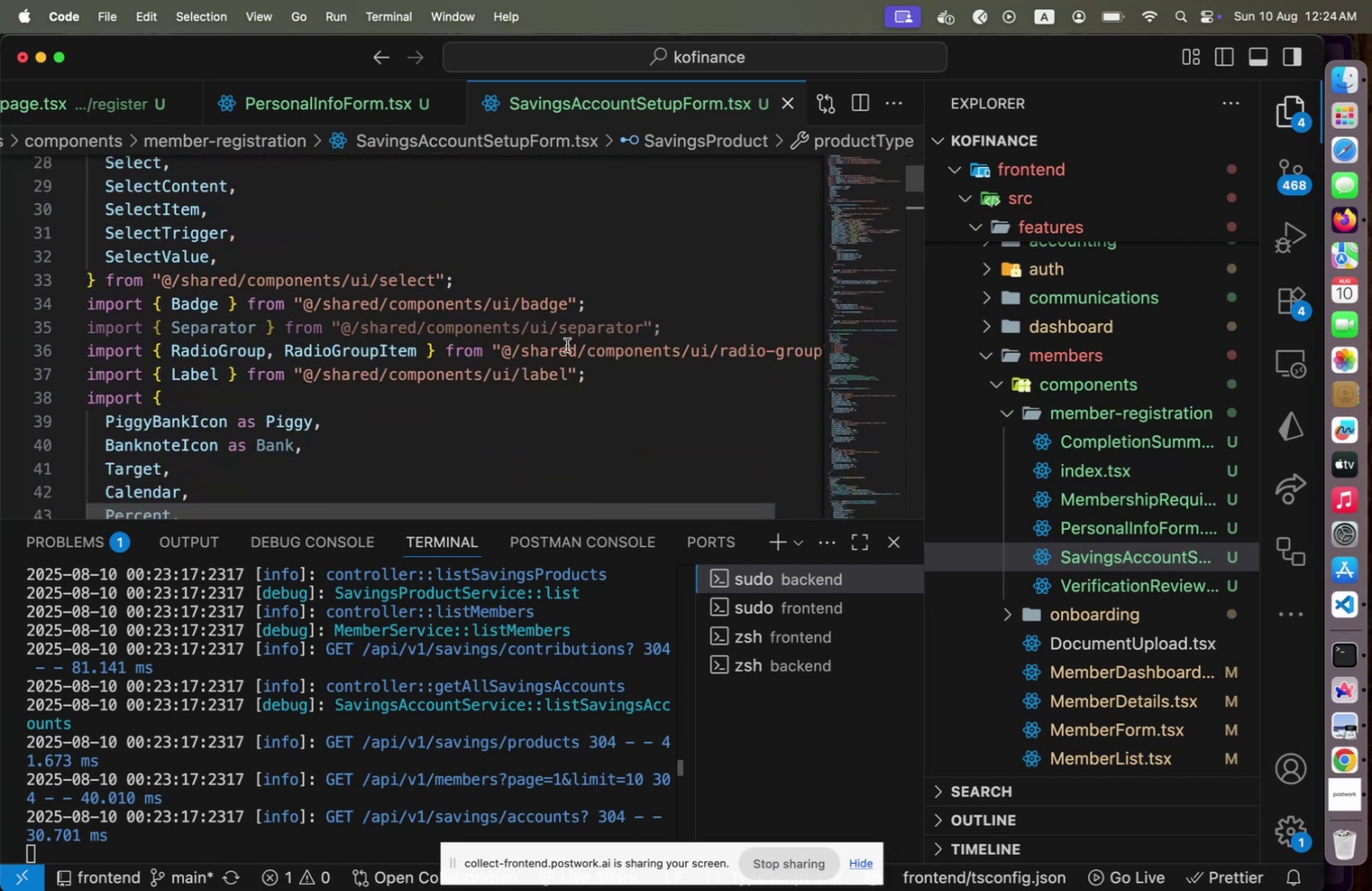 
scroll: coordinate [587, 346], scroll_direction: down, amount: 56.0
 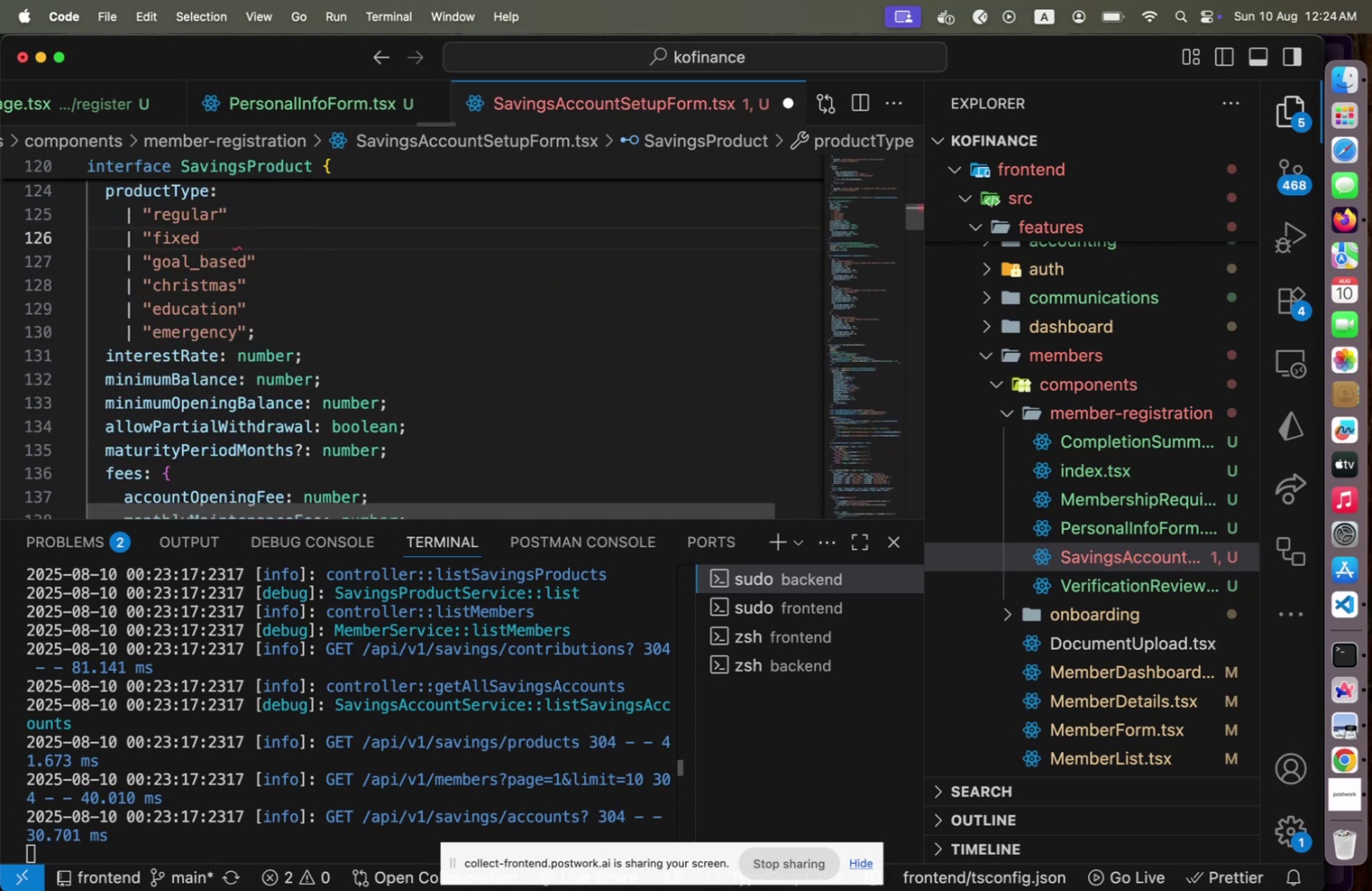 
key(Tab)
 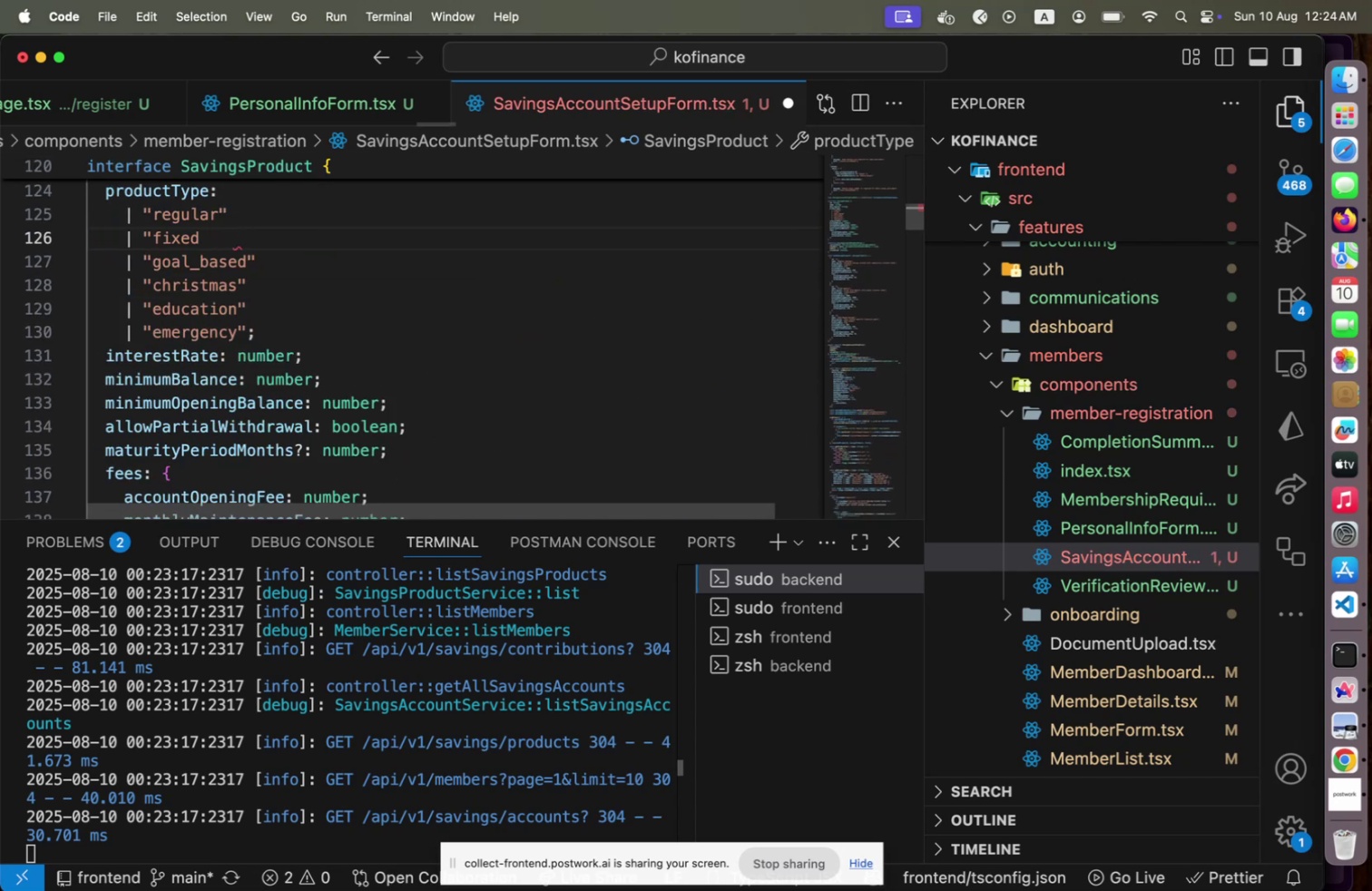 
key(Meta+Z)
 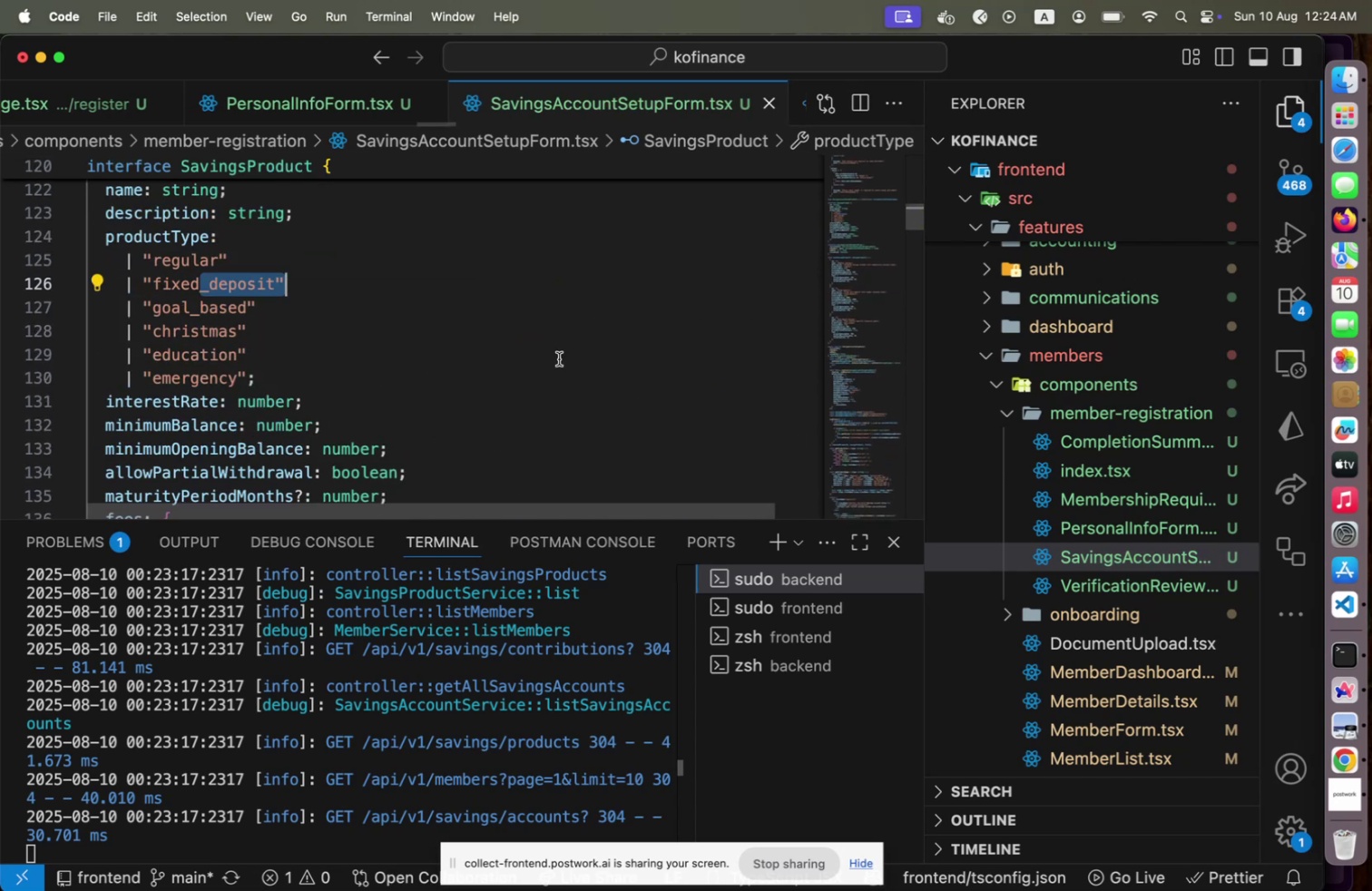 
left_click([559, 359])
 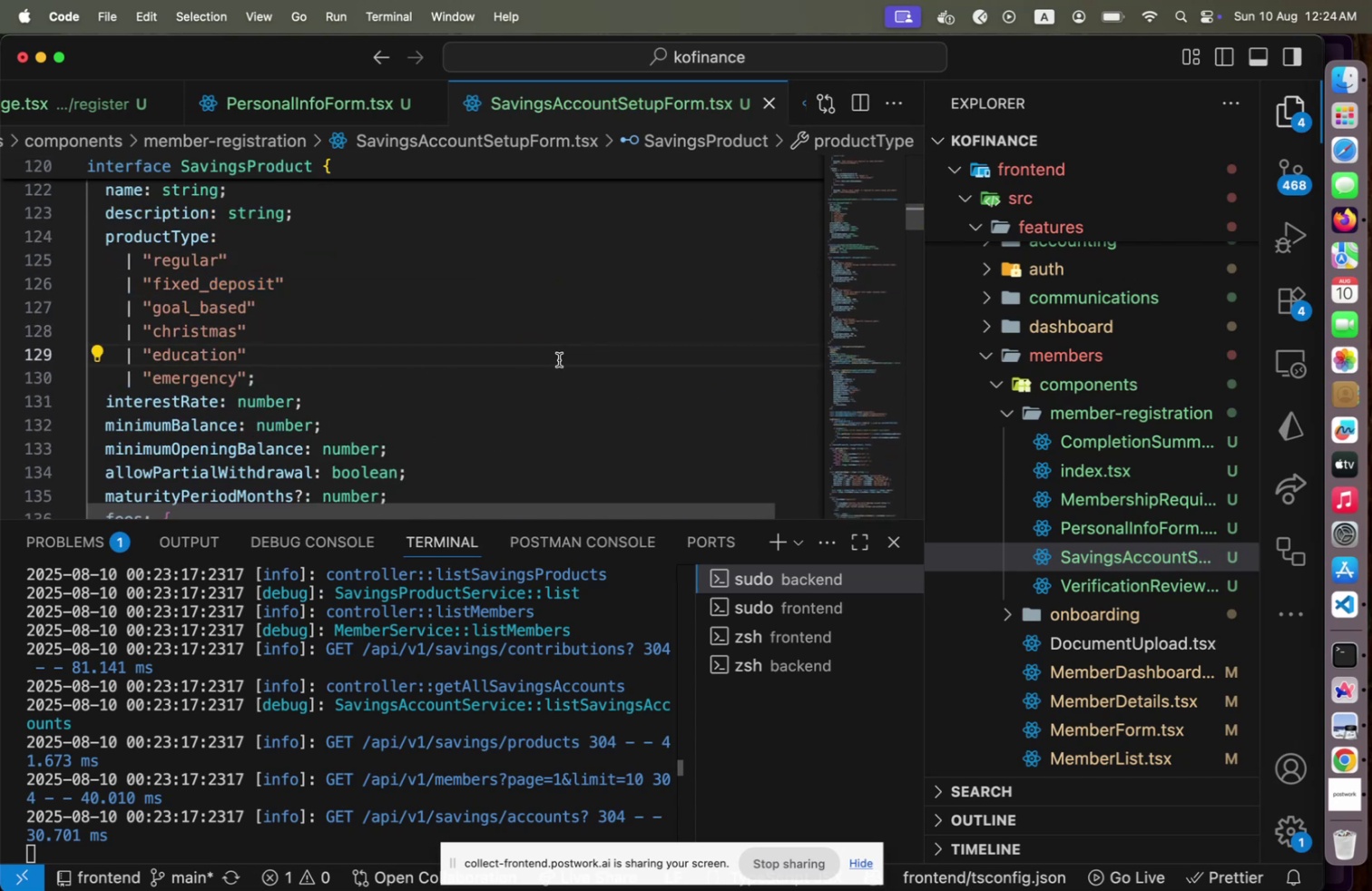 
scroll: coordinate [548, 361], scroll_direction: down, amount: 3.0
 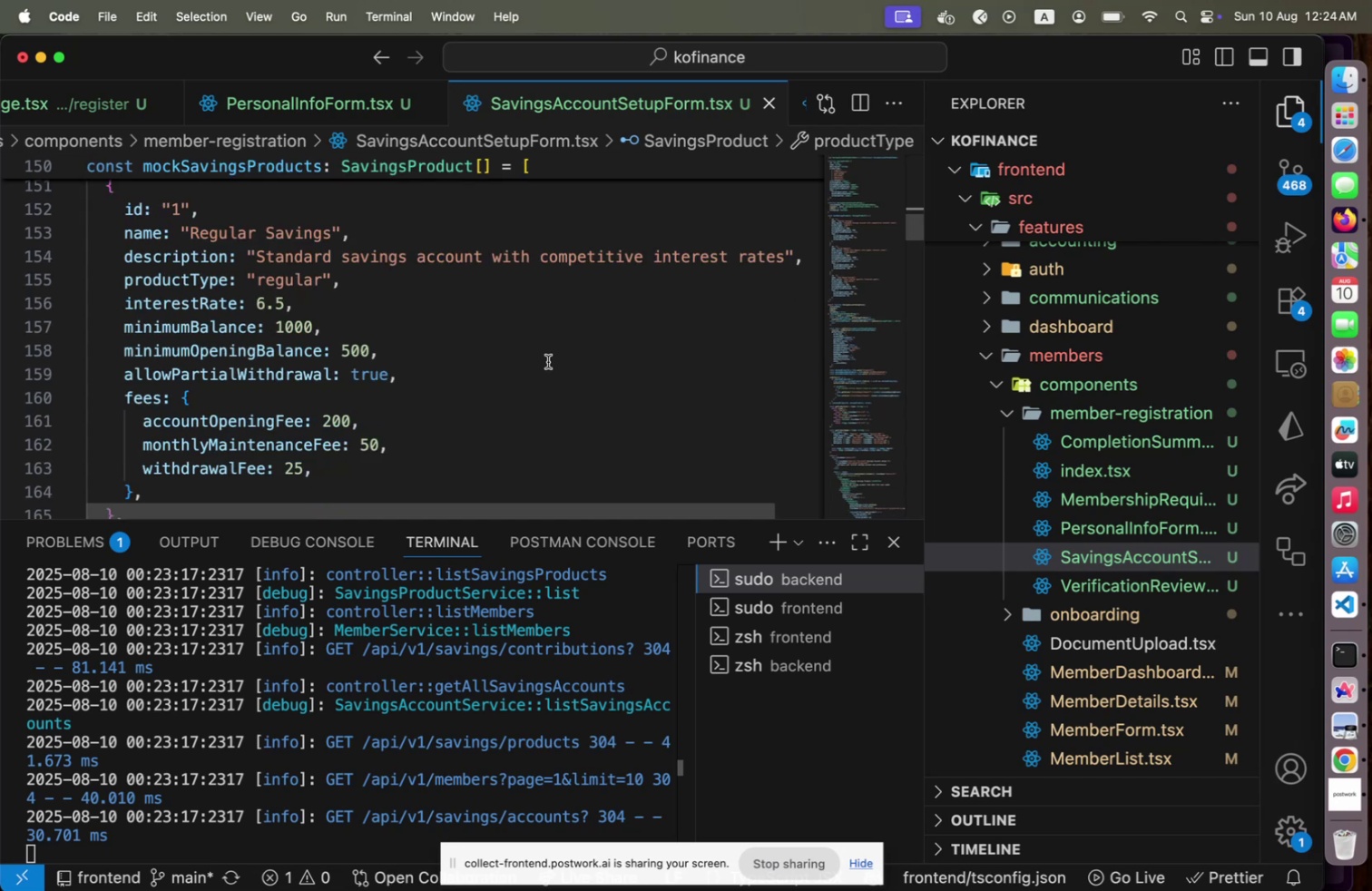 
scroll: coordinate [548, 361], scroll_direction: up, amount: 1.0
 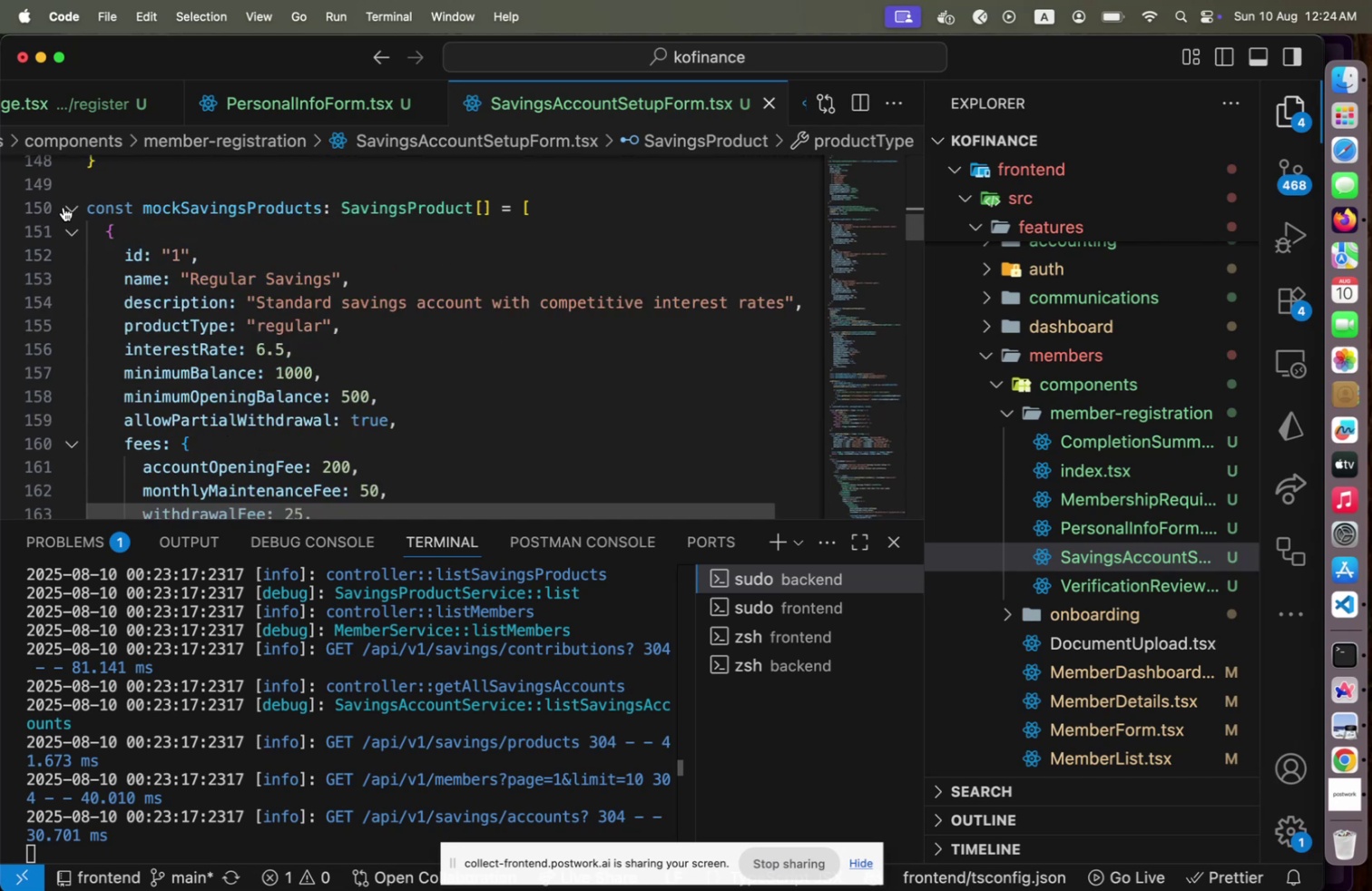 
left_click([66, 209])
 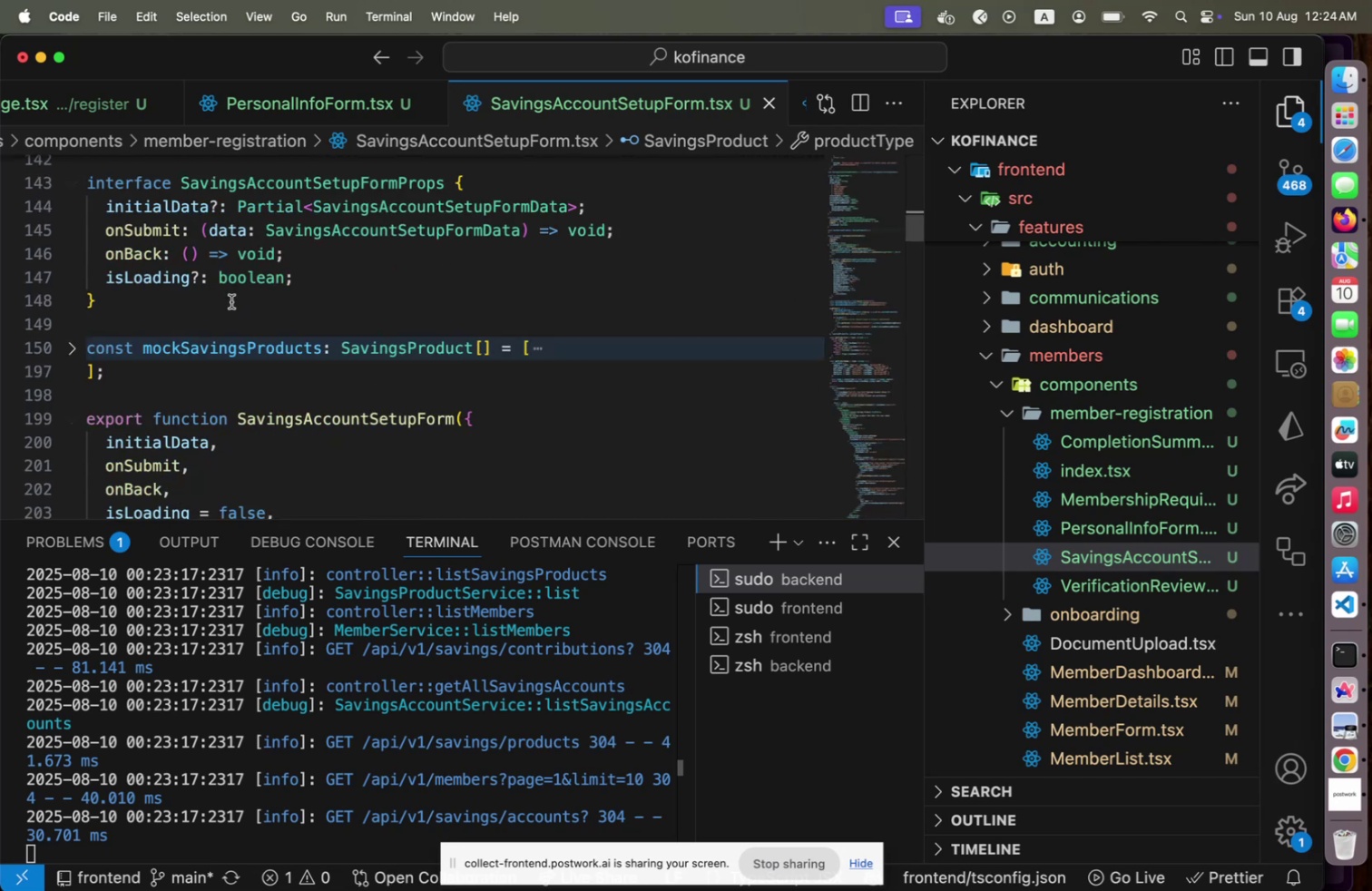 
scroll: coordinate [237, 300], scroll_direction: down, amount: 9.0
 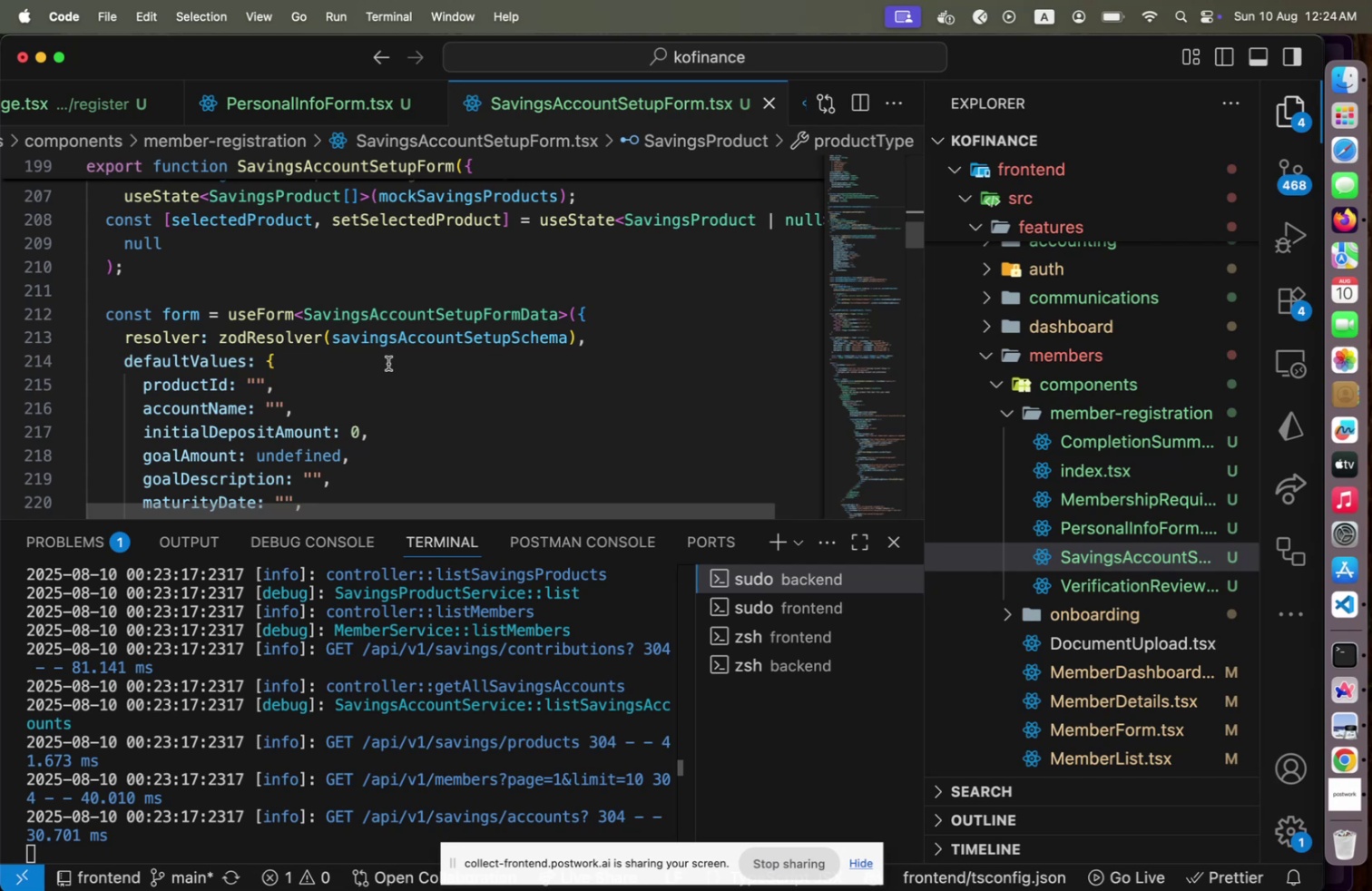 
wait(31.01)
 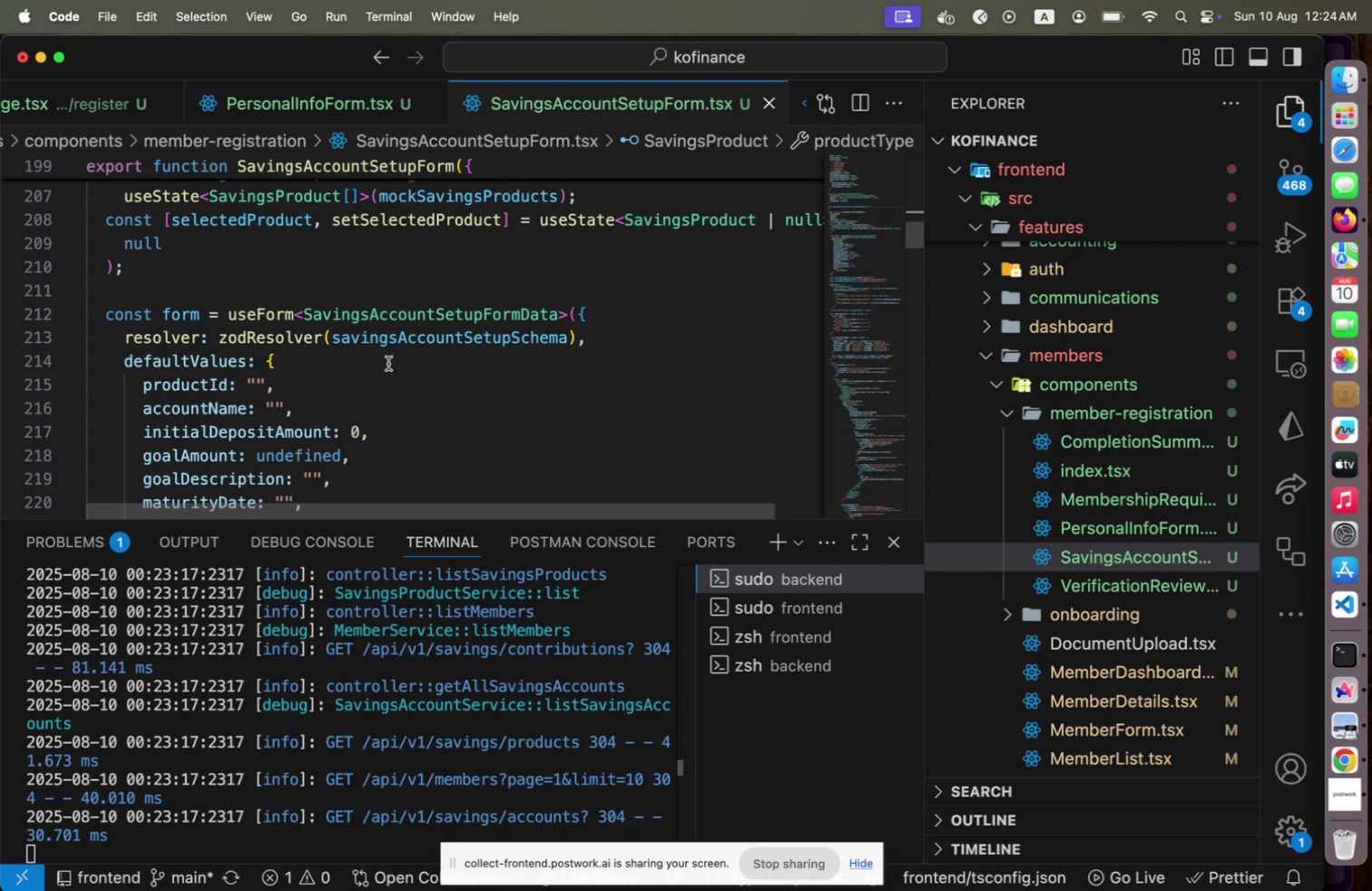 
scroll: coordinate [392, 399], scroll_direction: down, amount: 7.0
 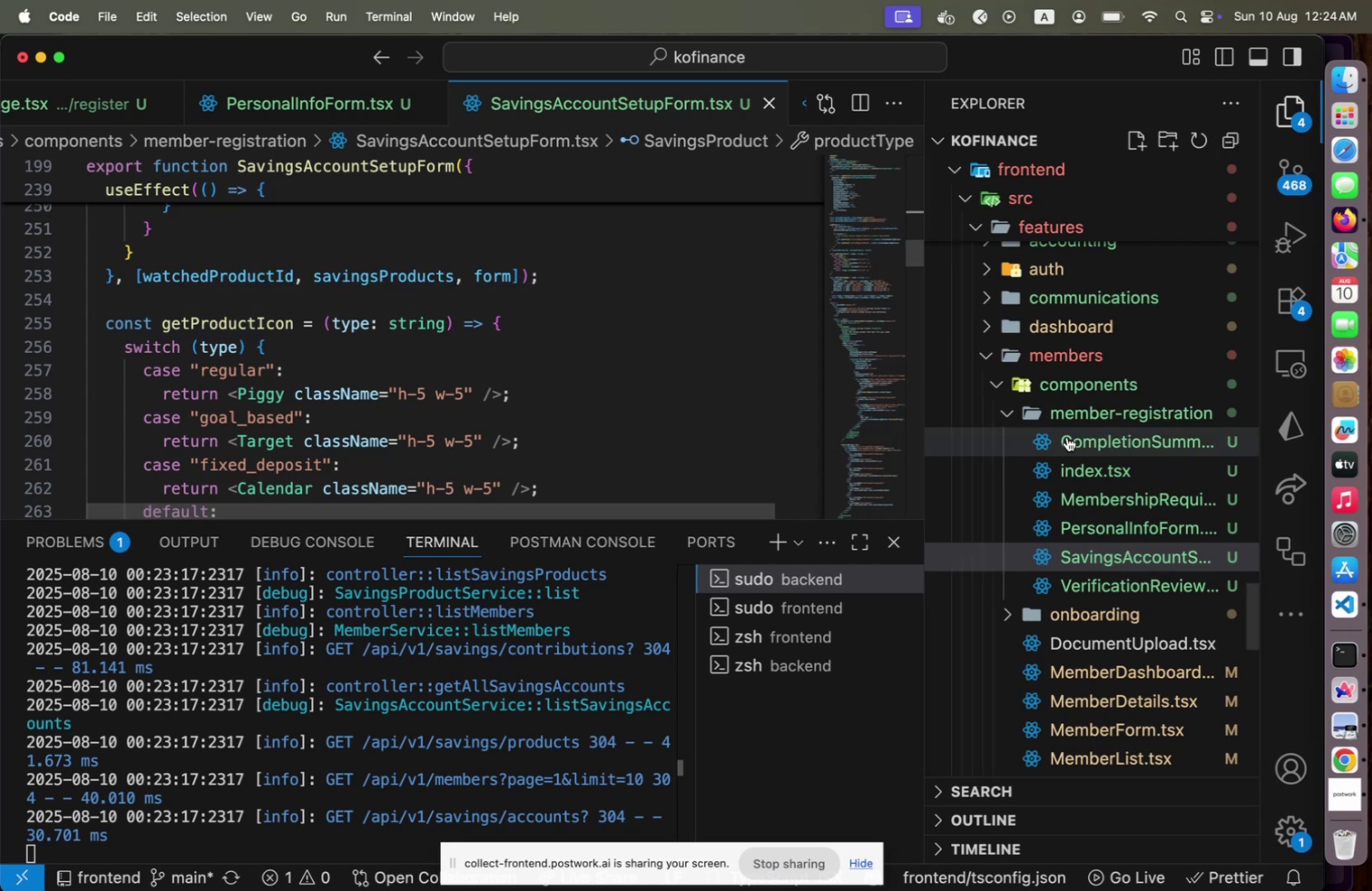 
mouse_move([1081, 455])
 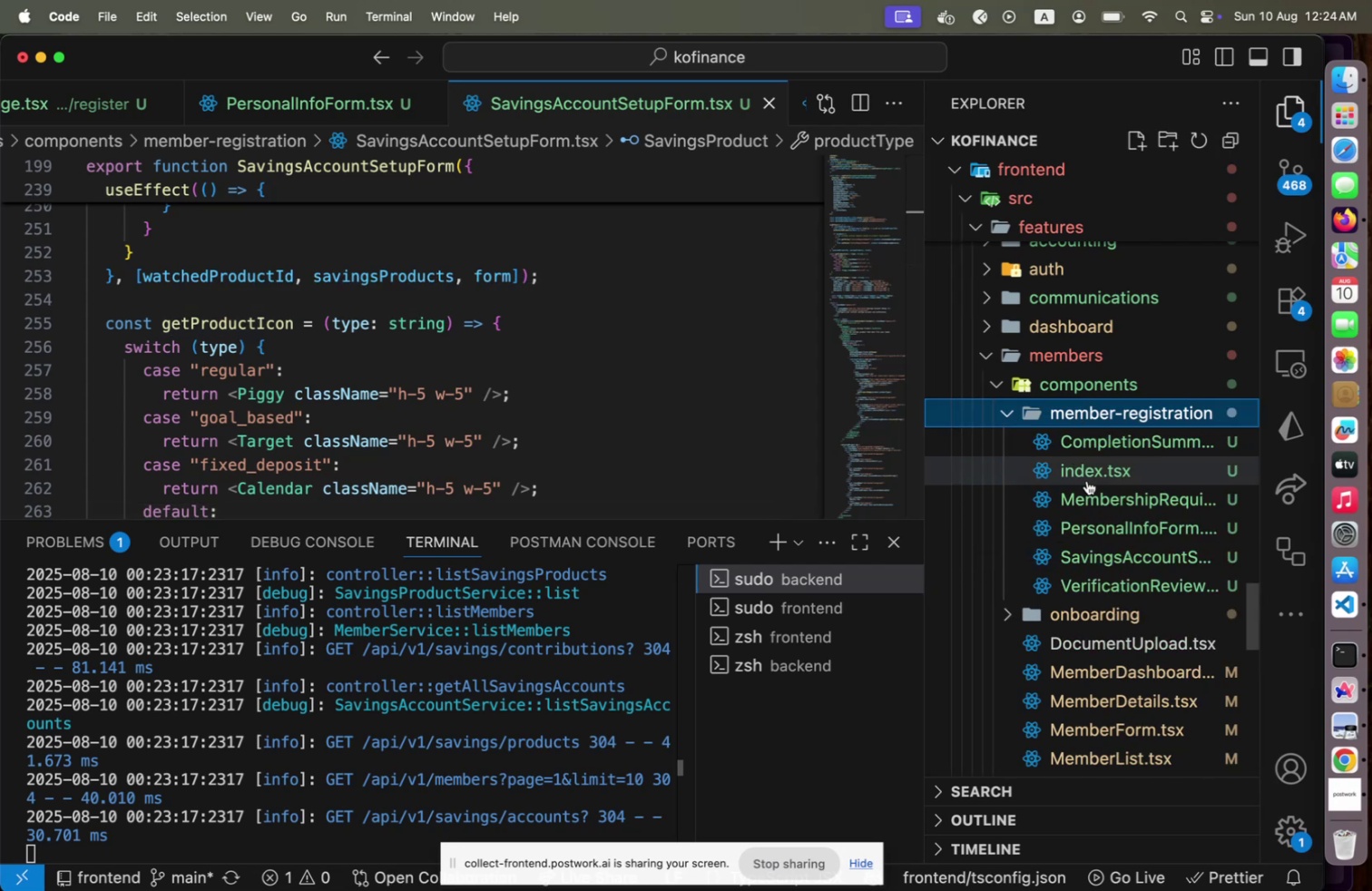 
left_click([1087, 480])
 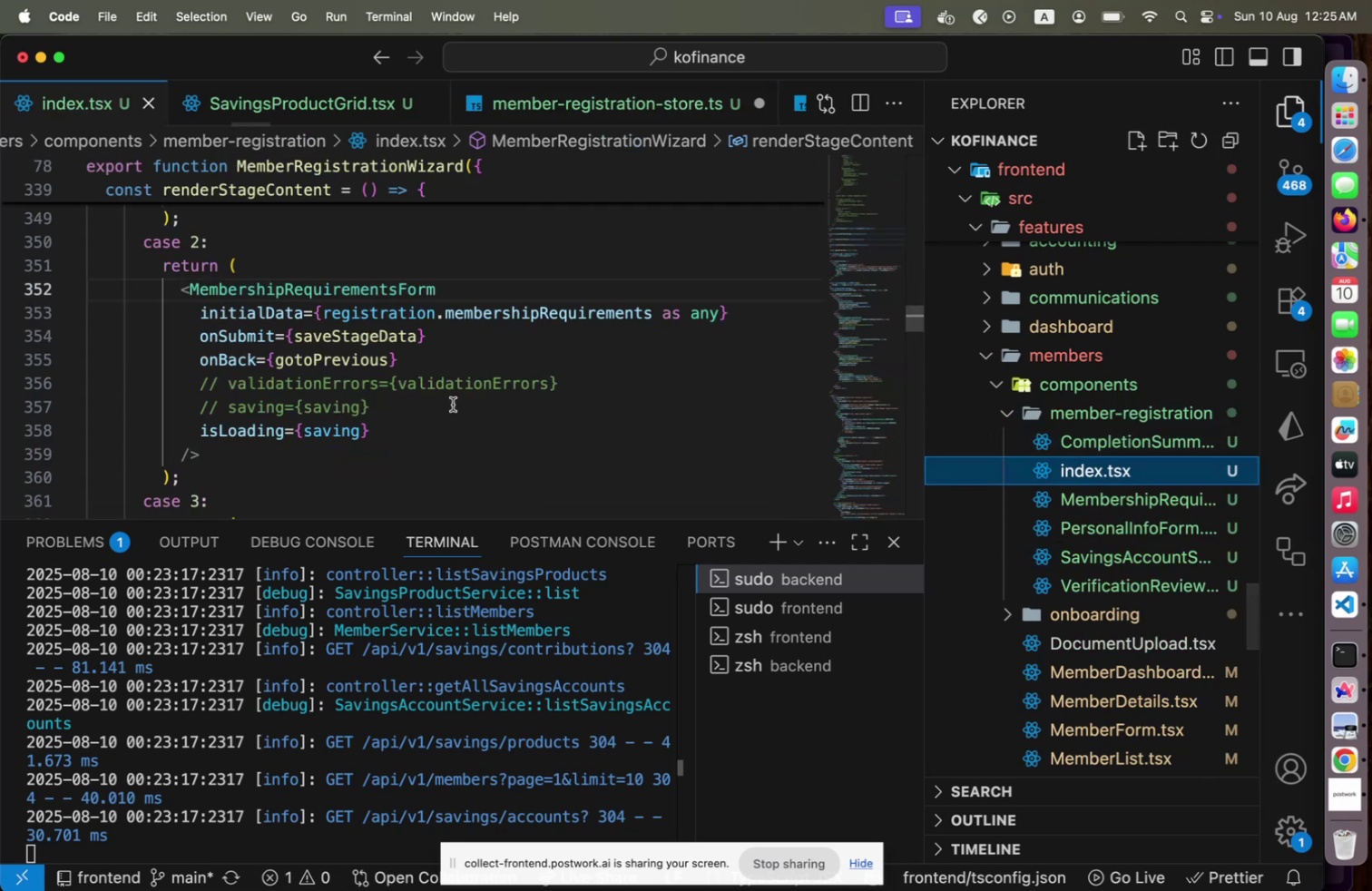 
scroll: coordinate [453, 408], scroll_direction: up, amount: 1.0
 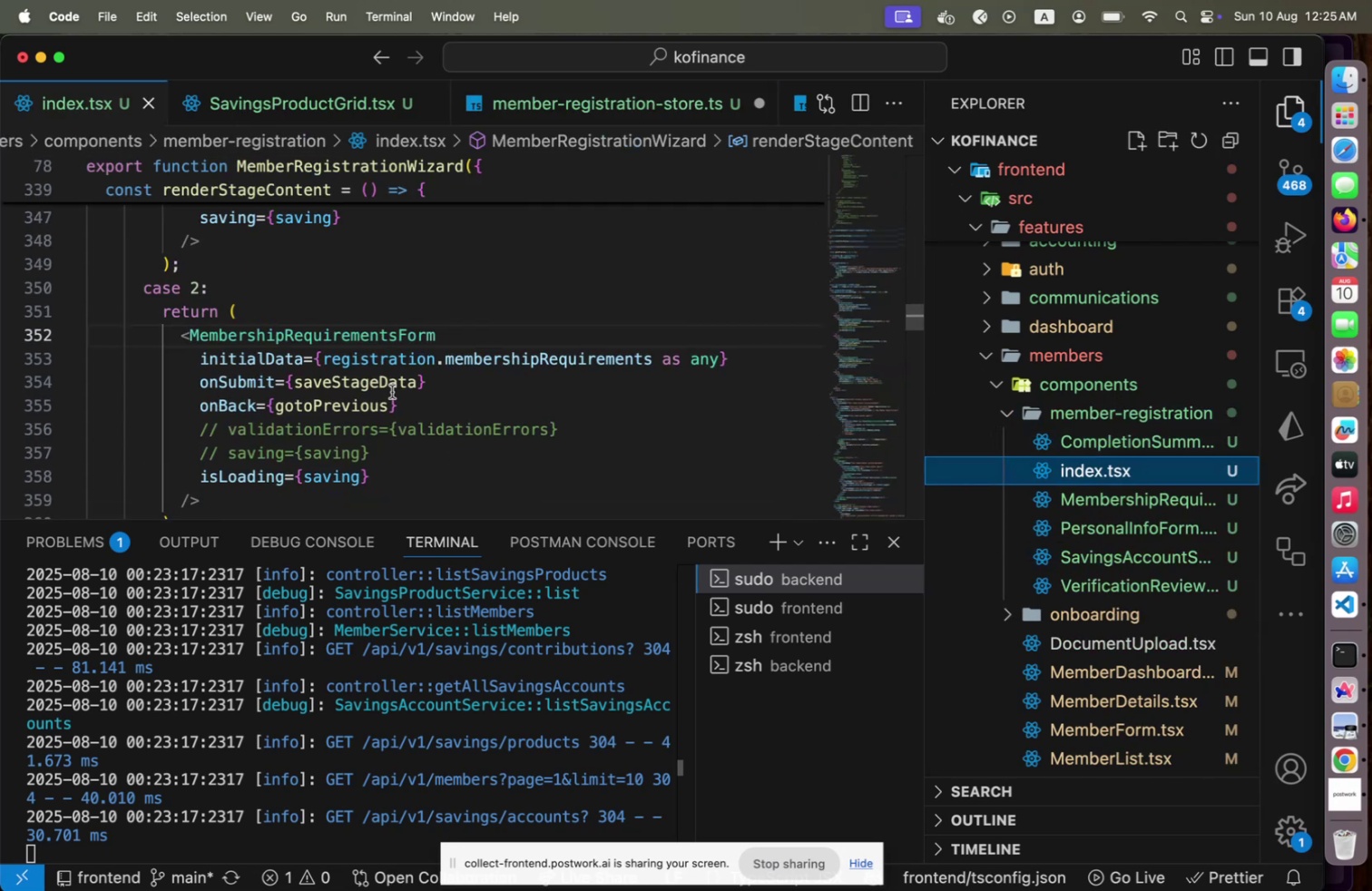 
left_click([389, 391])
 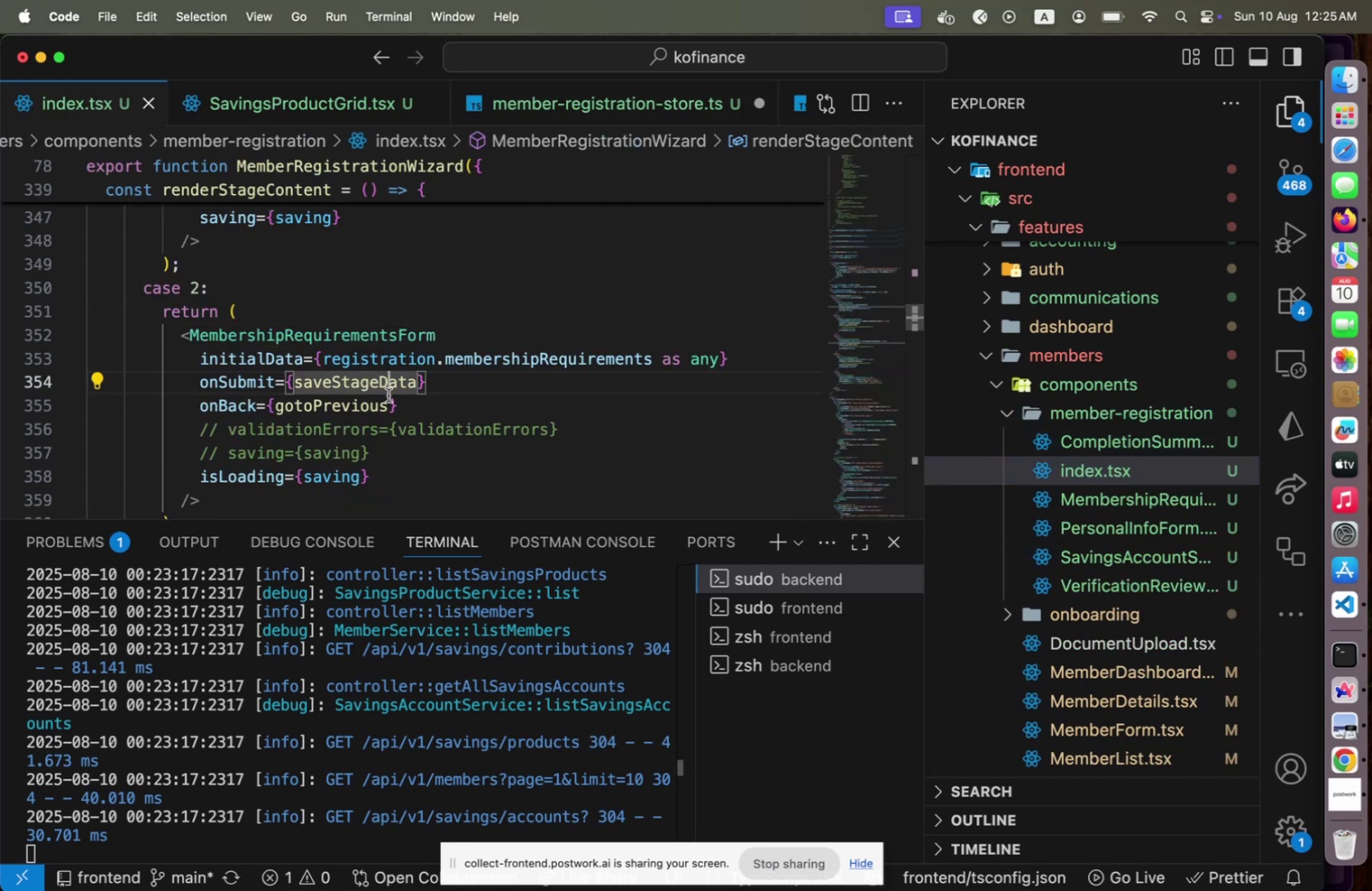 
scroll: coordinate [391, 401], scroll_direction: up, amount: 24.0
 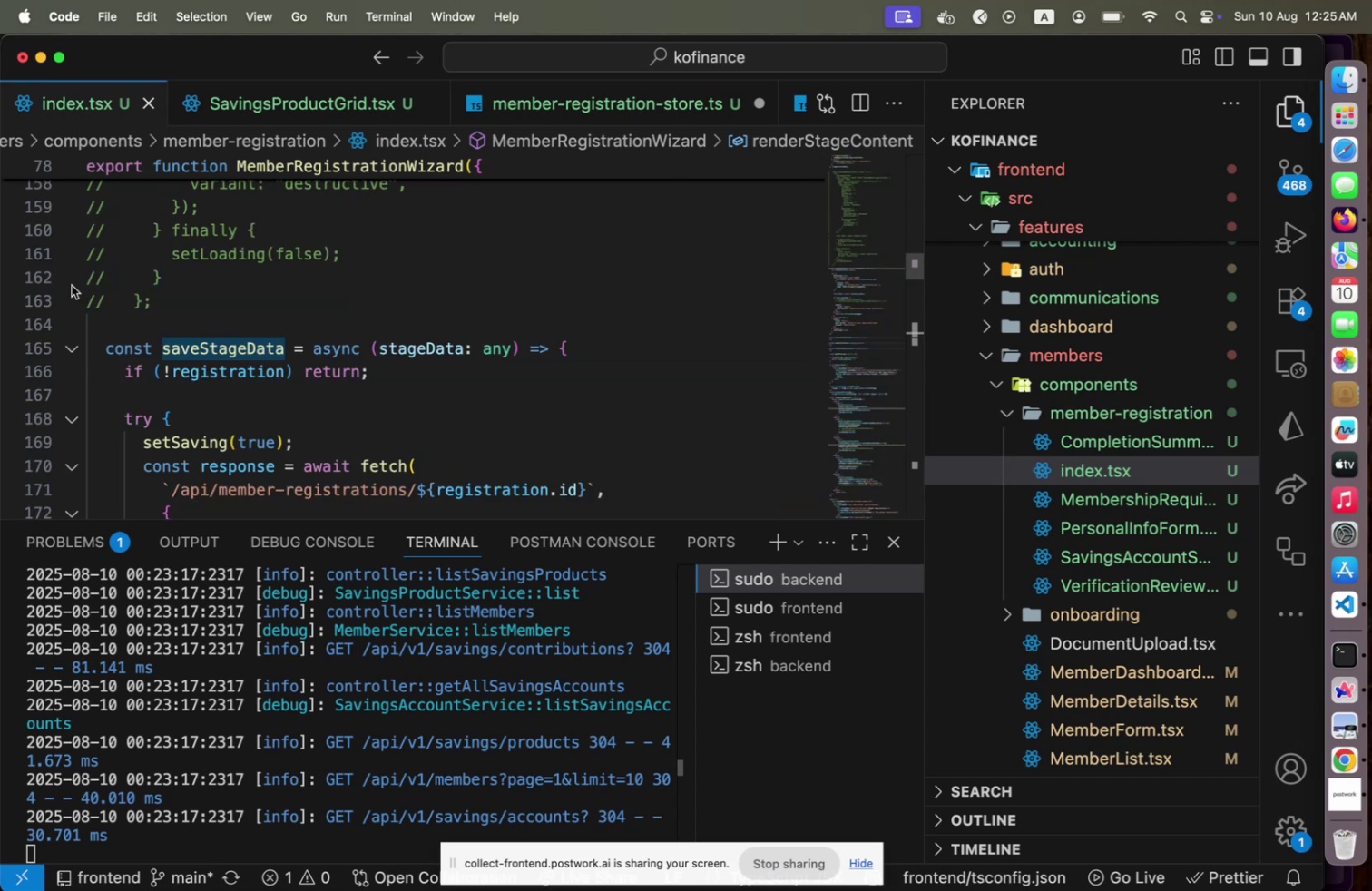 
left_click([72, 348])
 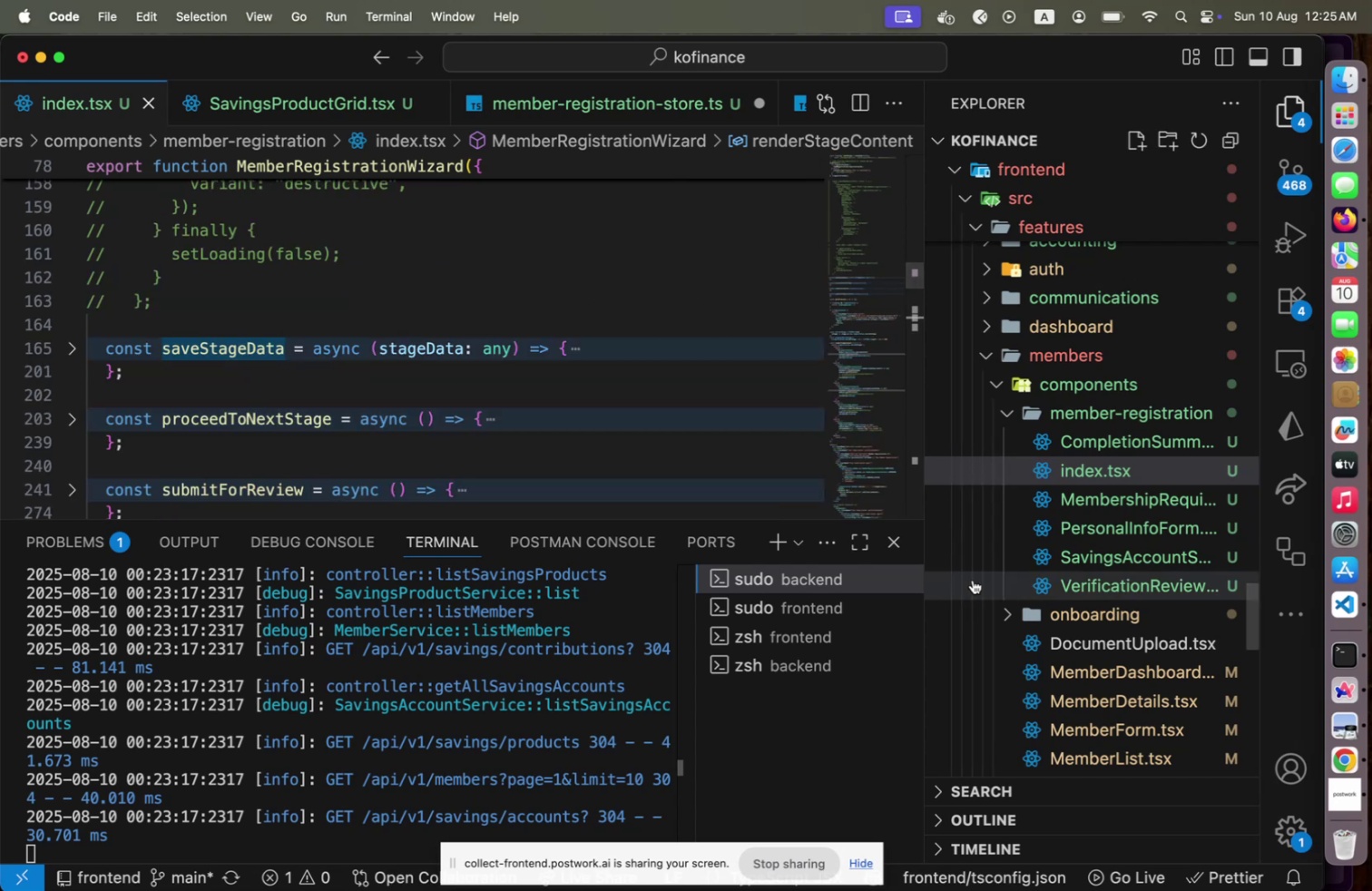 
scroll: coordinate [1140, 627], scroll_direction: down, amount: 11.0
 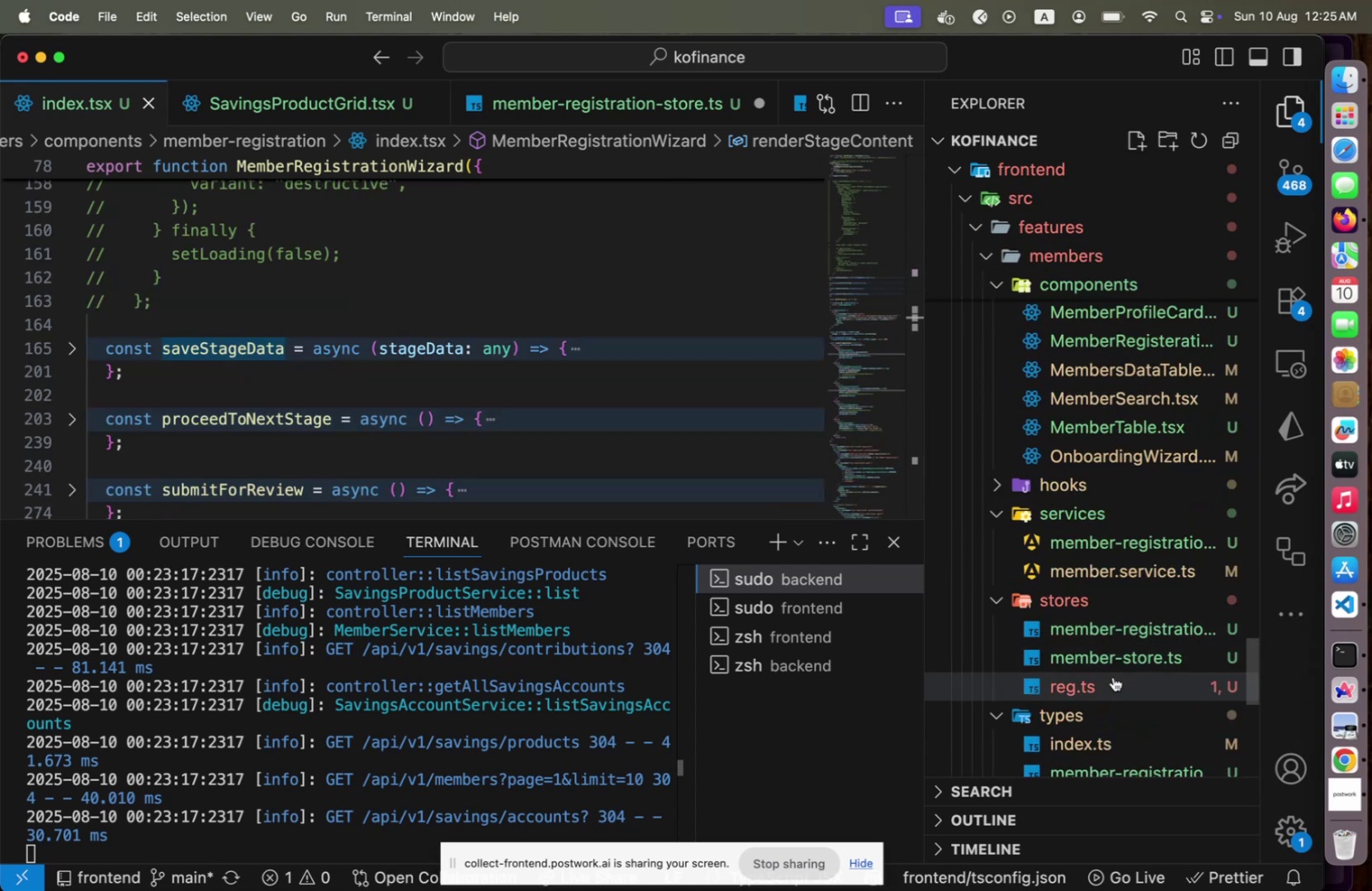 
left_click([1113, 677])
 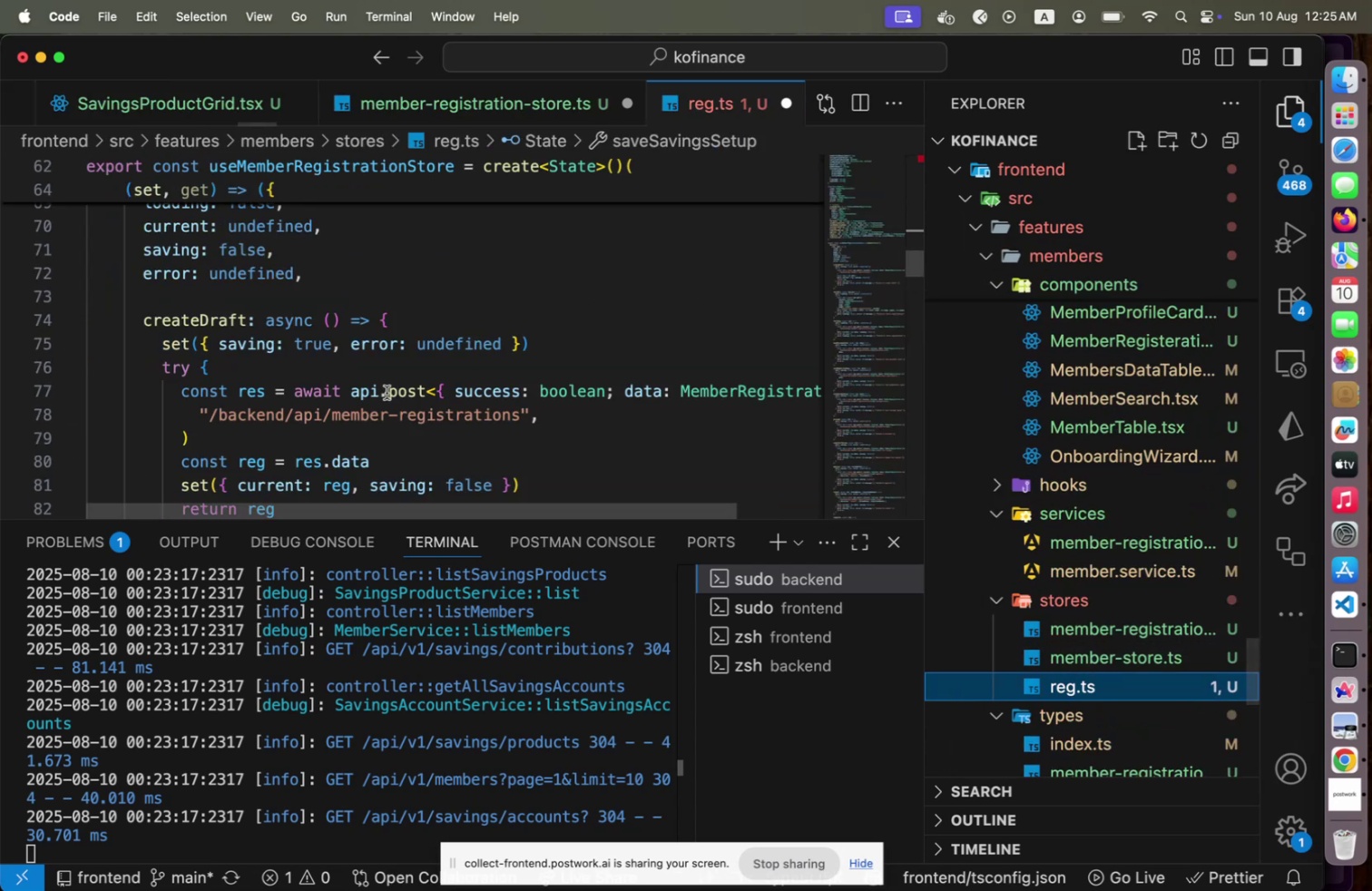 
scroll: coordinate [391, 404], scroll_direction: down, amount: 2.0
 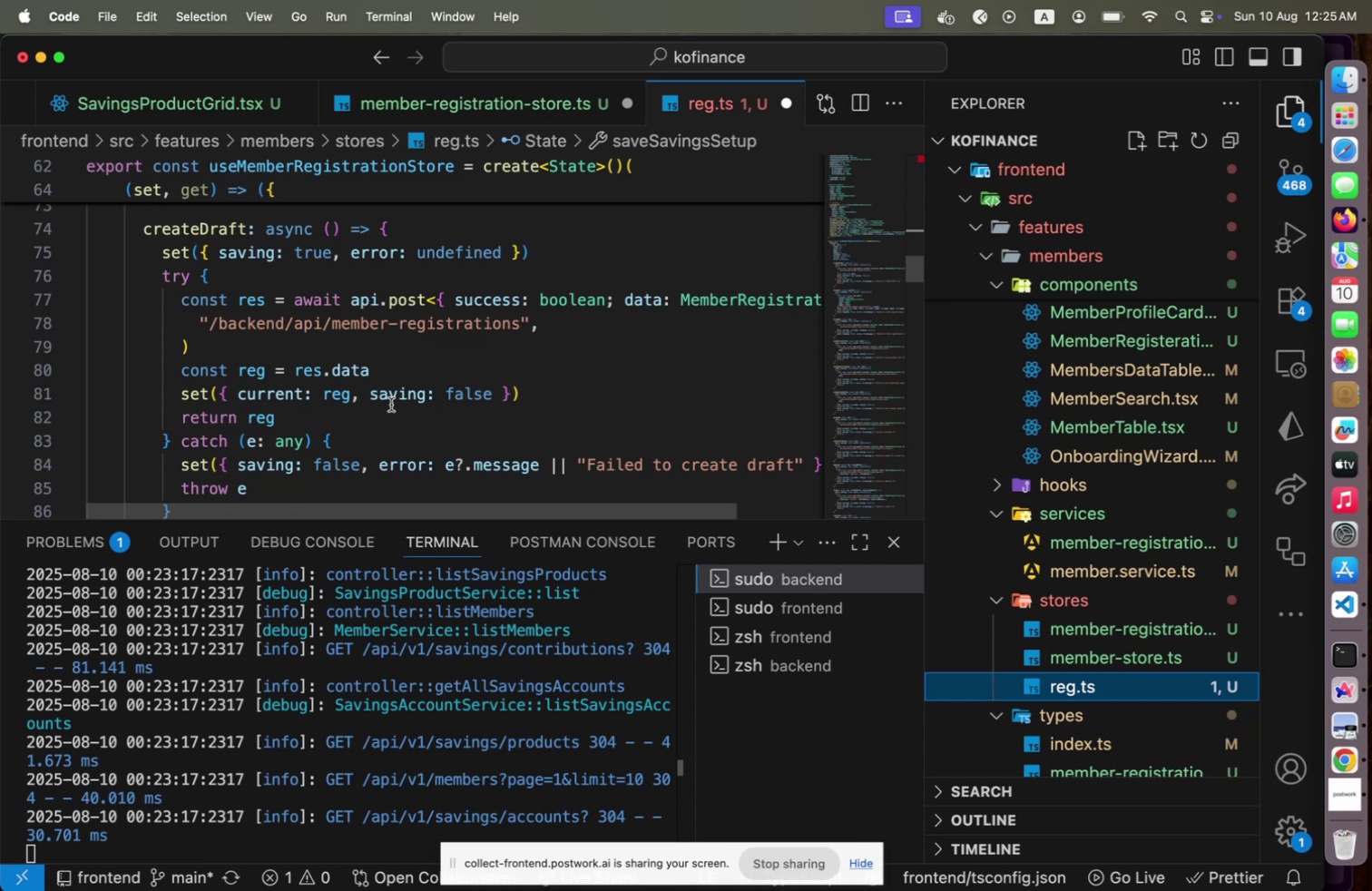 
wait(6.21)
 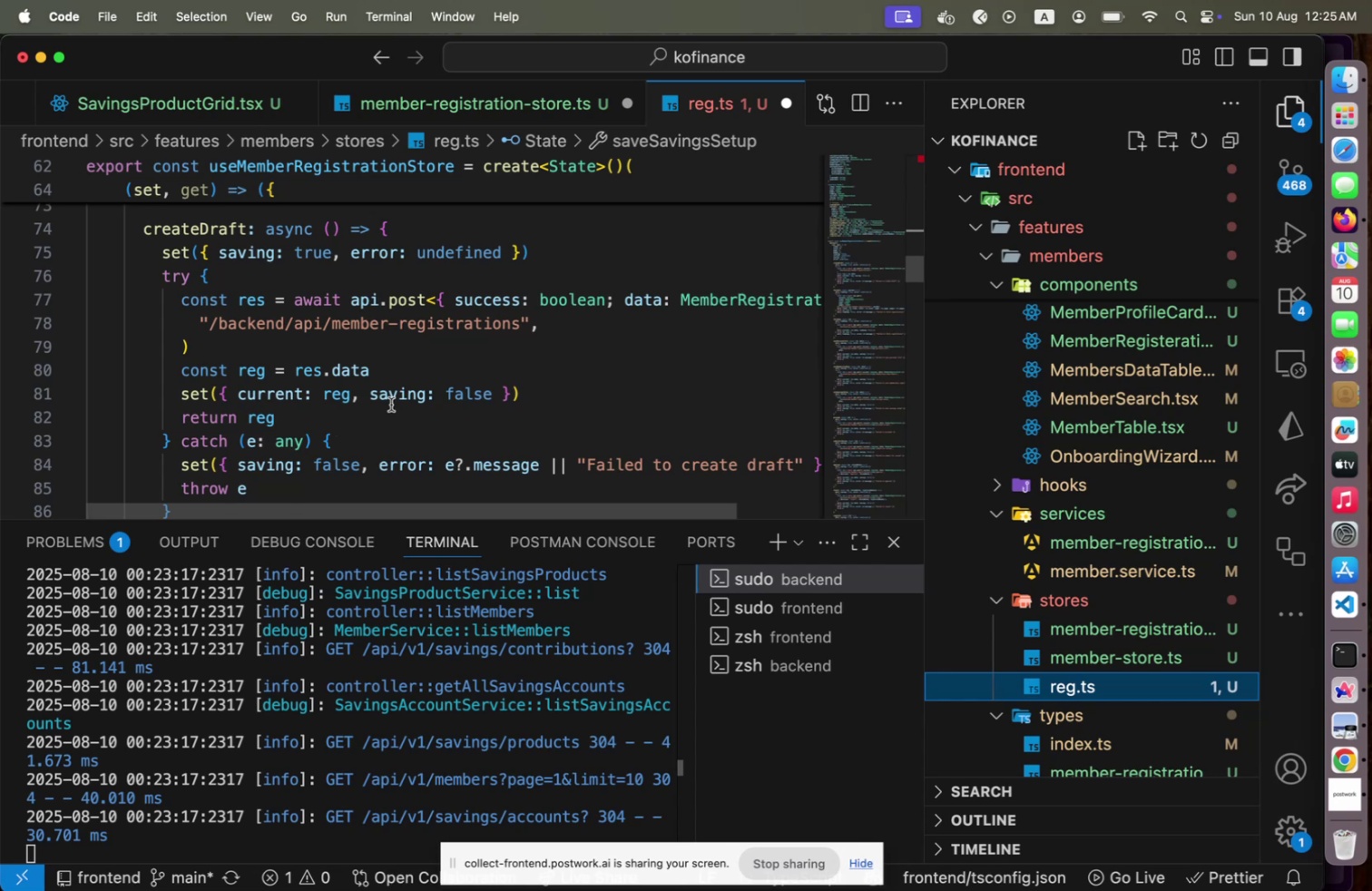 
scroll: coordinate [391, 404], scroll_direction: down, amount: 1.0
 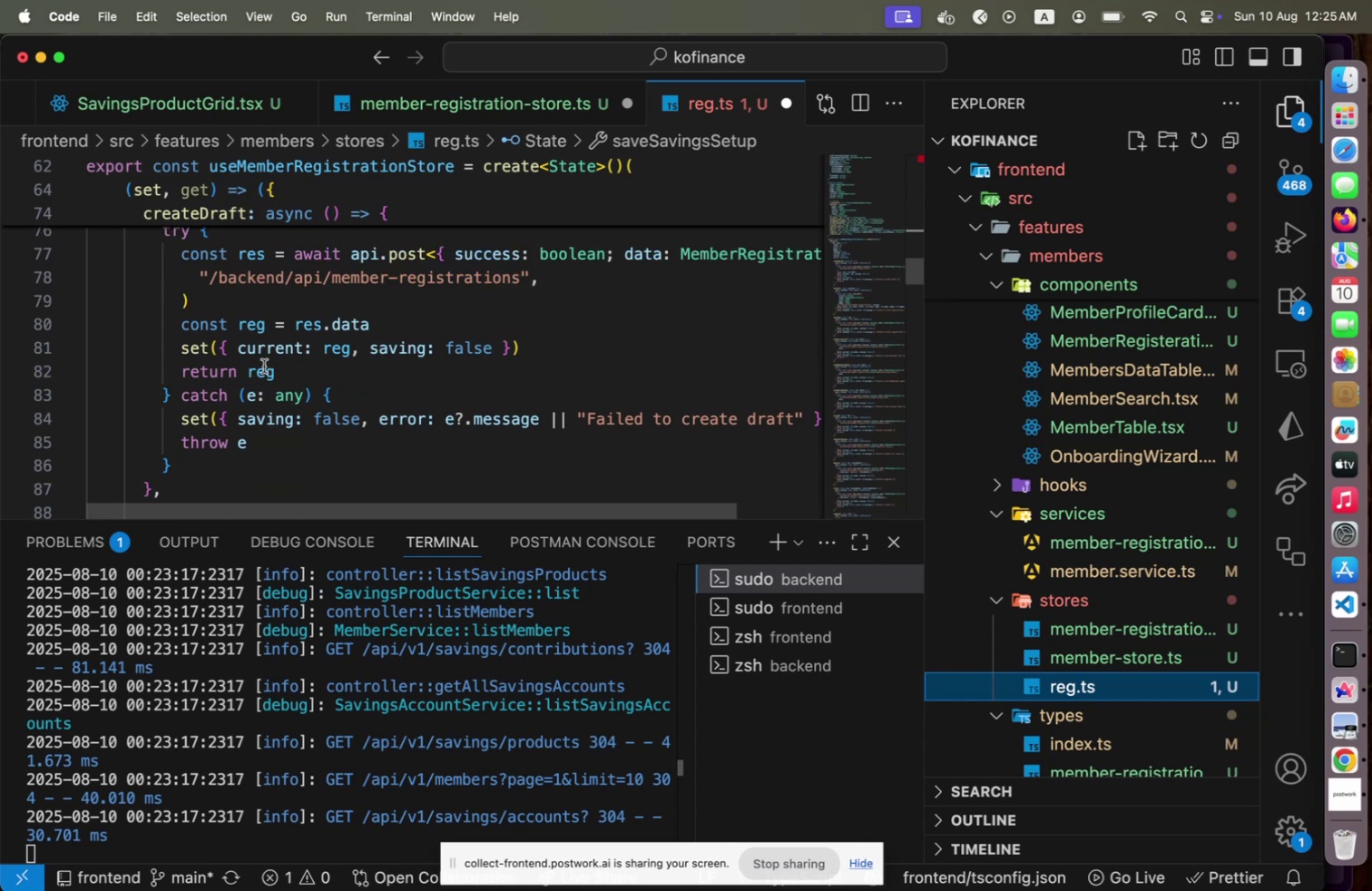 
left_click([264, 366])
 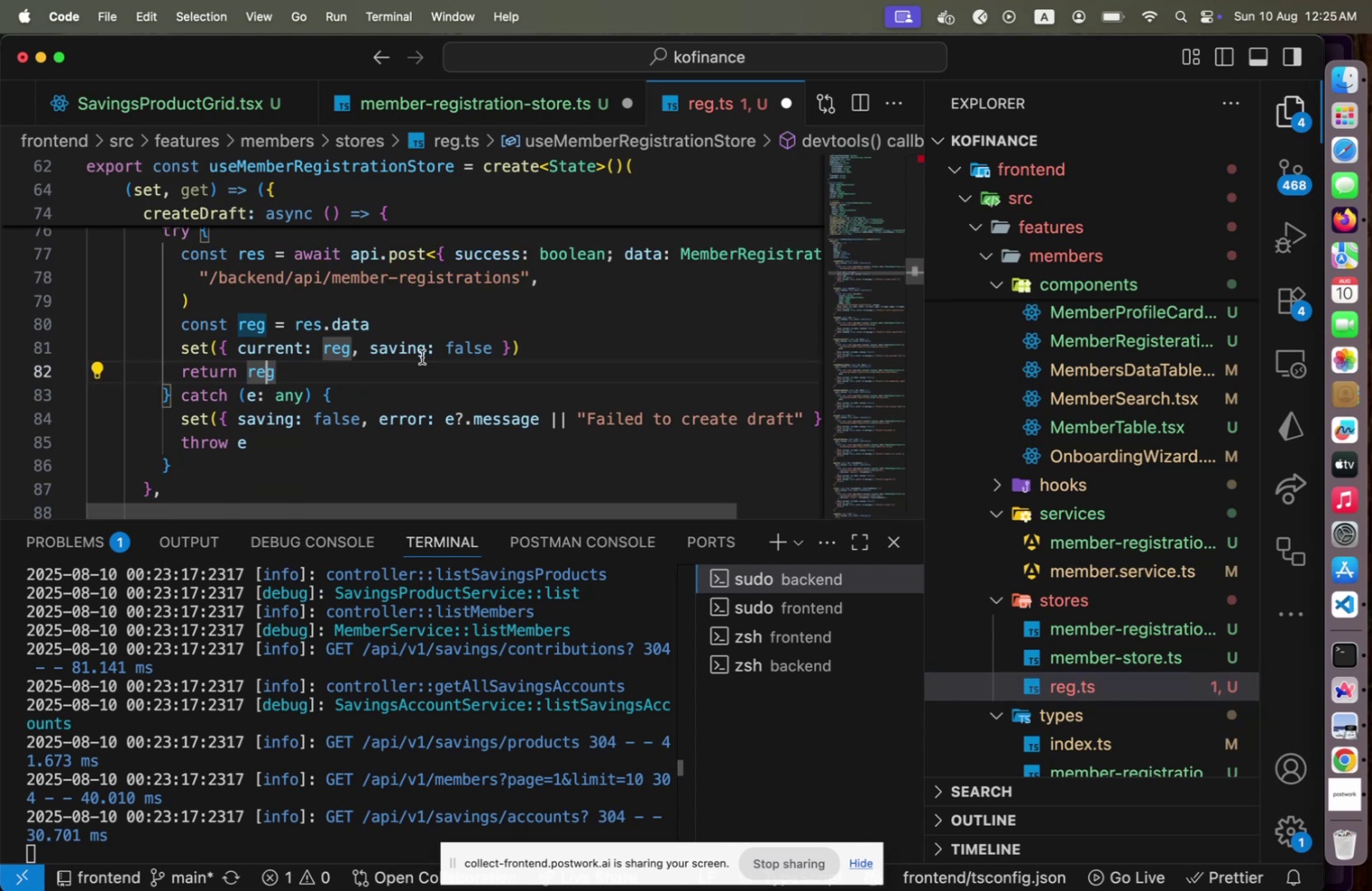 
left_click([422, 357])
 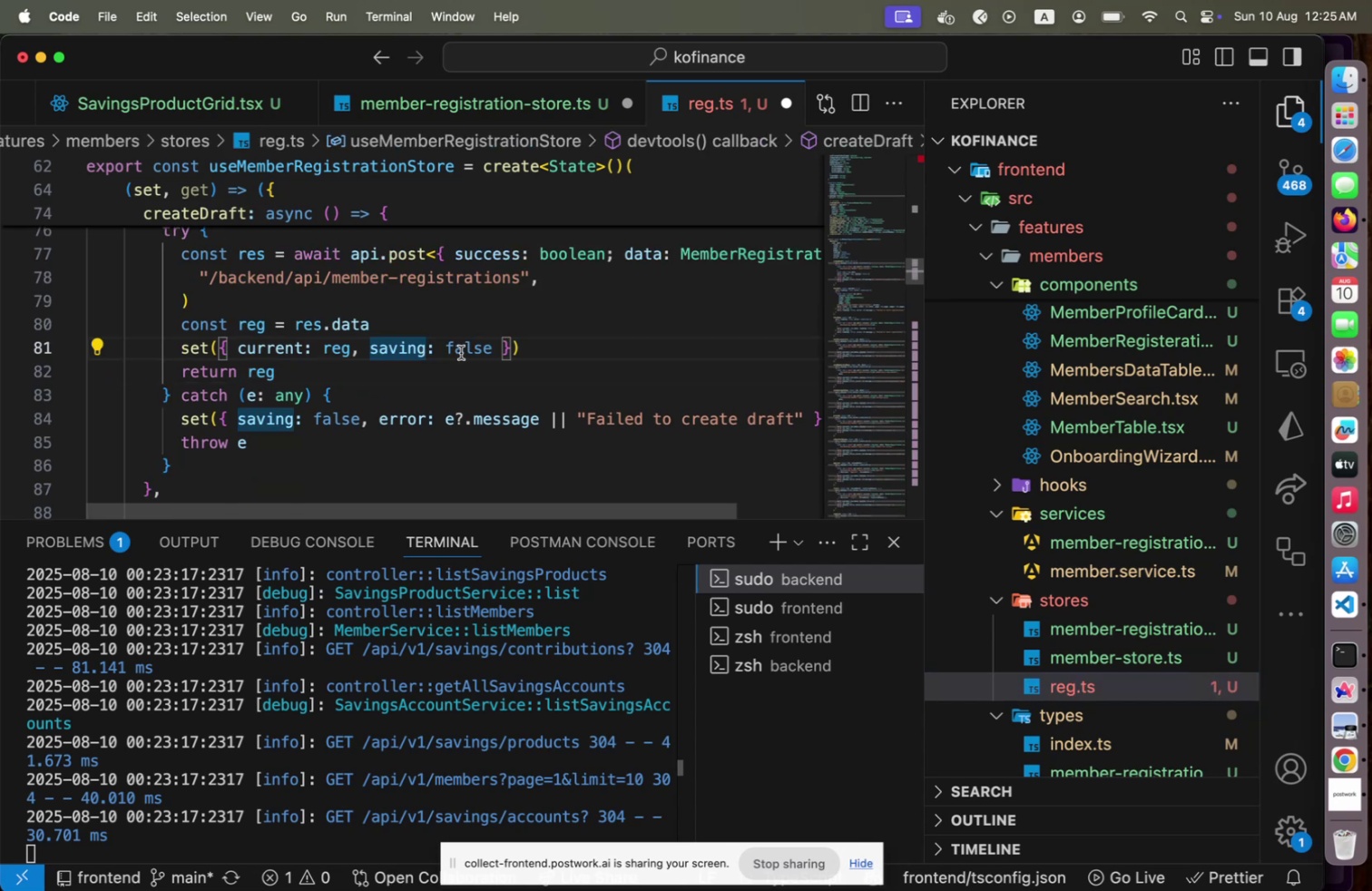 
left_click([461, 352])
 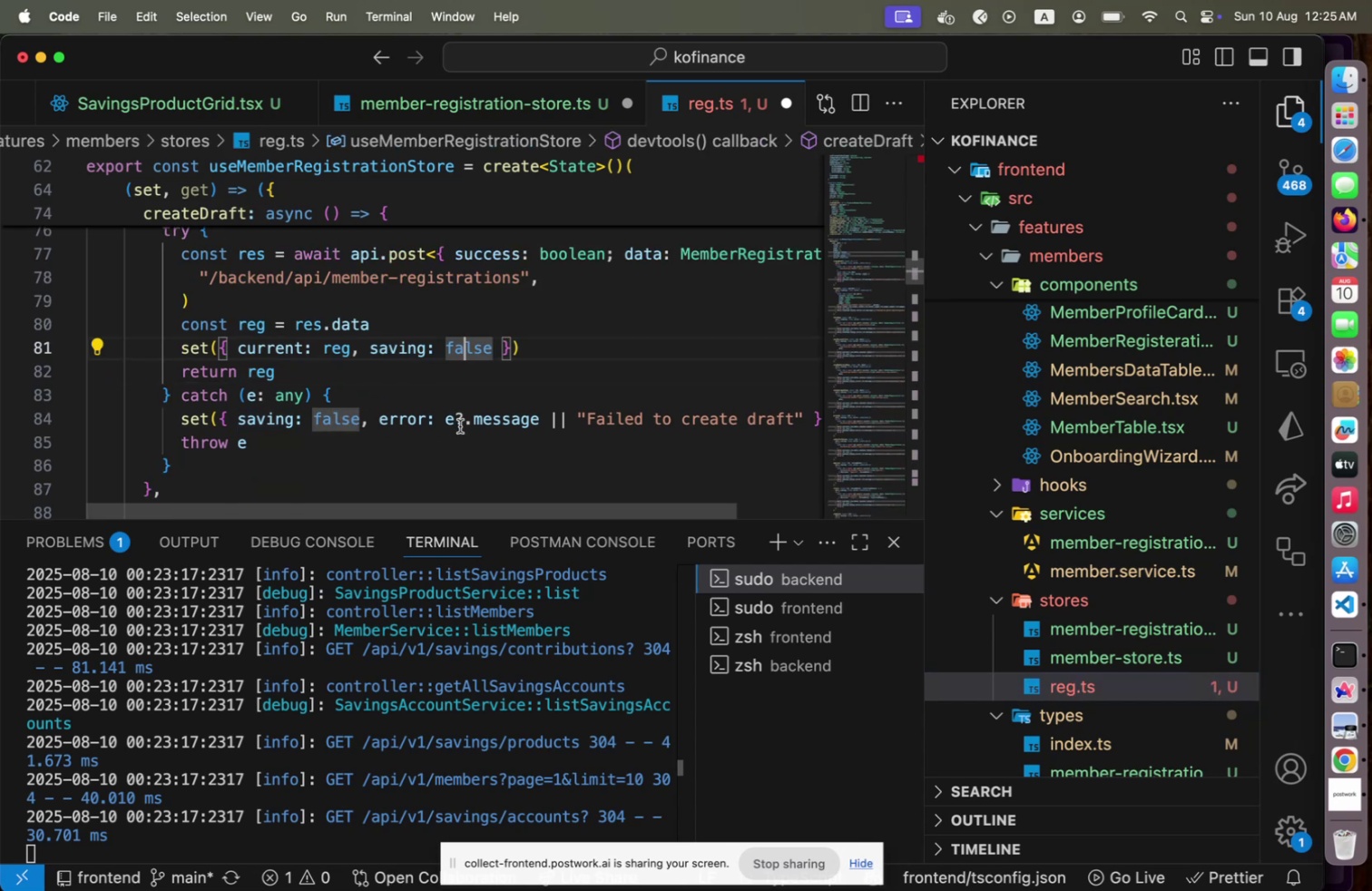 
left_click([461, 425])
 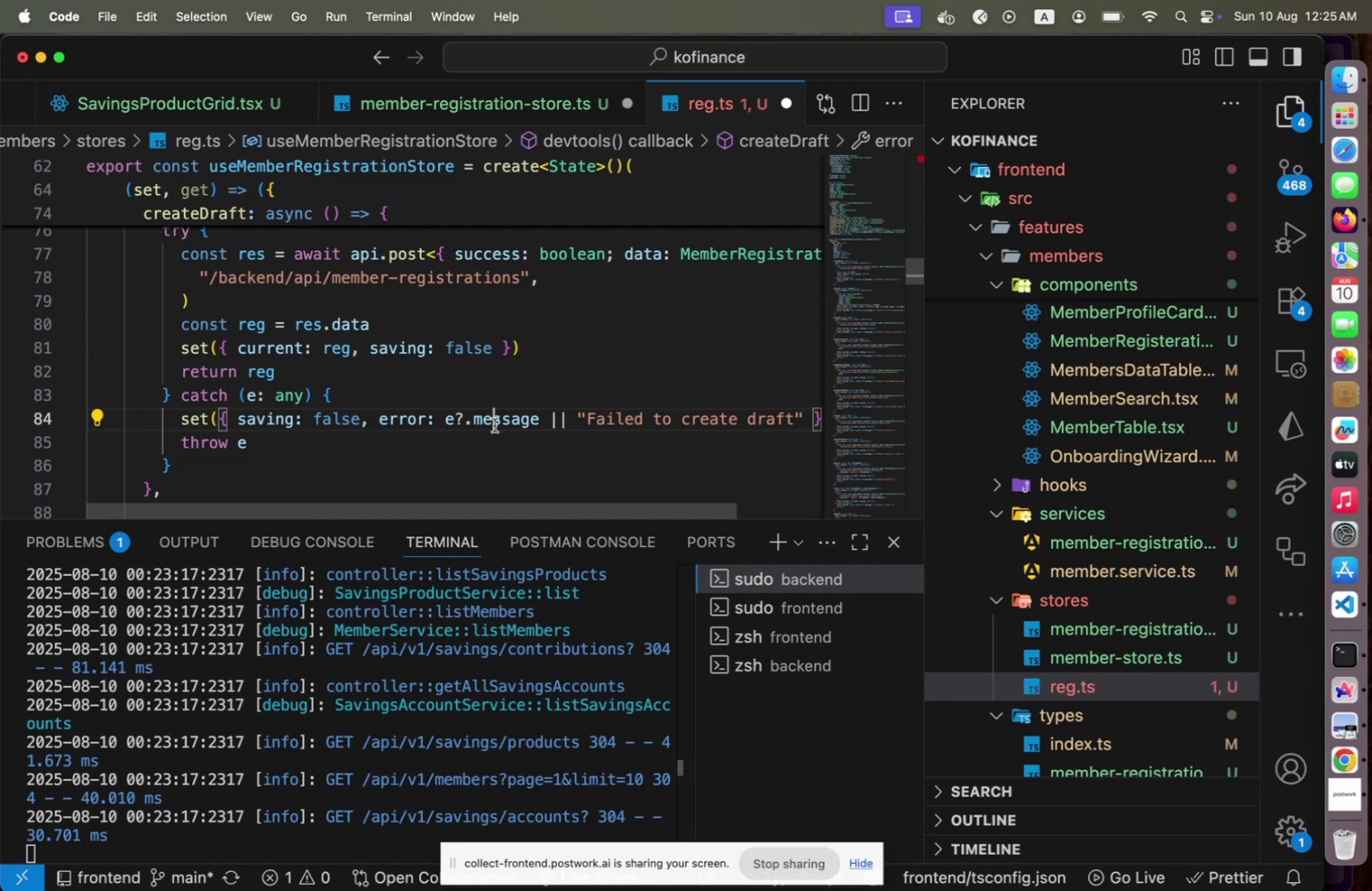 
left_click([495, 425])
 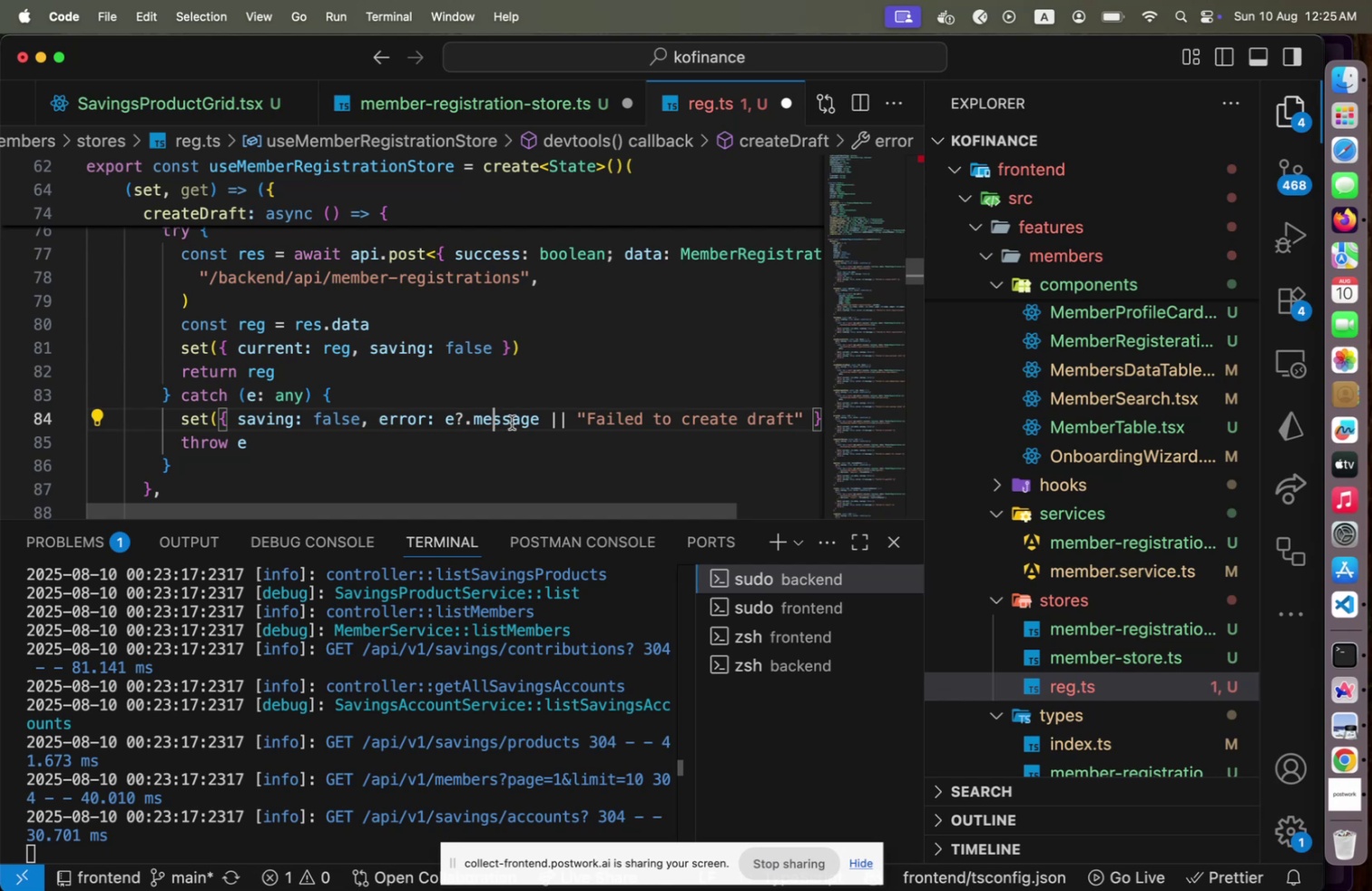 
double_click([512, 422])
 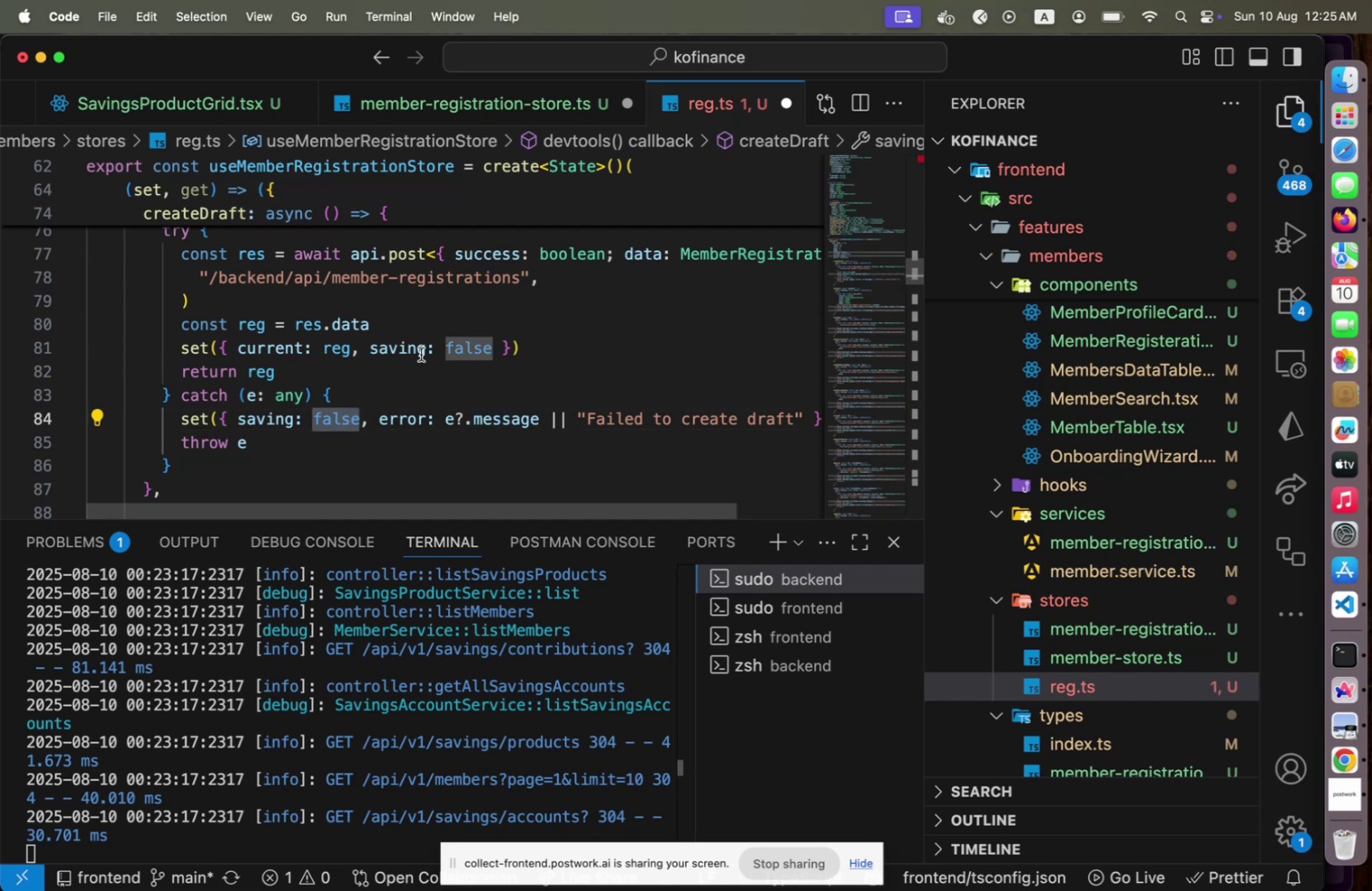 
double_click([388, 345])
 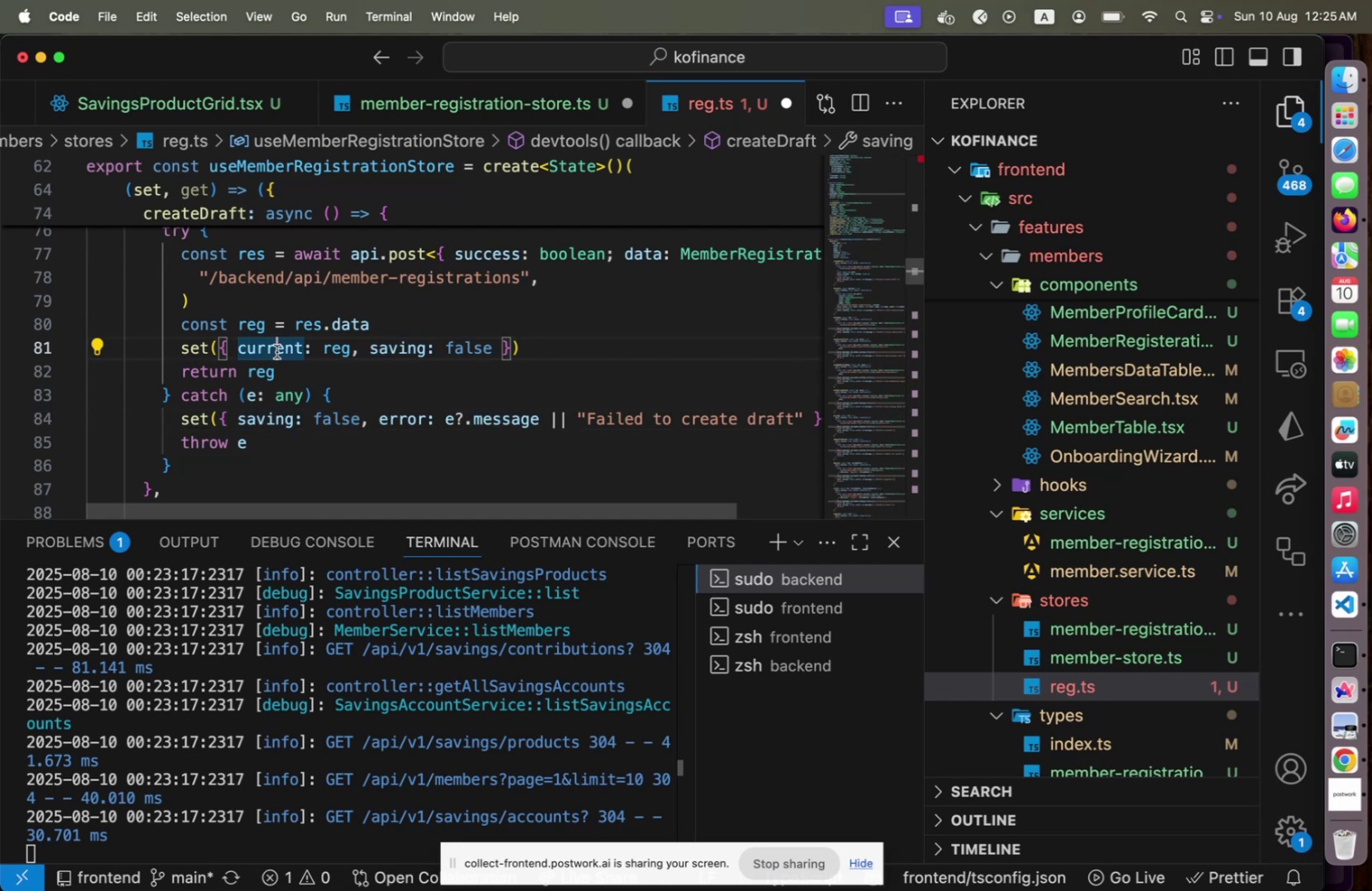 
double_click([277, 351])
 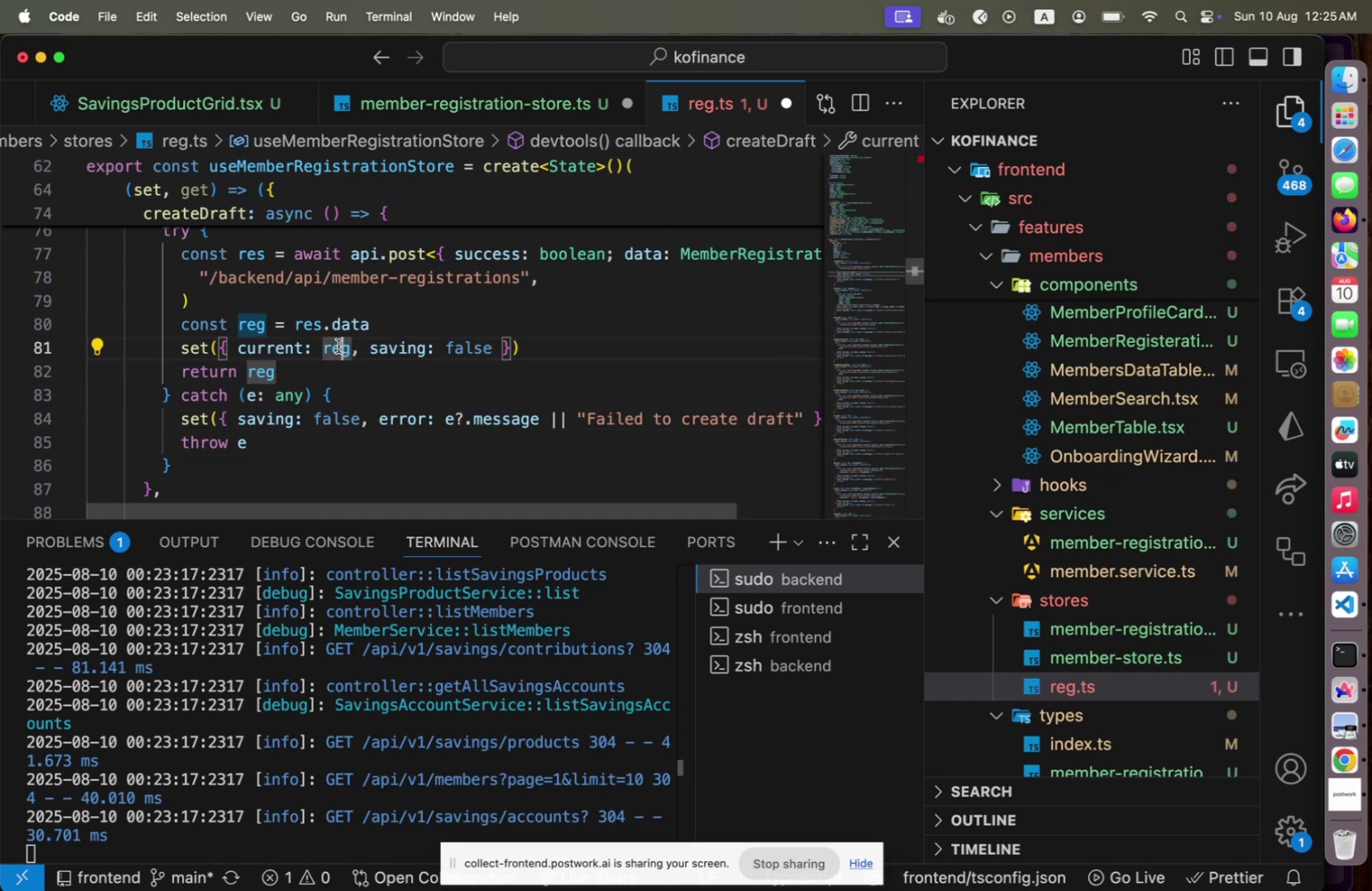 
double_click([339, 346])
 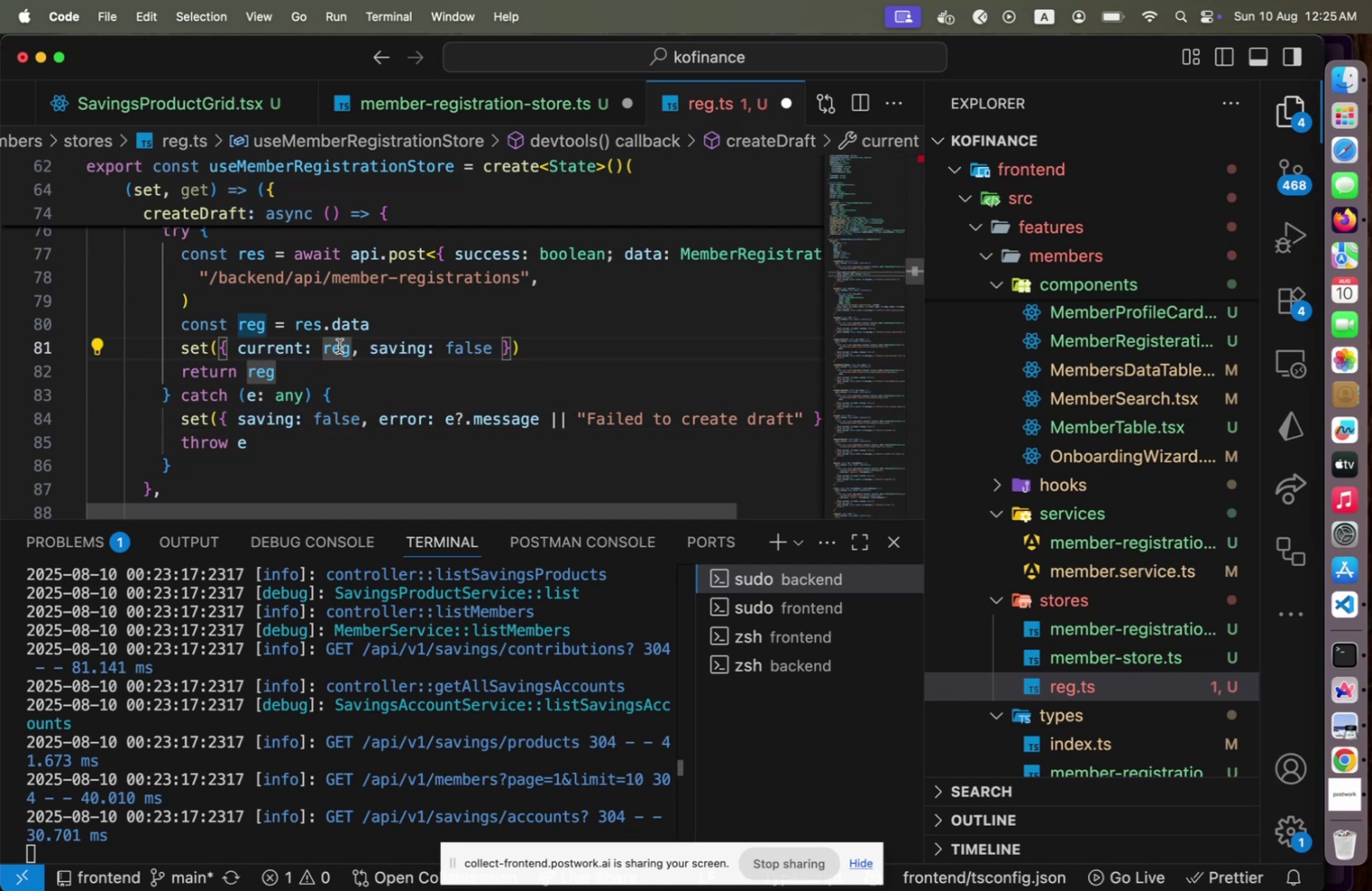 
triple_click([339, 346])
 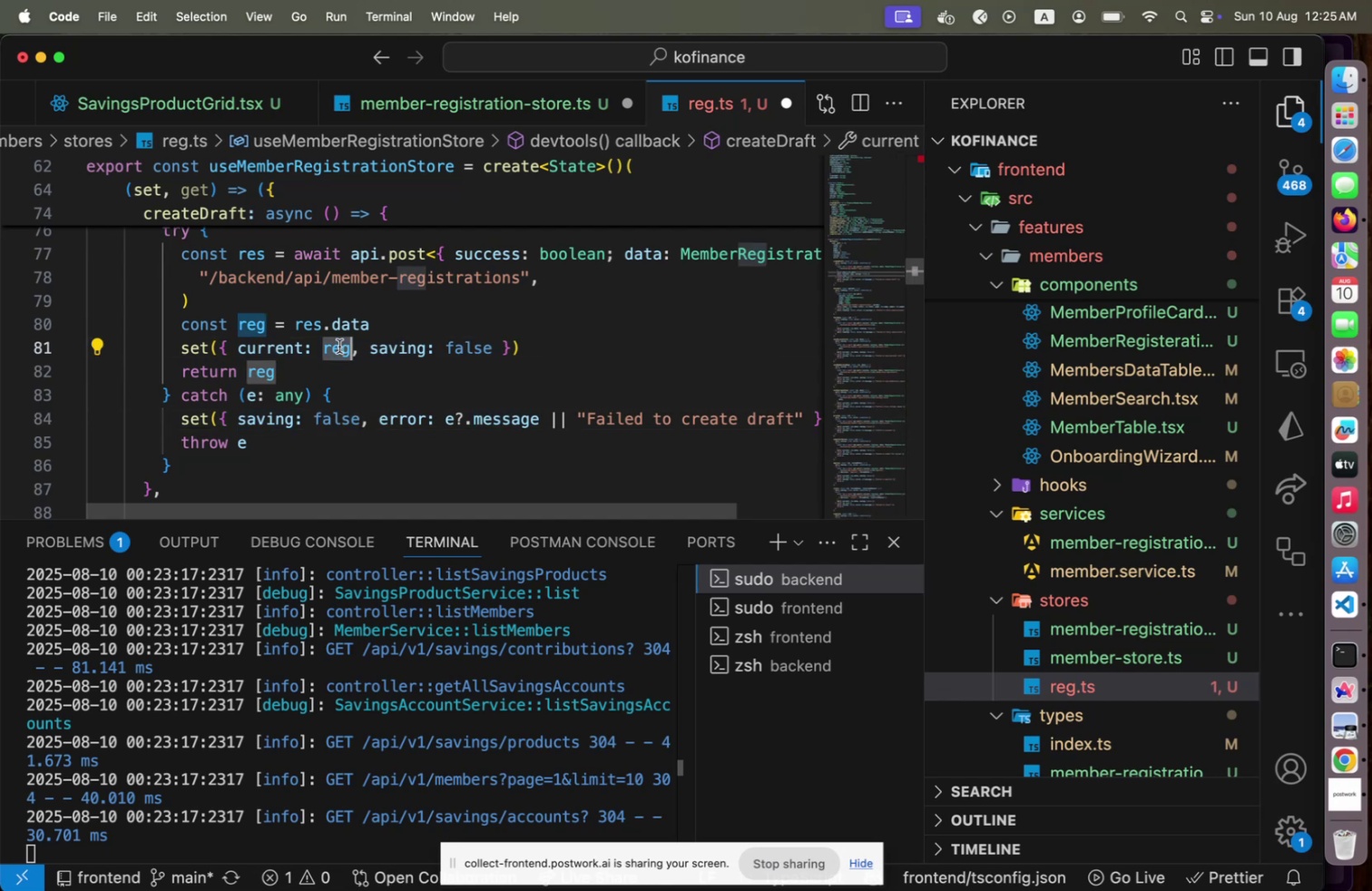 
triple_click([339, 346])
 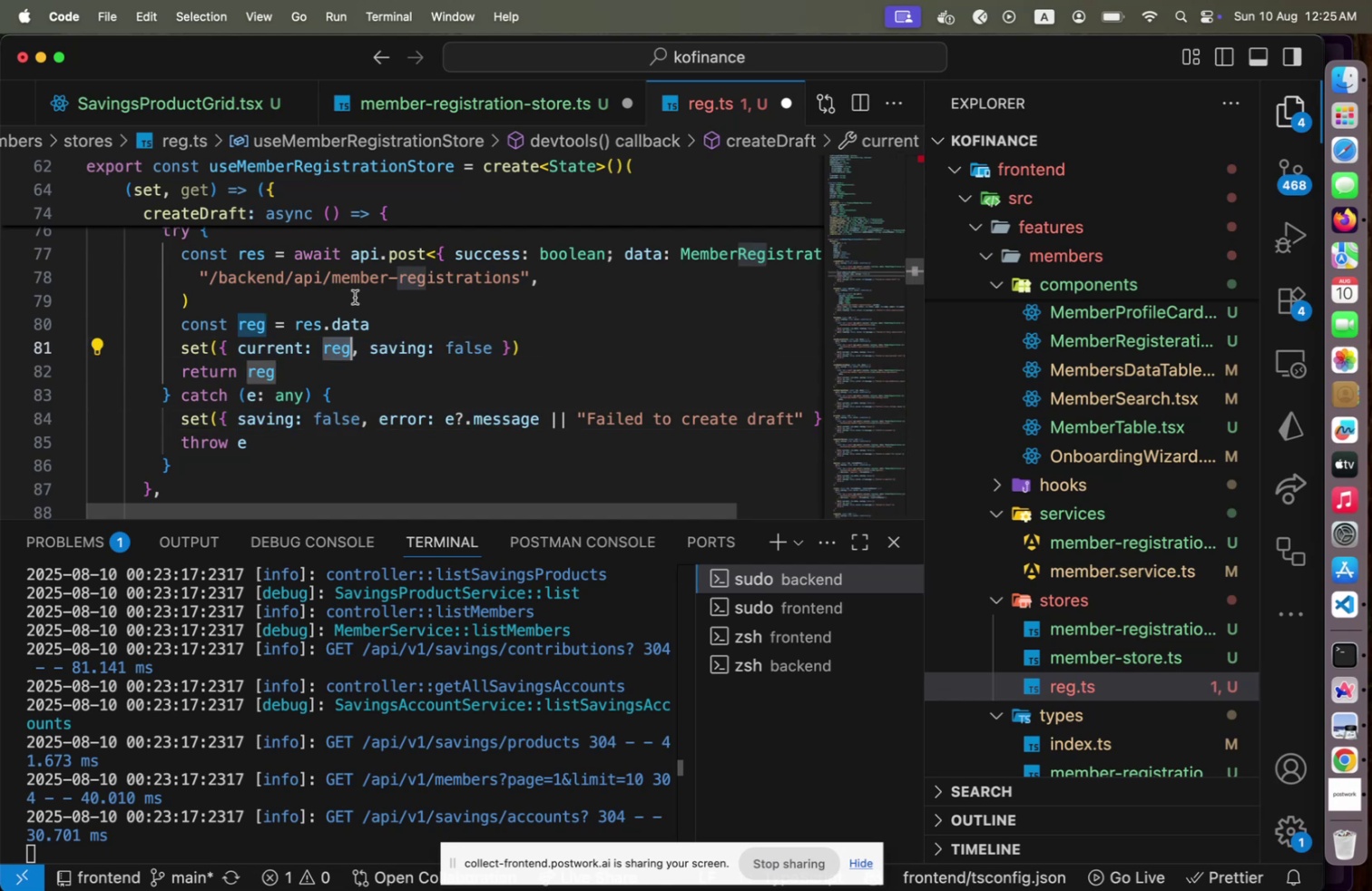 
left_click([354, 297])
 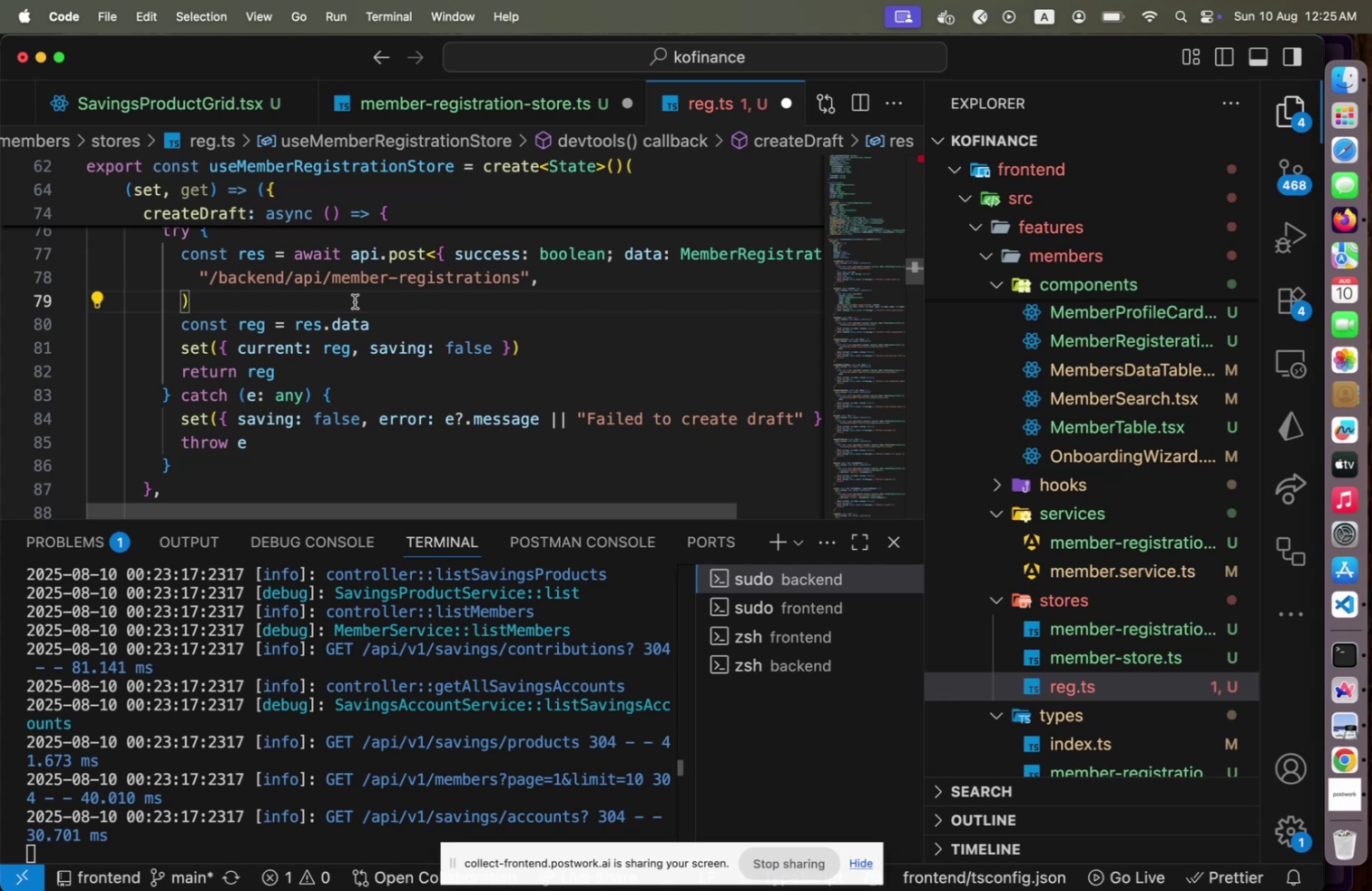 
wait(9.46)
 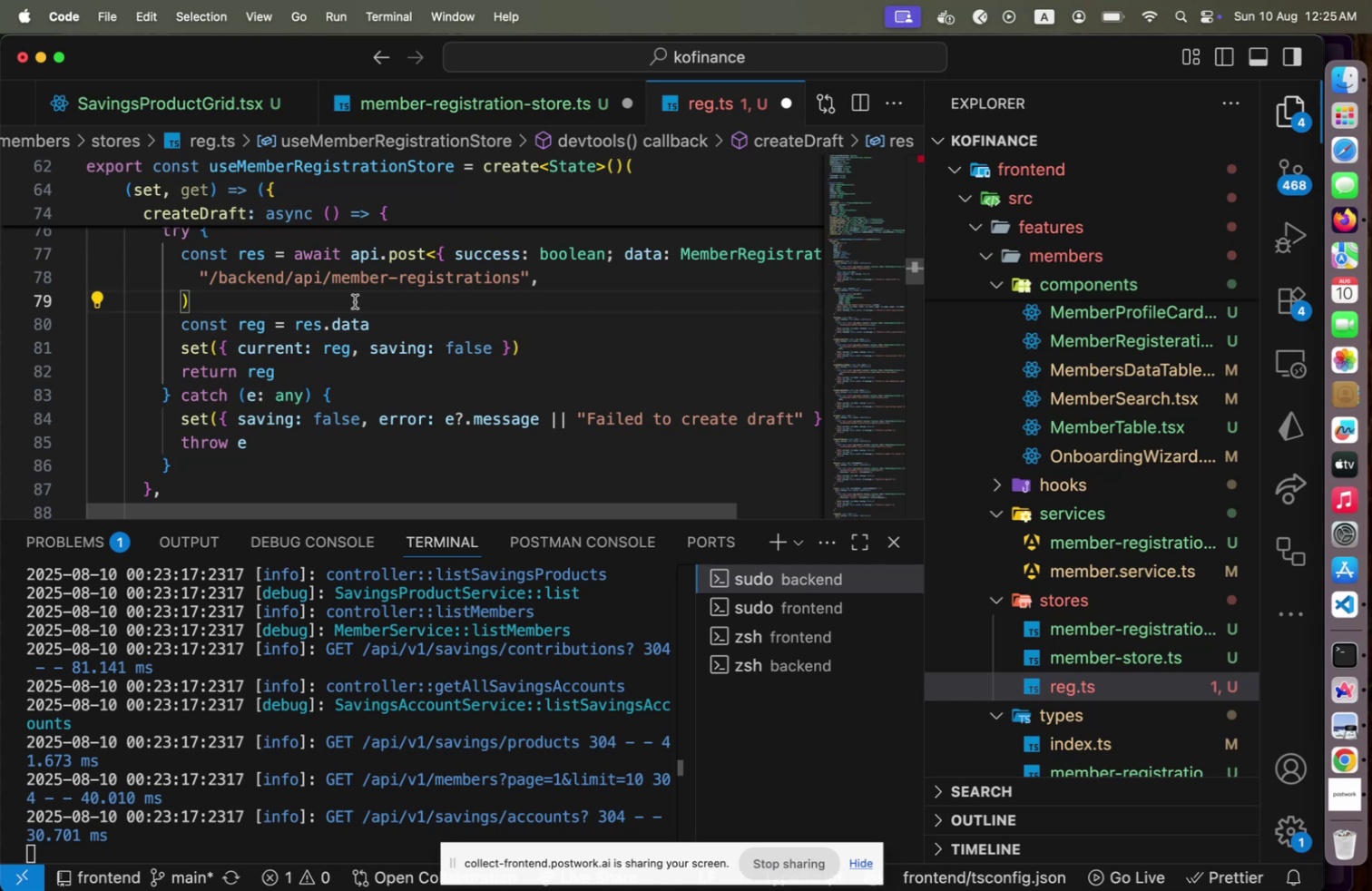 
left_click([395, 252])
 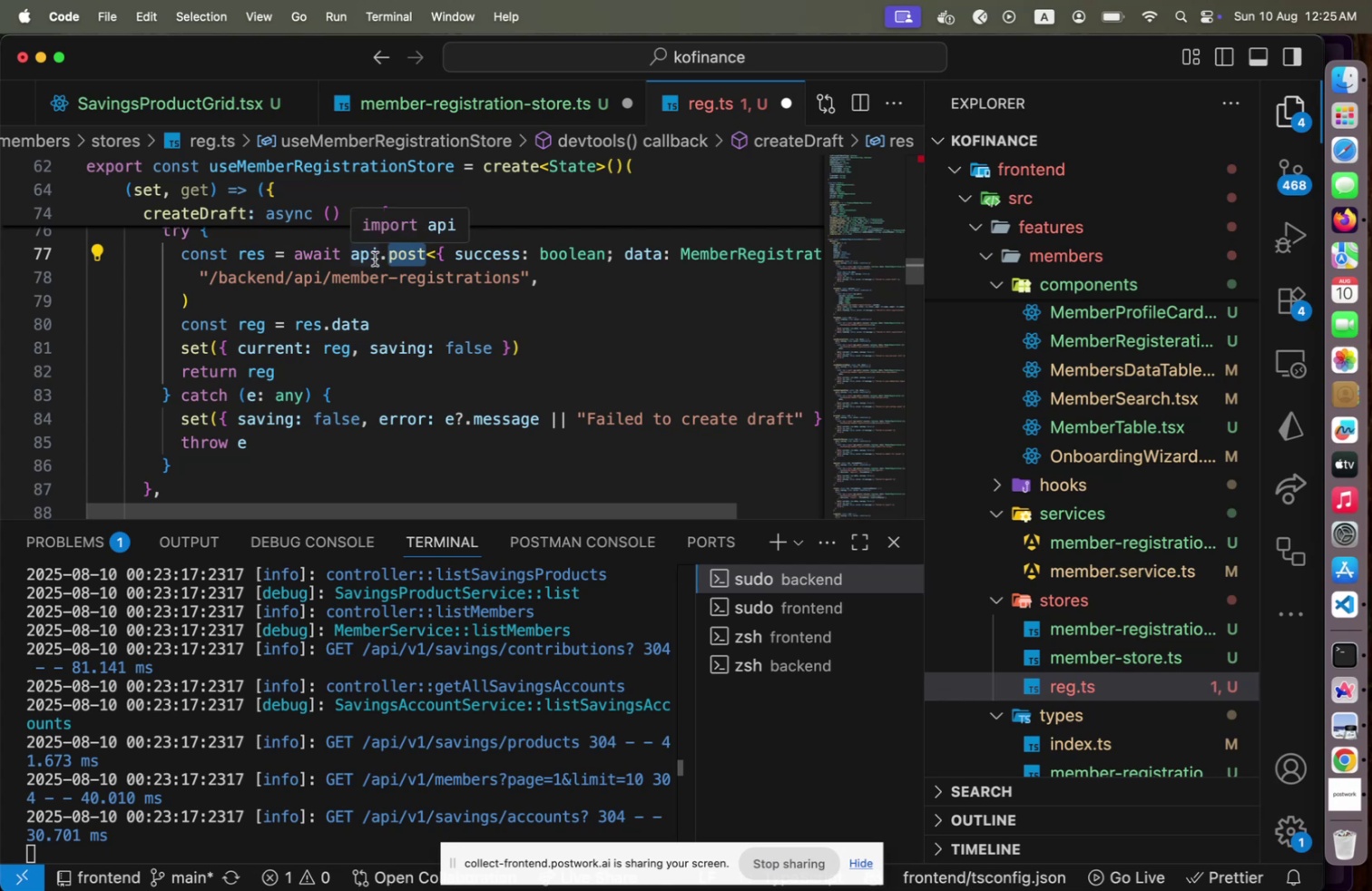 
double_click([375, 259])
 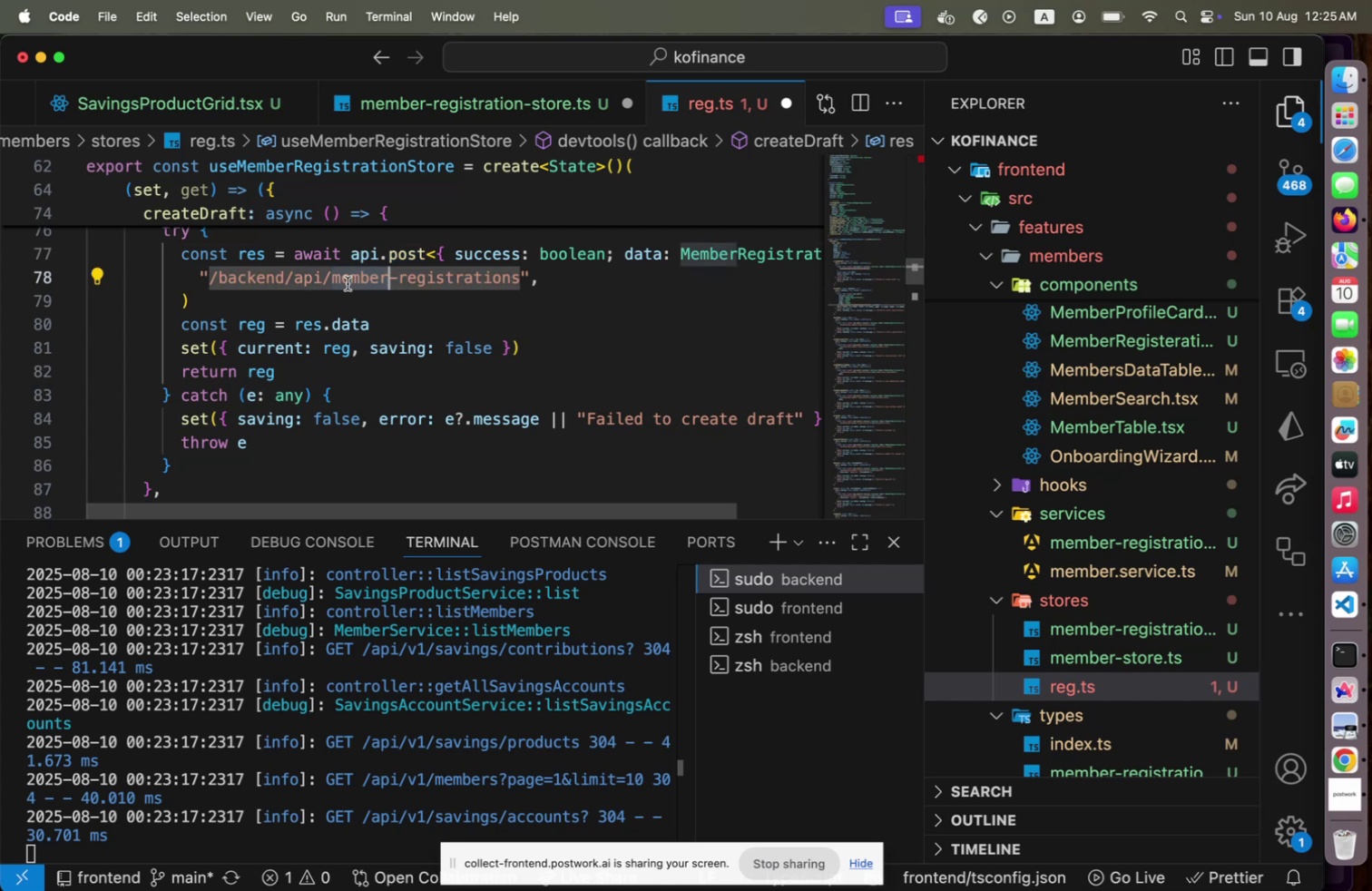 
left_click_drag(start_coordinate=[421, 513], to_coordinate=[407, 503])
 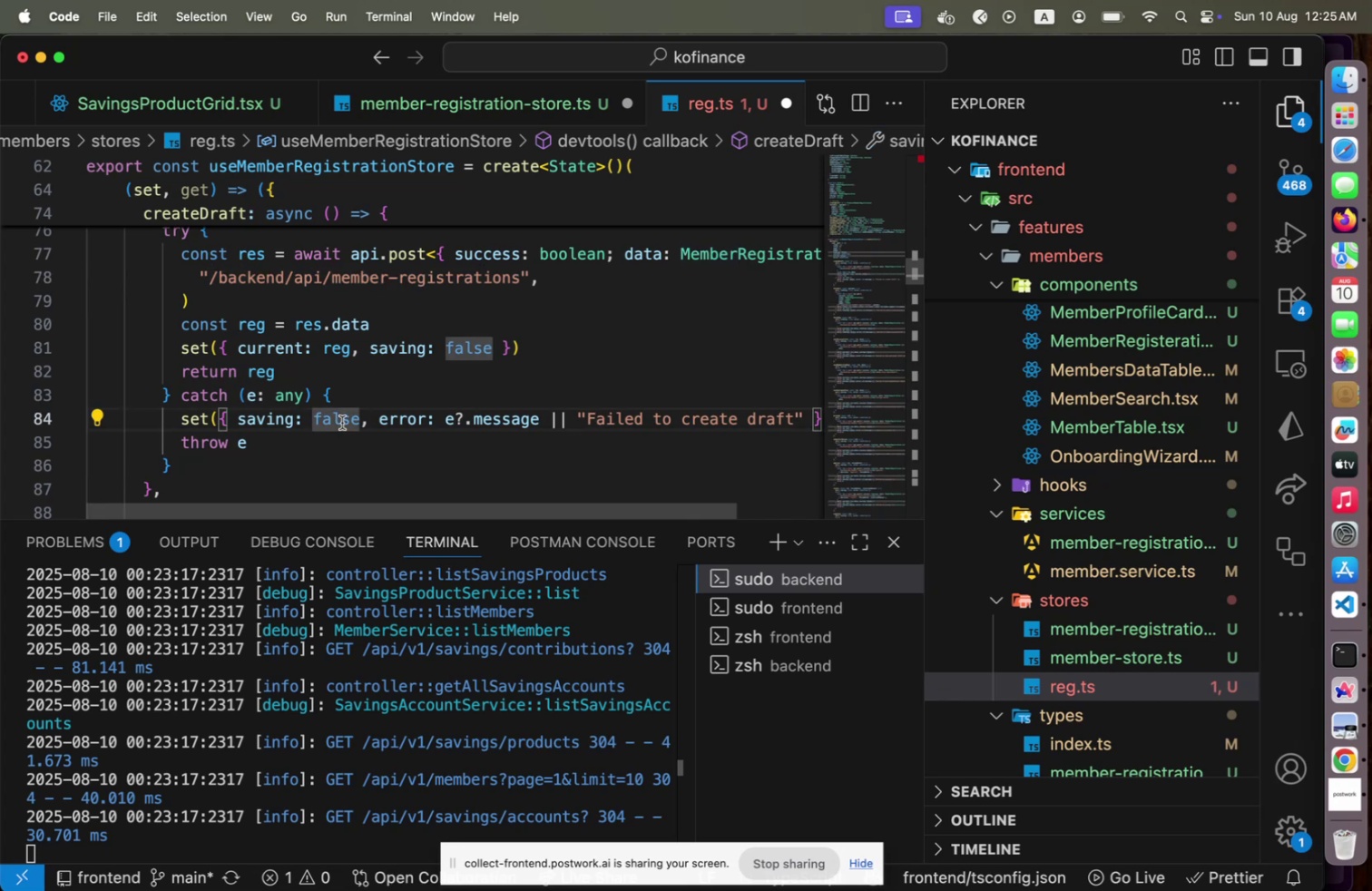 
left_click([536, 420])
 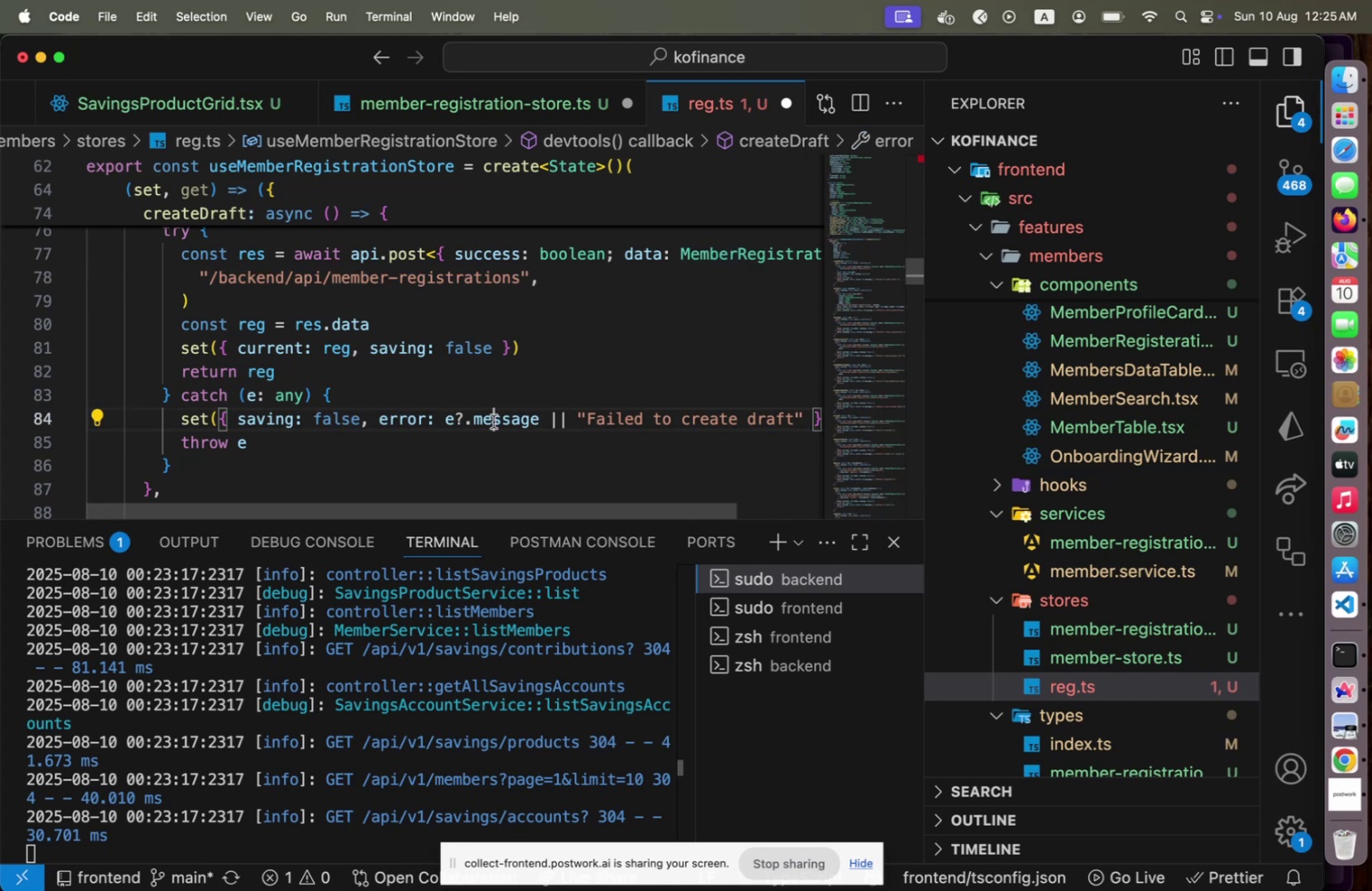 
left_click([494, 421])
 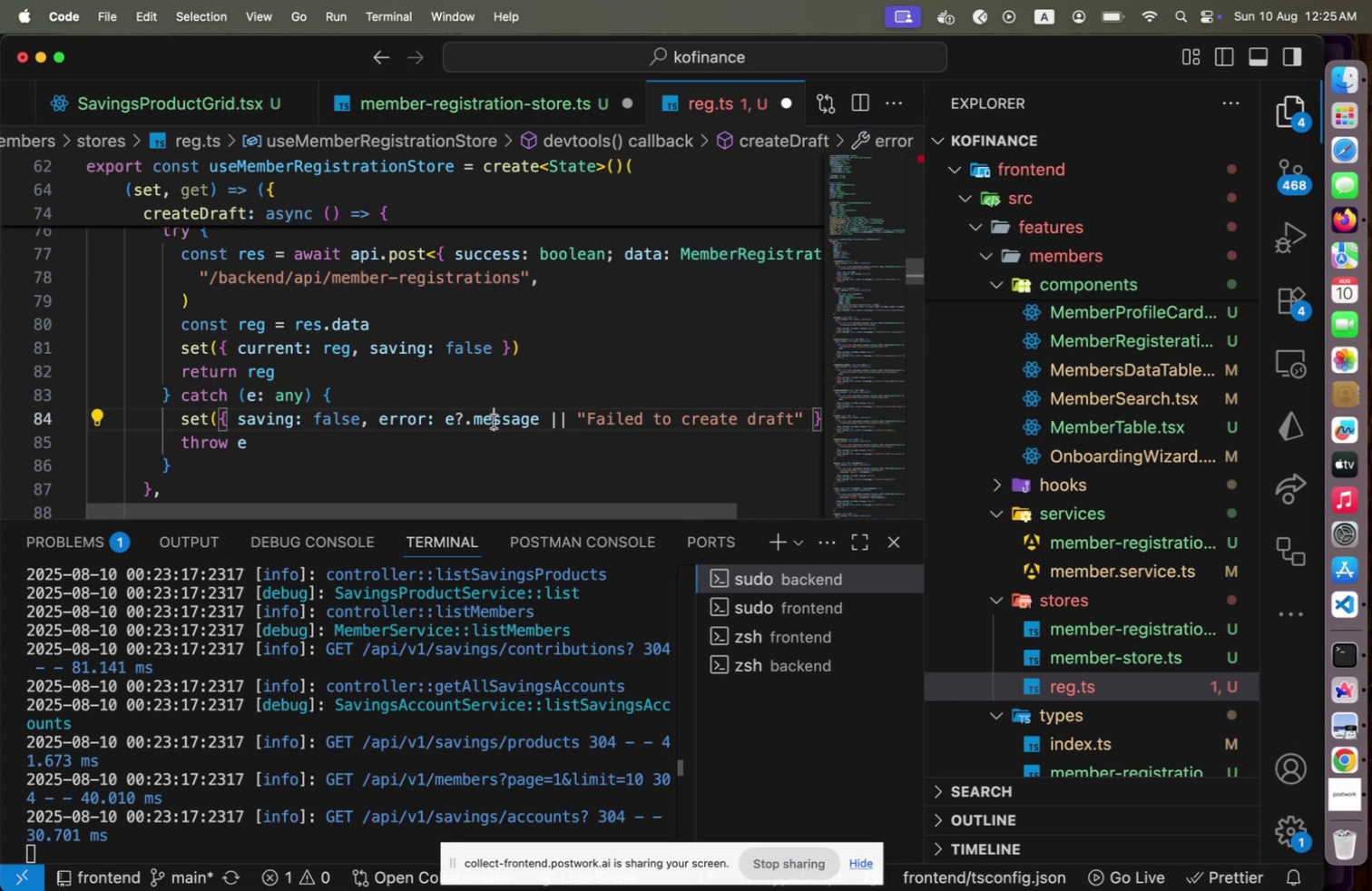 
double_click([494, 421])
 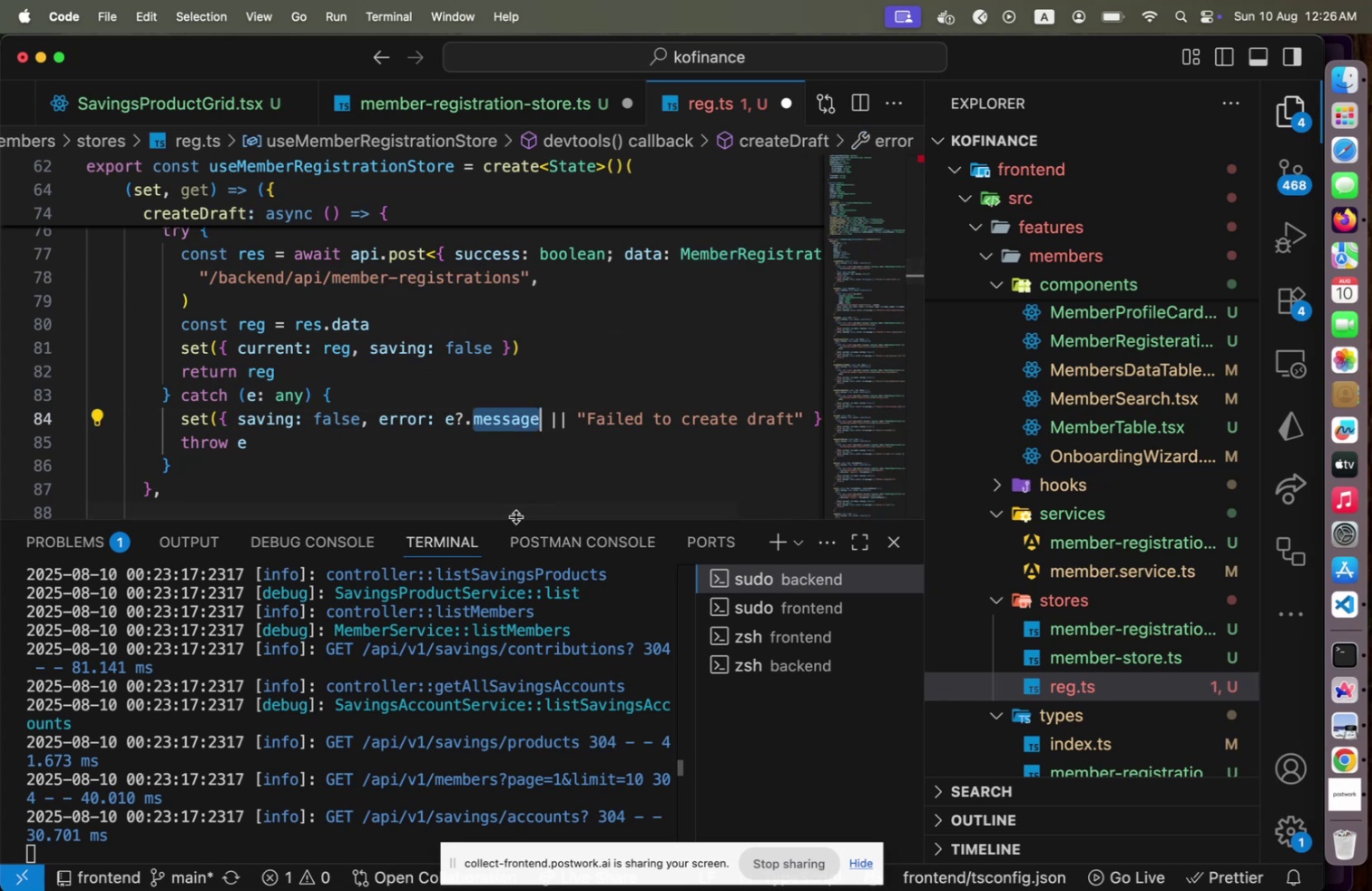 
left_click_drag(start_coordinate=[516, 513], to_coordinate=[421, 514])
 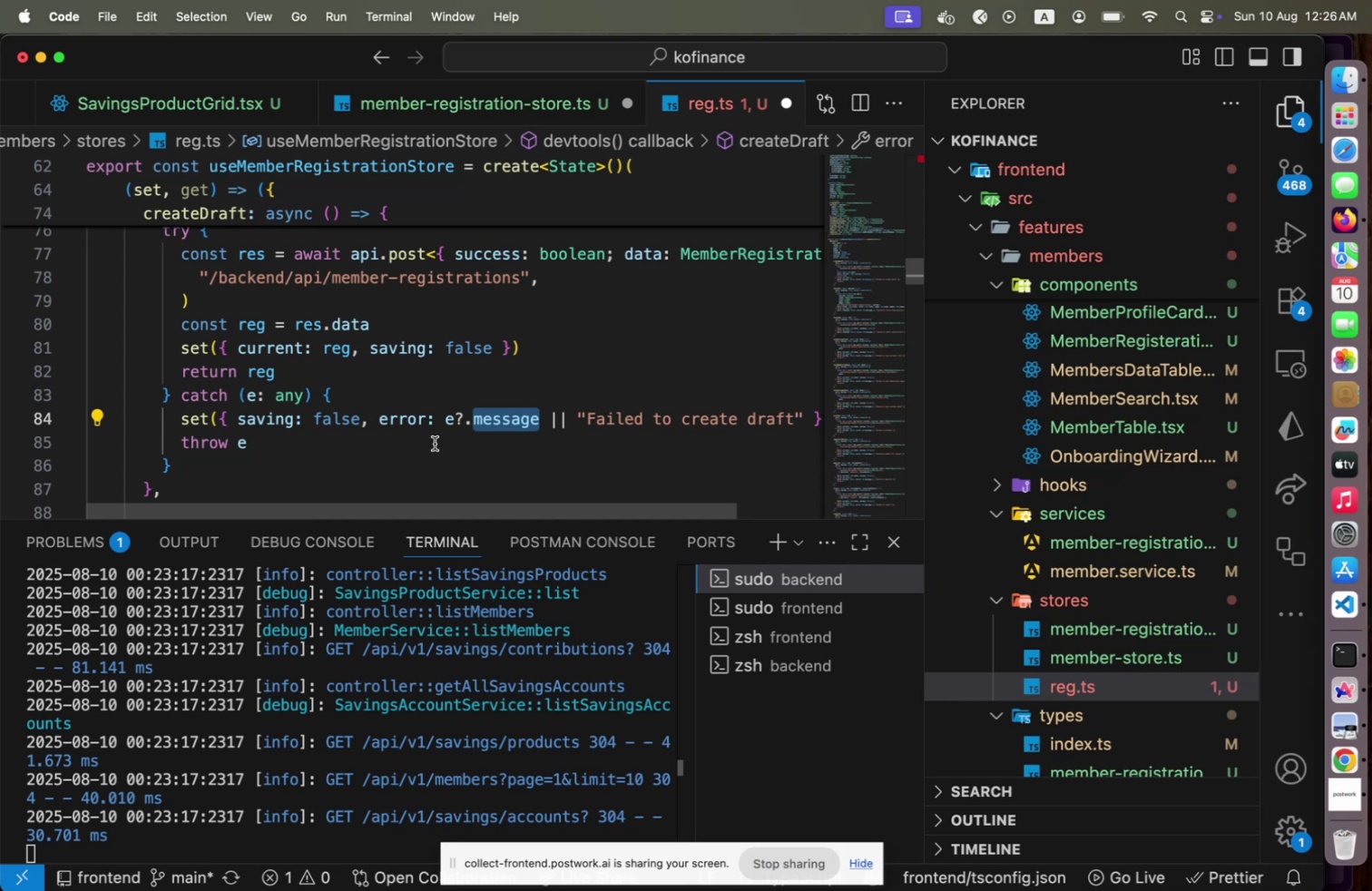 
wait(17.1)
 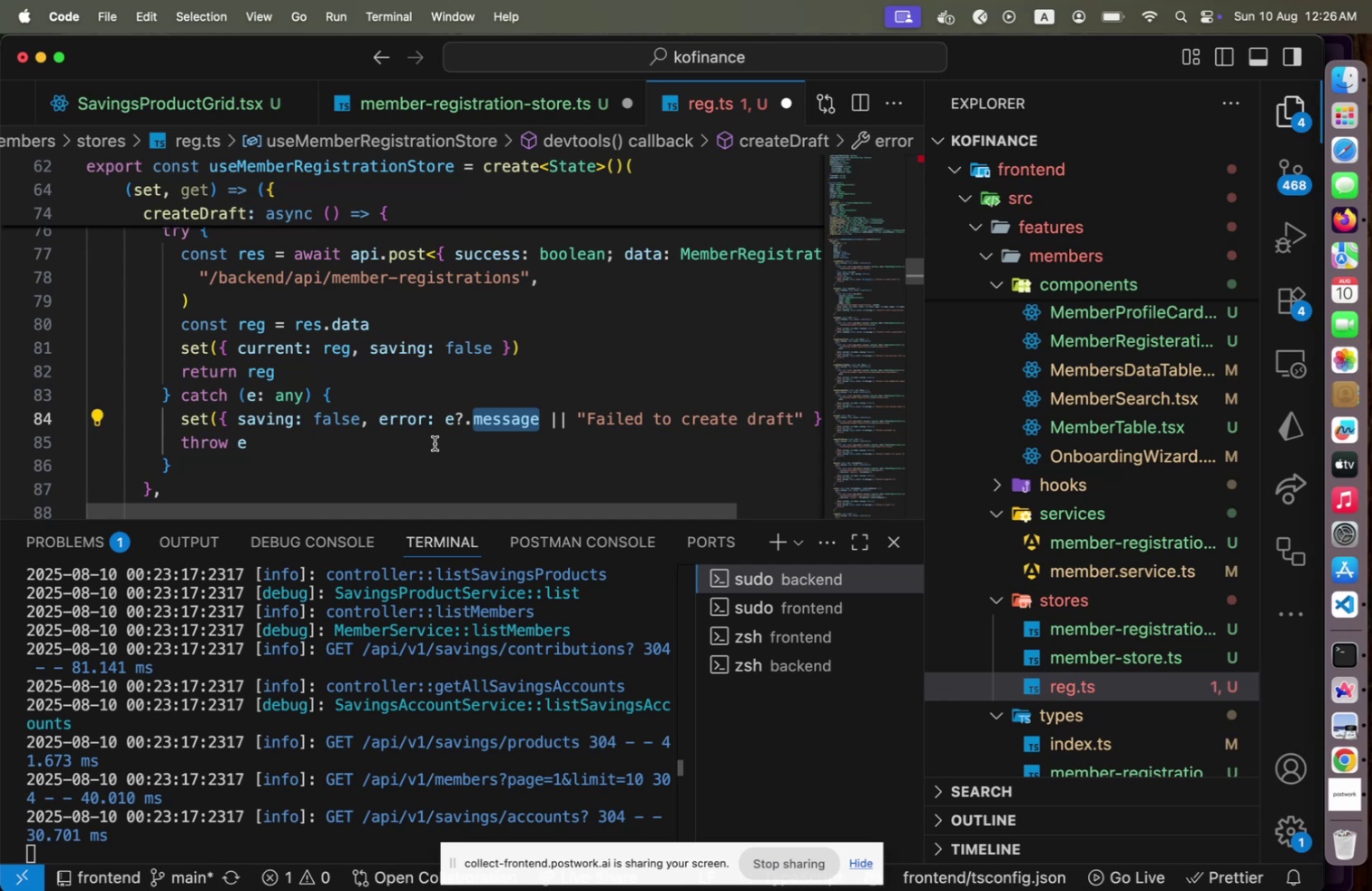 
left_click([435, 443])
 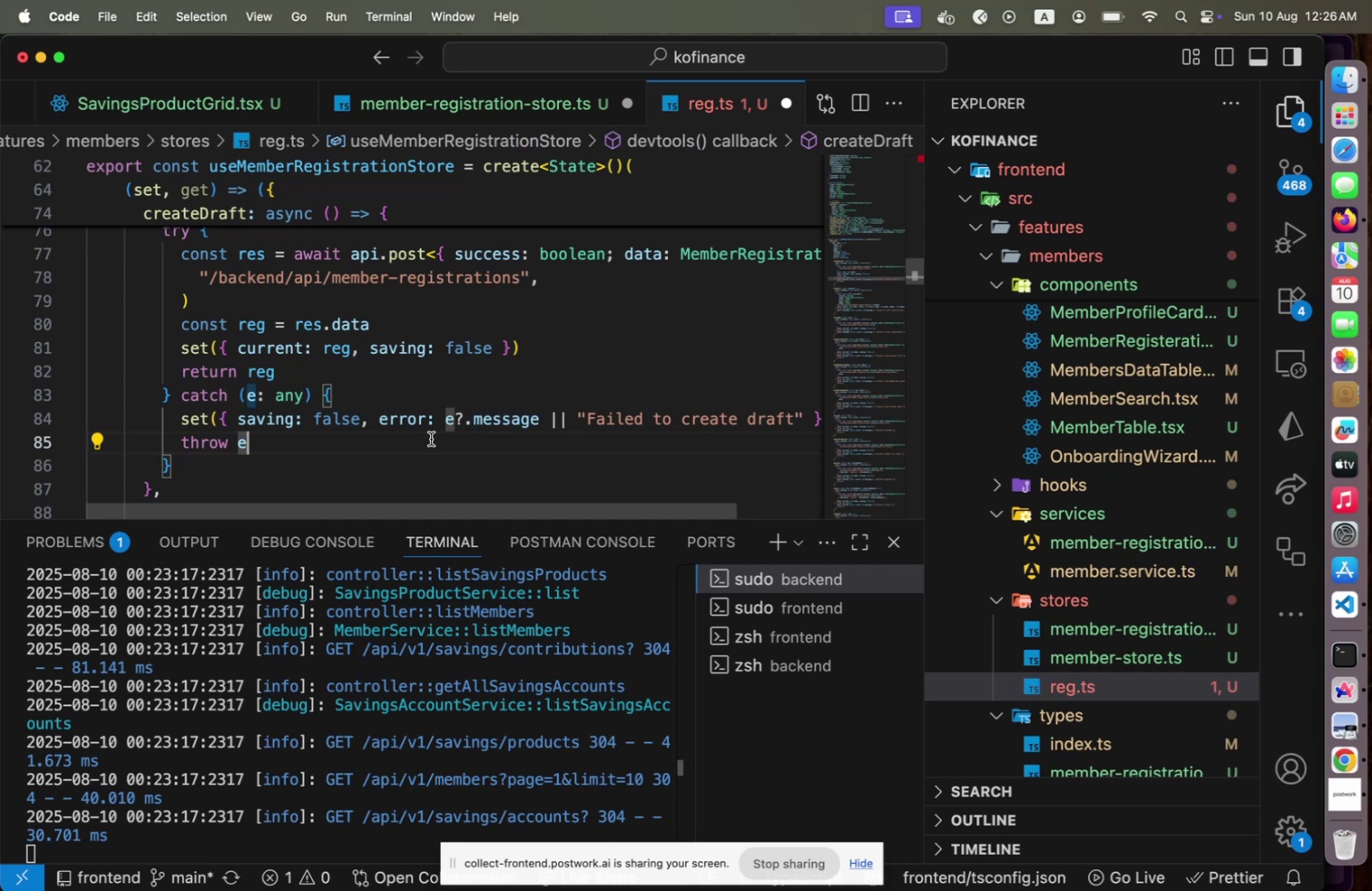 
key(Shift+Home)
 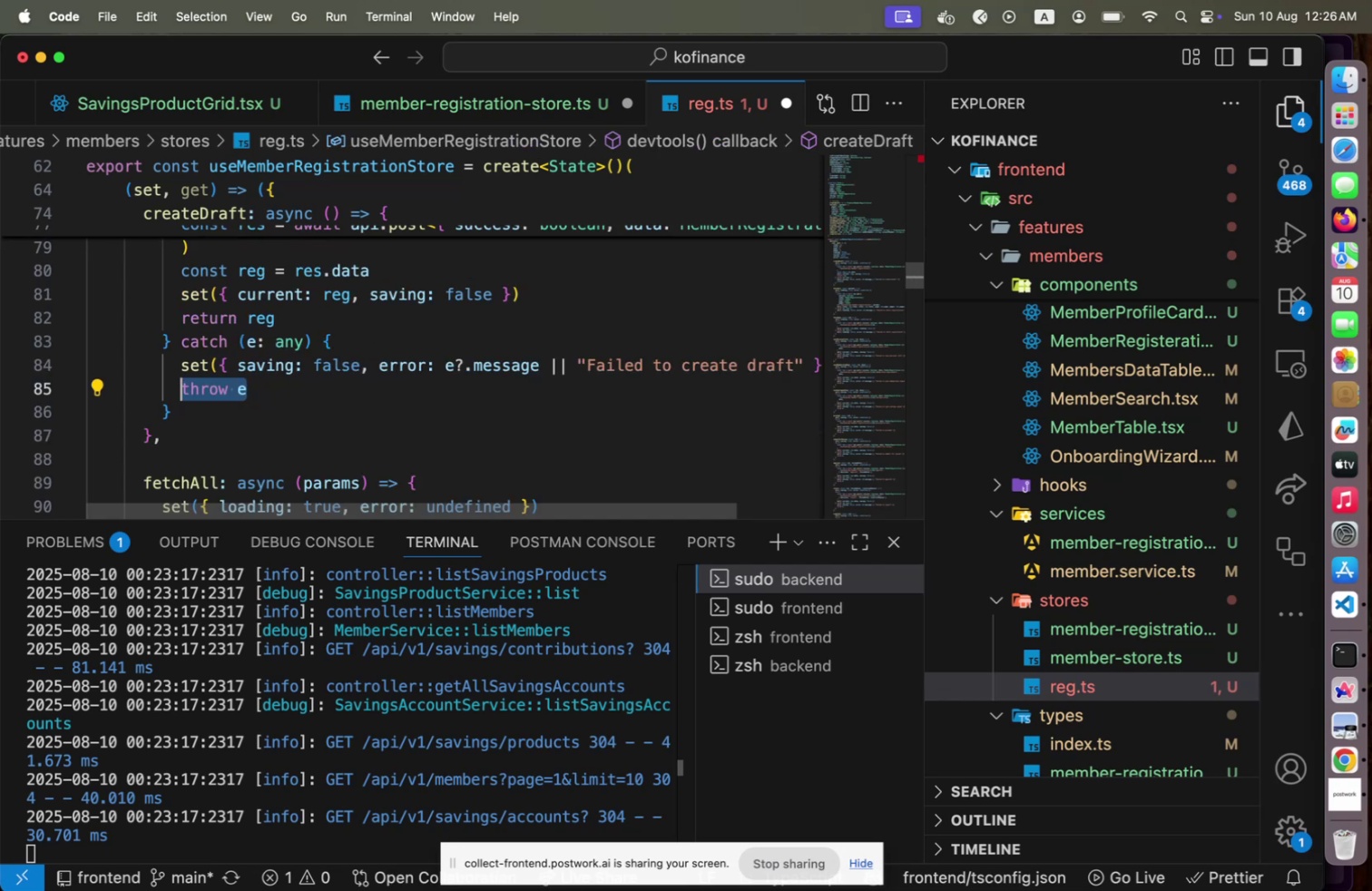 
key(Shift+Home)
 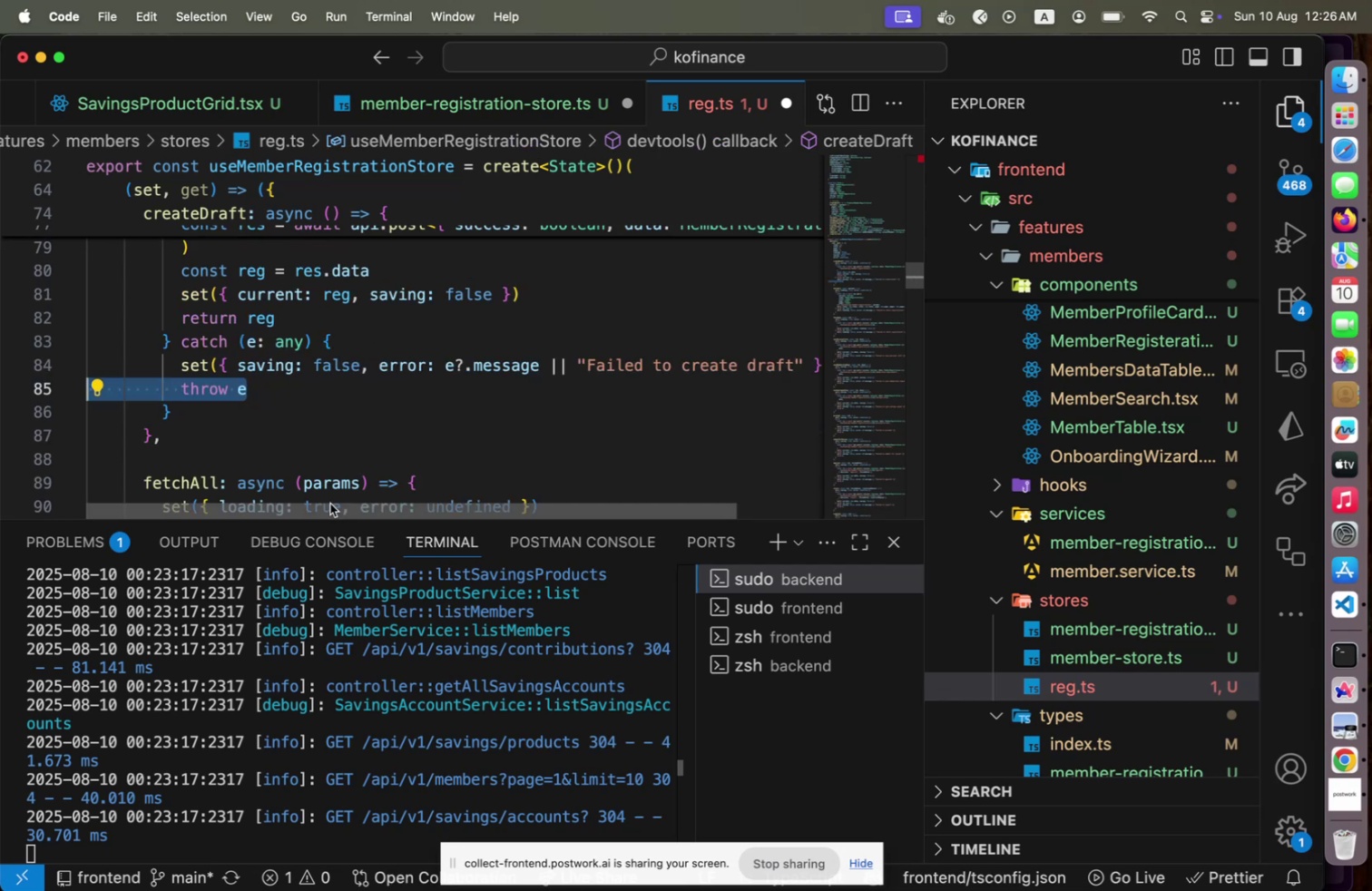 
left_click_drag(start_coordinate=[328, 507], to_coordinate=[290, 507])
 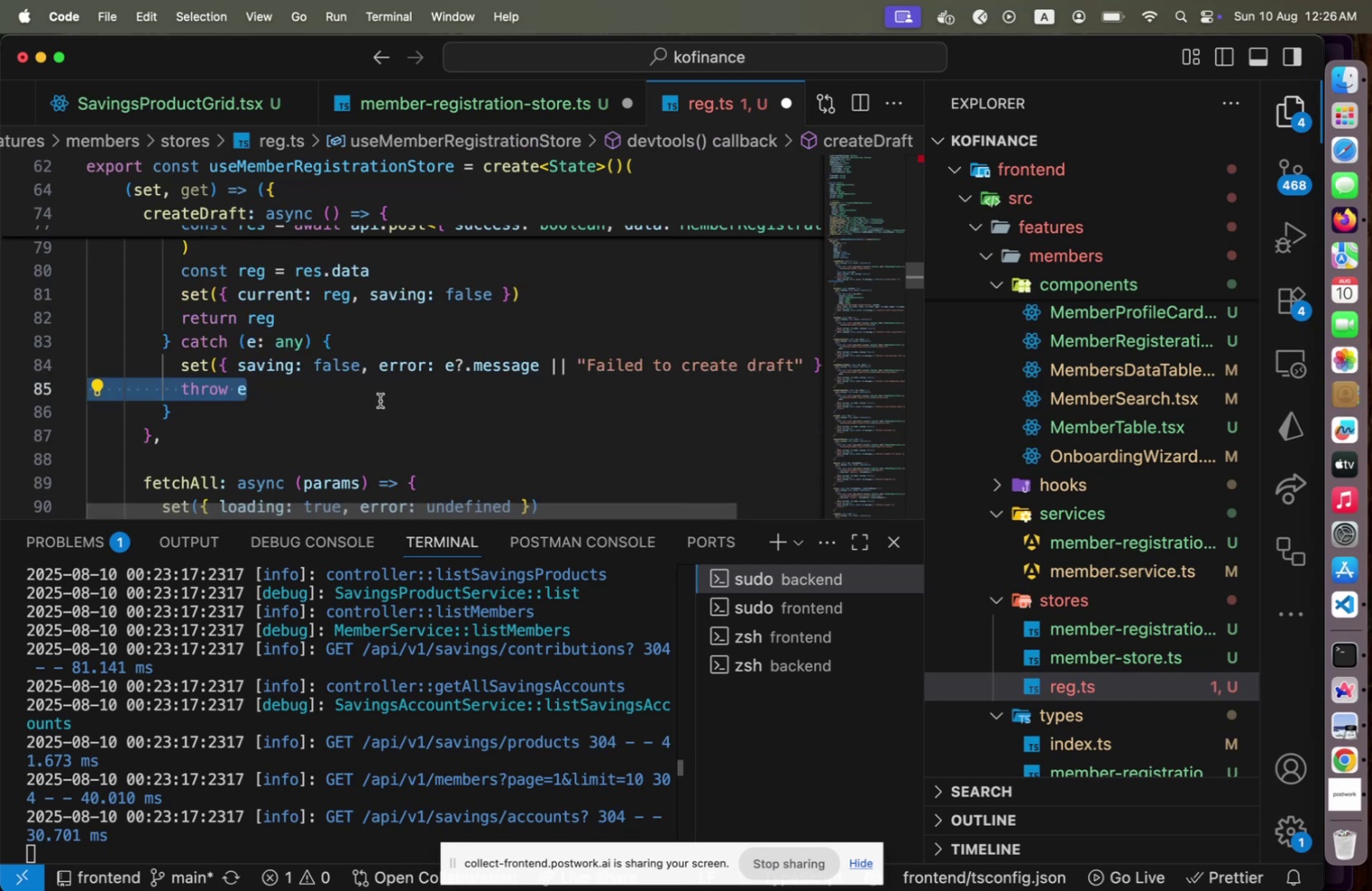 
scroll: coordinate [379, 403], scroll_direction: up, amount: 5.0
 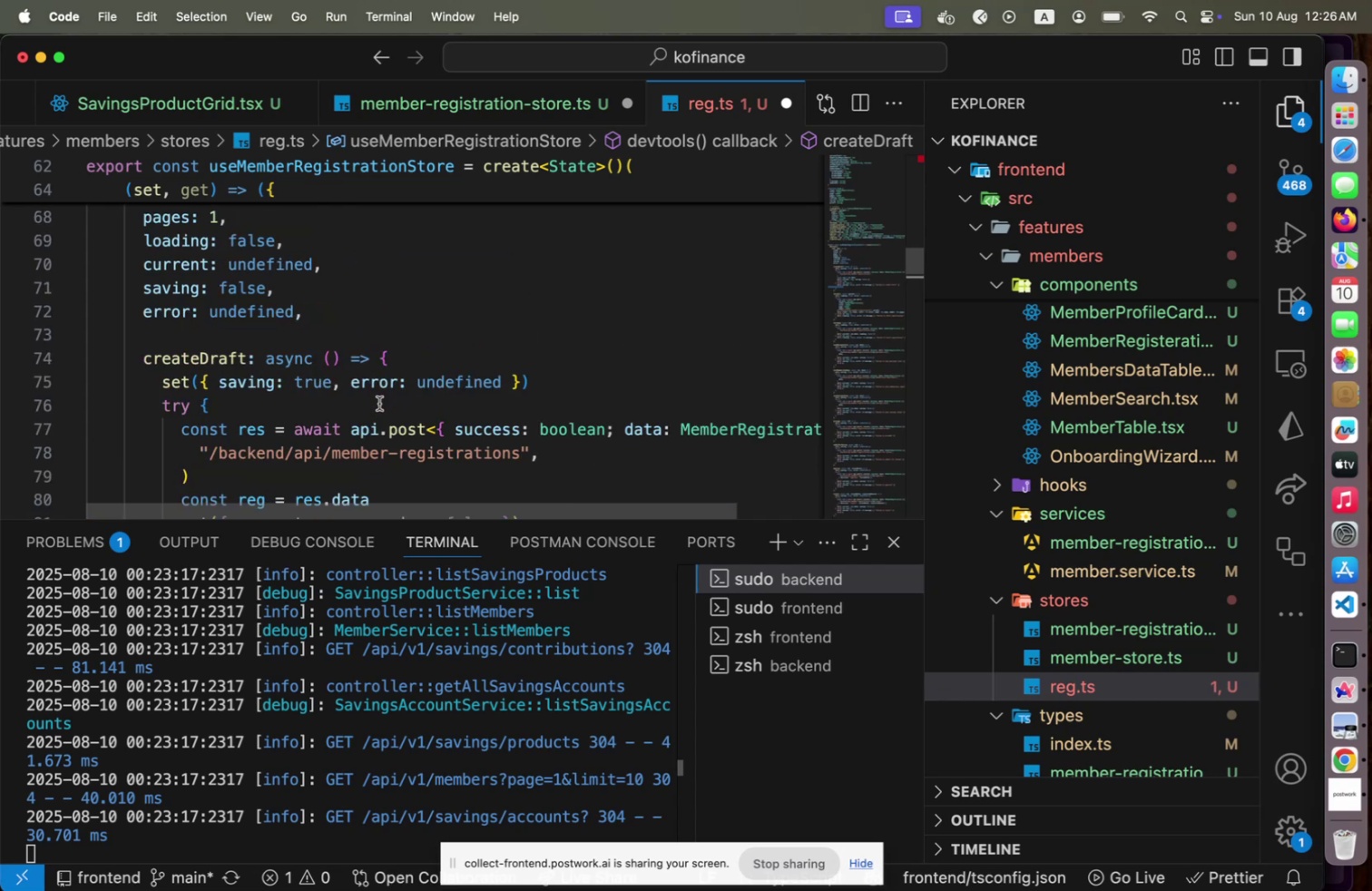 
scroll: coordinate [379, 403], scroll_direction: down, amount: 11.0
 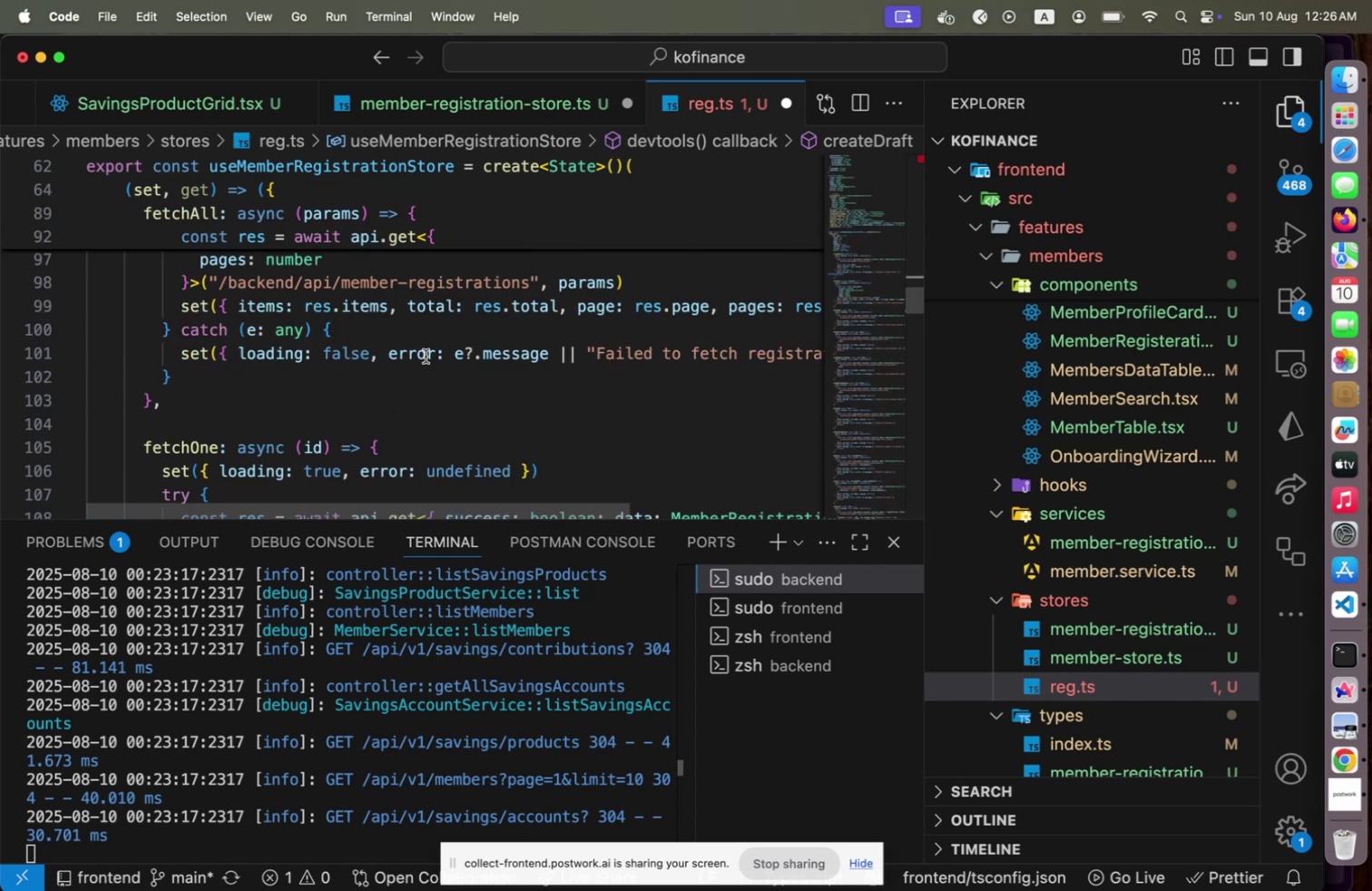 
left_click([428, 354])
 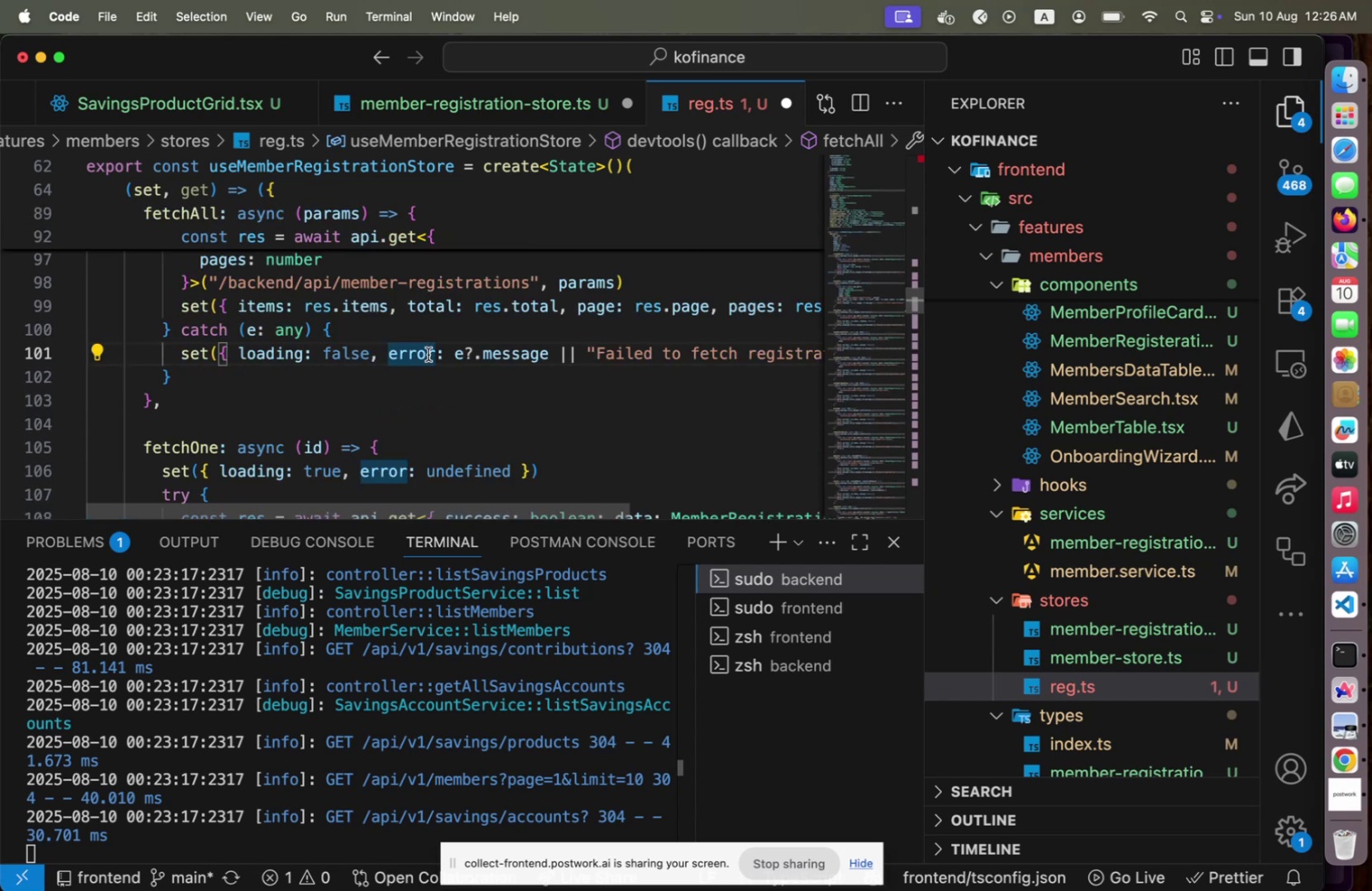 
key(Home)
 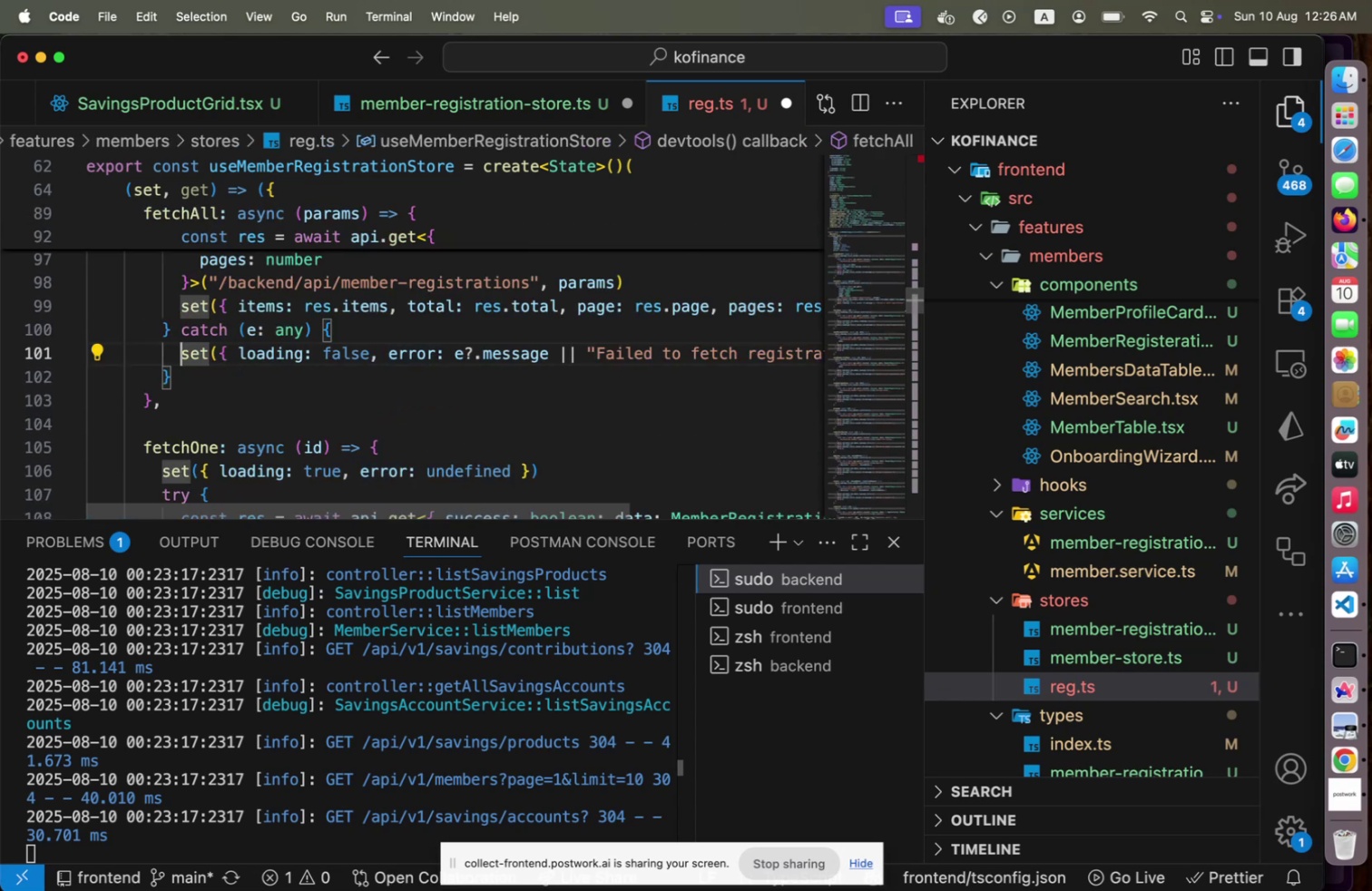 
key(Shift+End)
 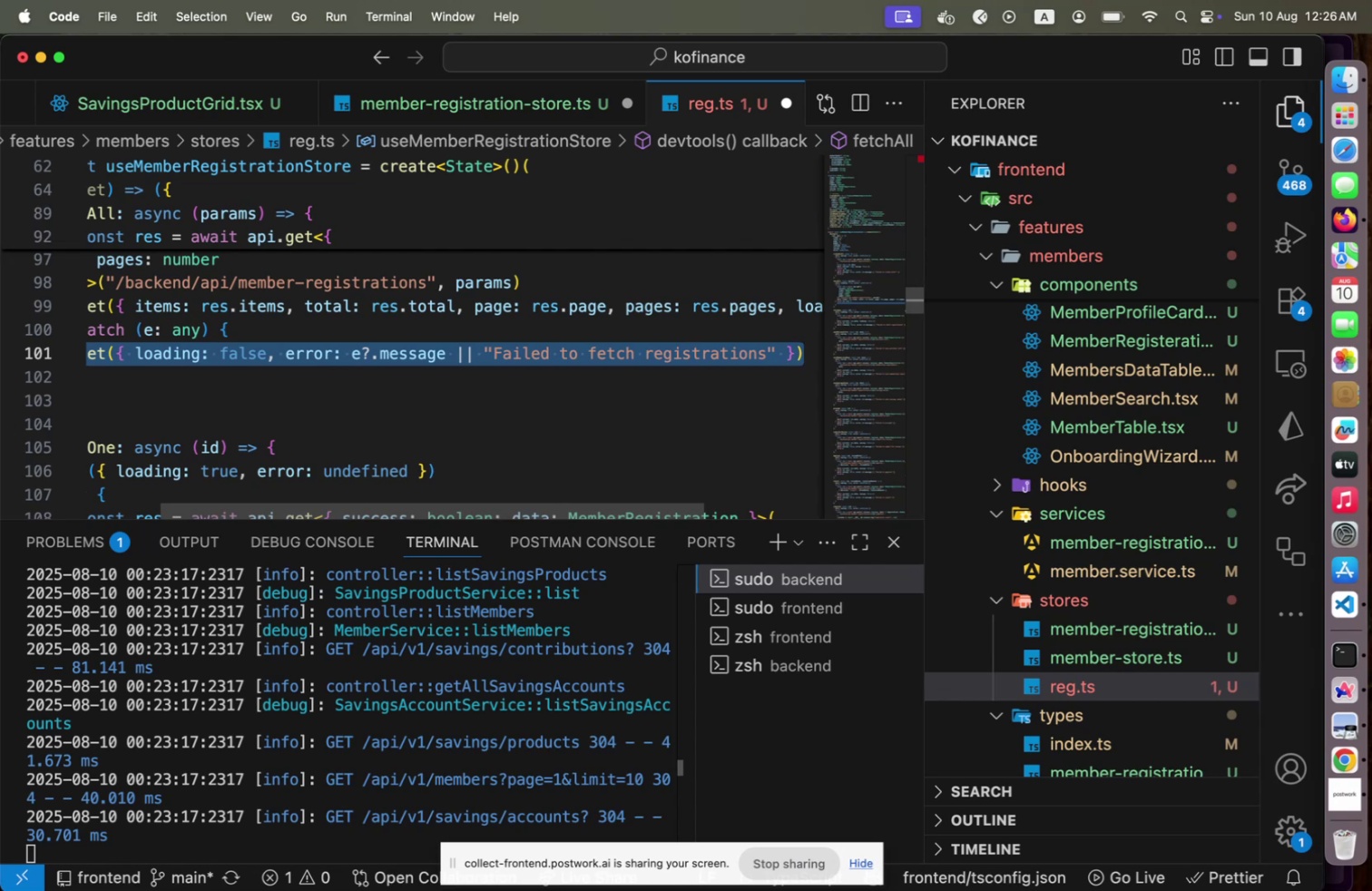 
key(ArrowLeft)
 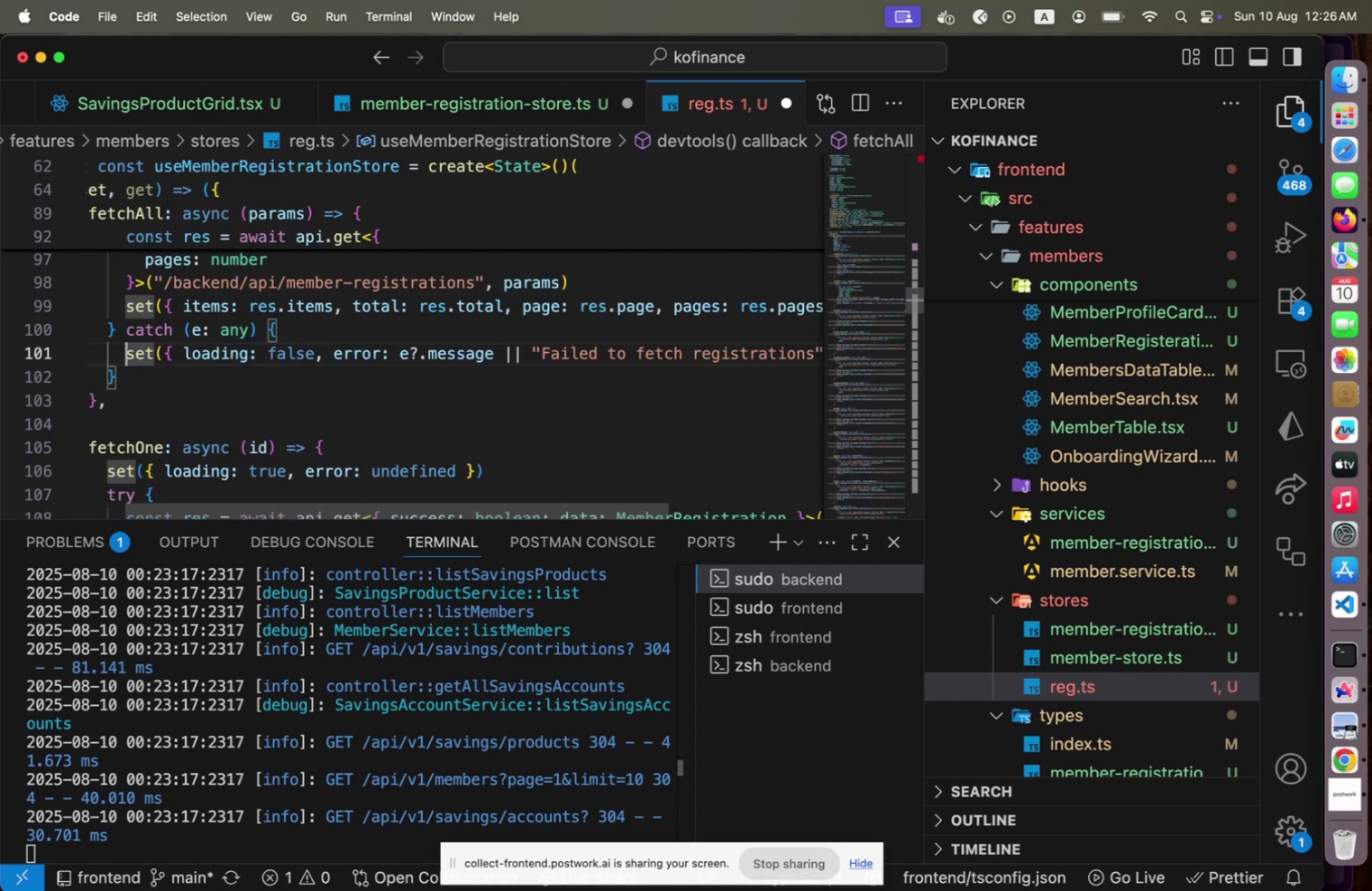 
key(ArrowUp)
 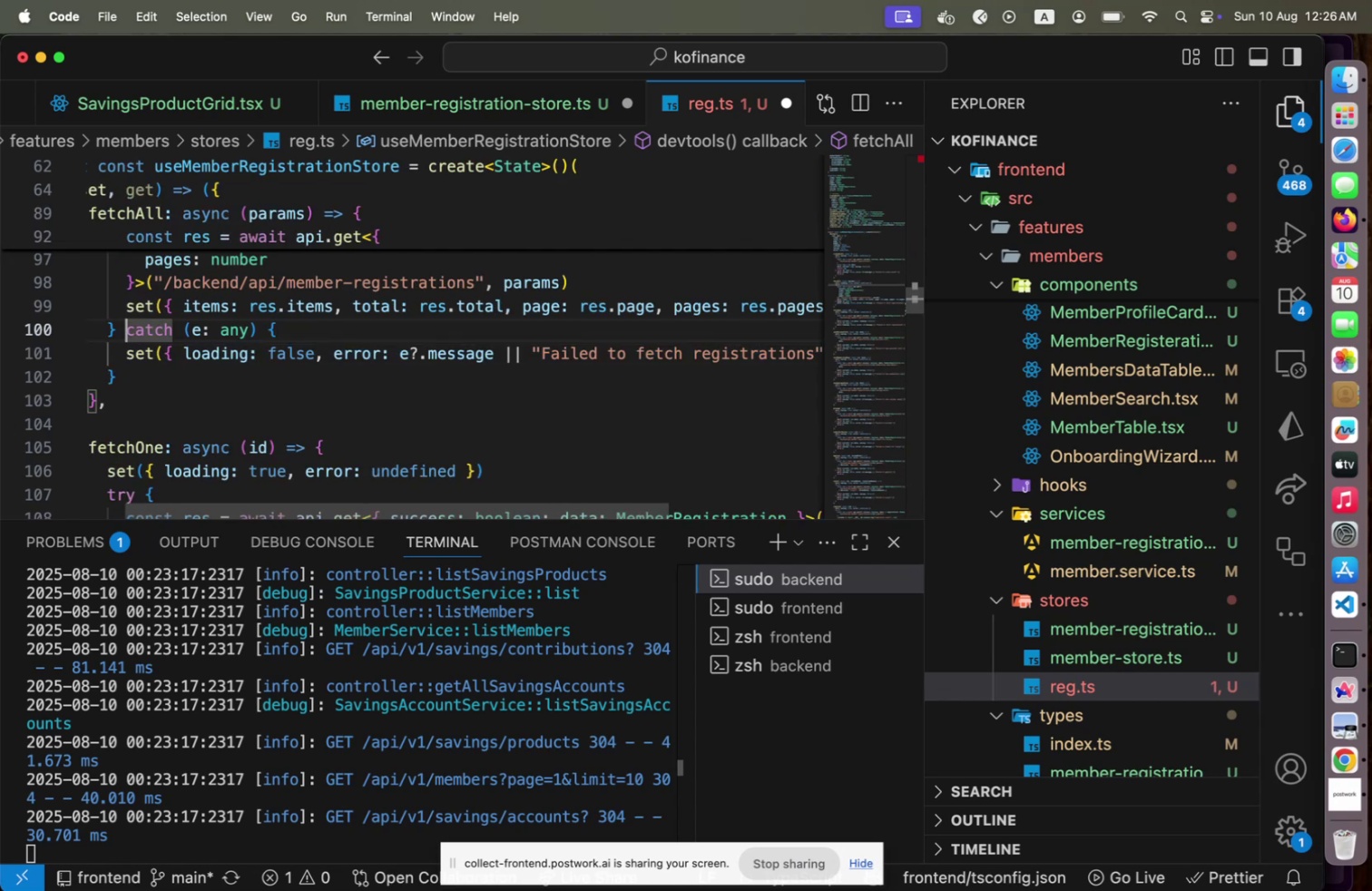 
key(ArrowUp)
 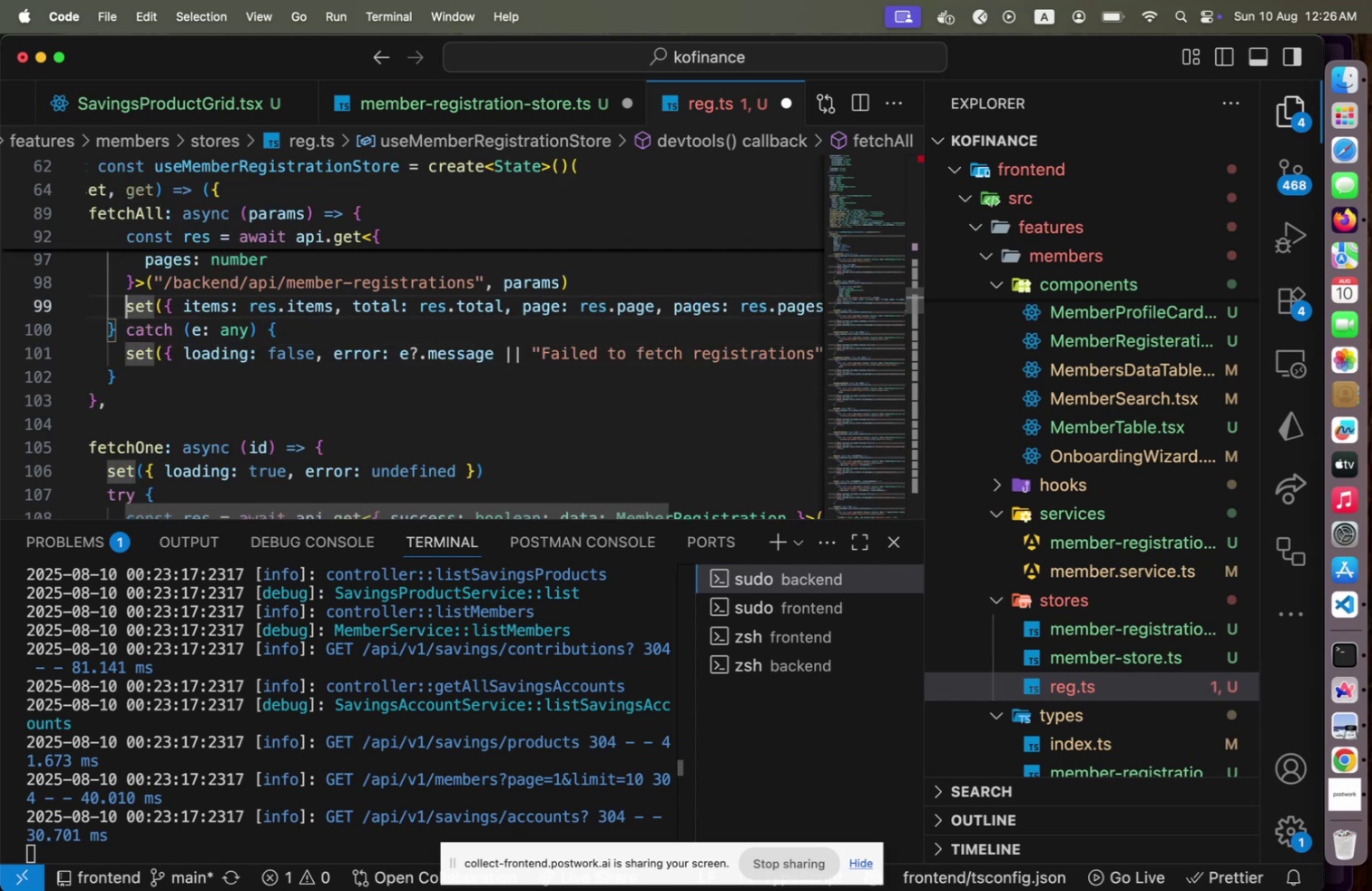 
key(Shift+End)
 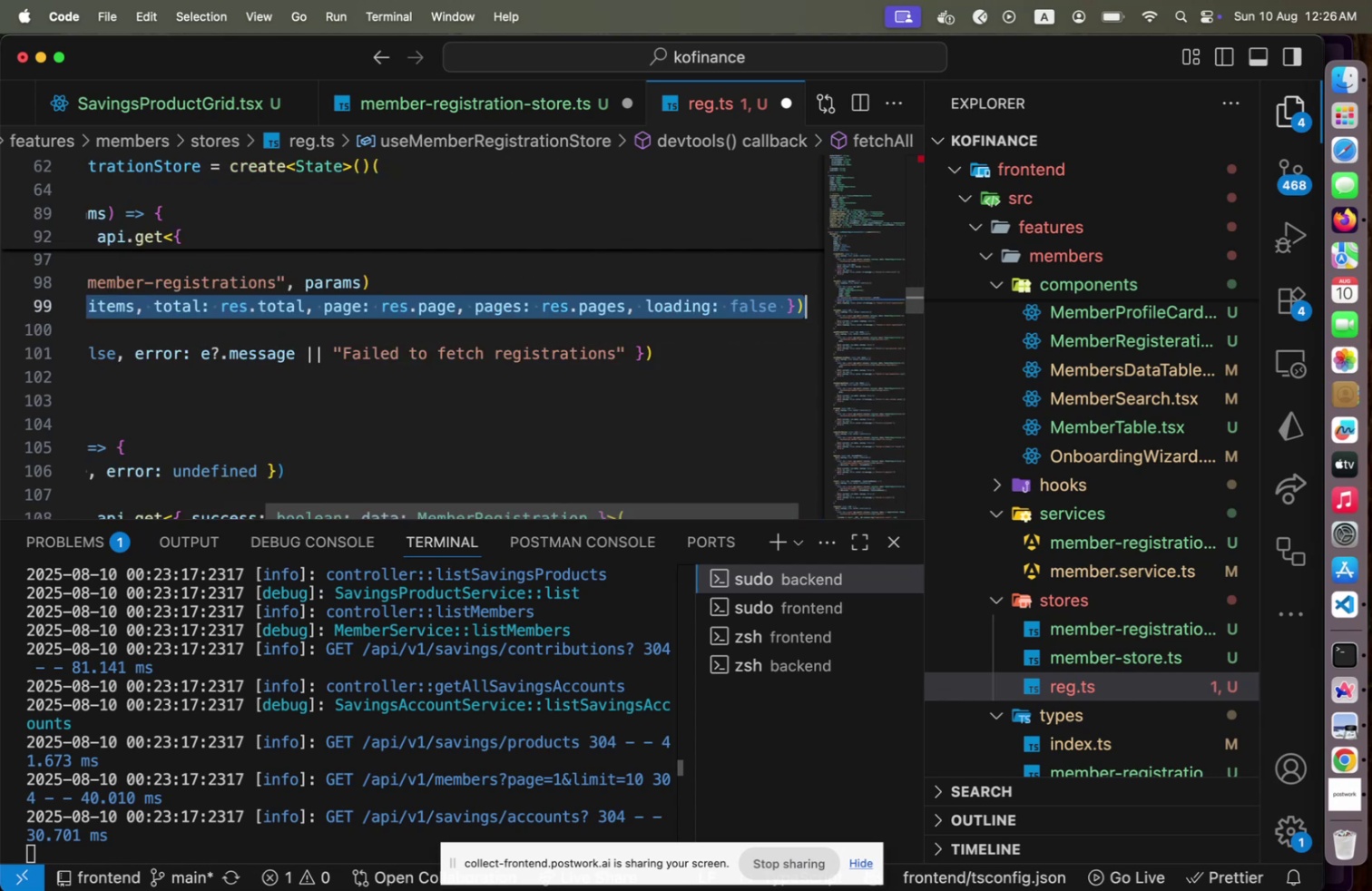 
key(ArrowLeft)
 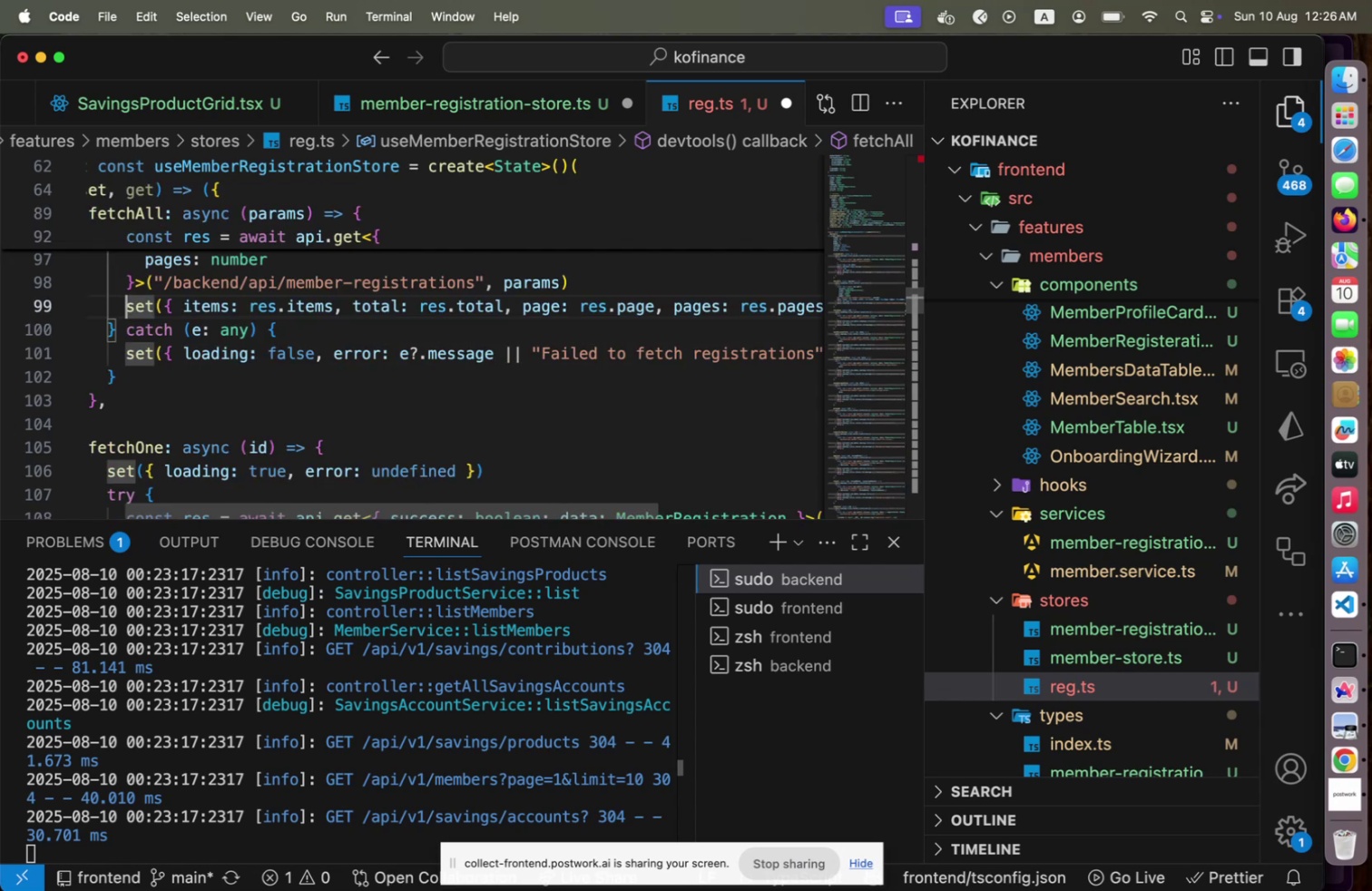 
key(Shift+End)
 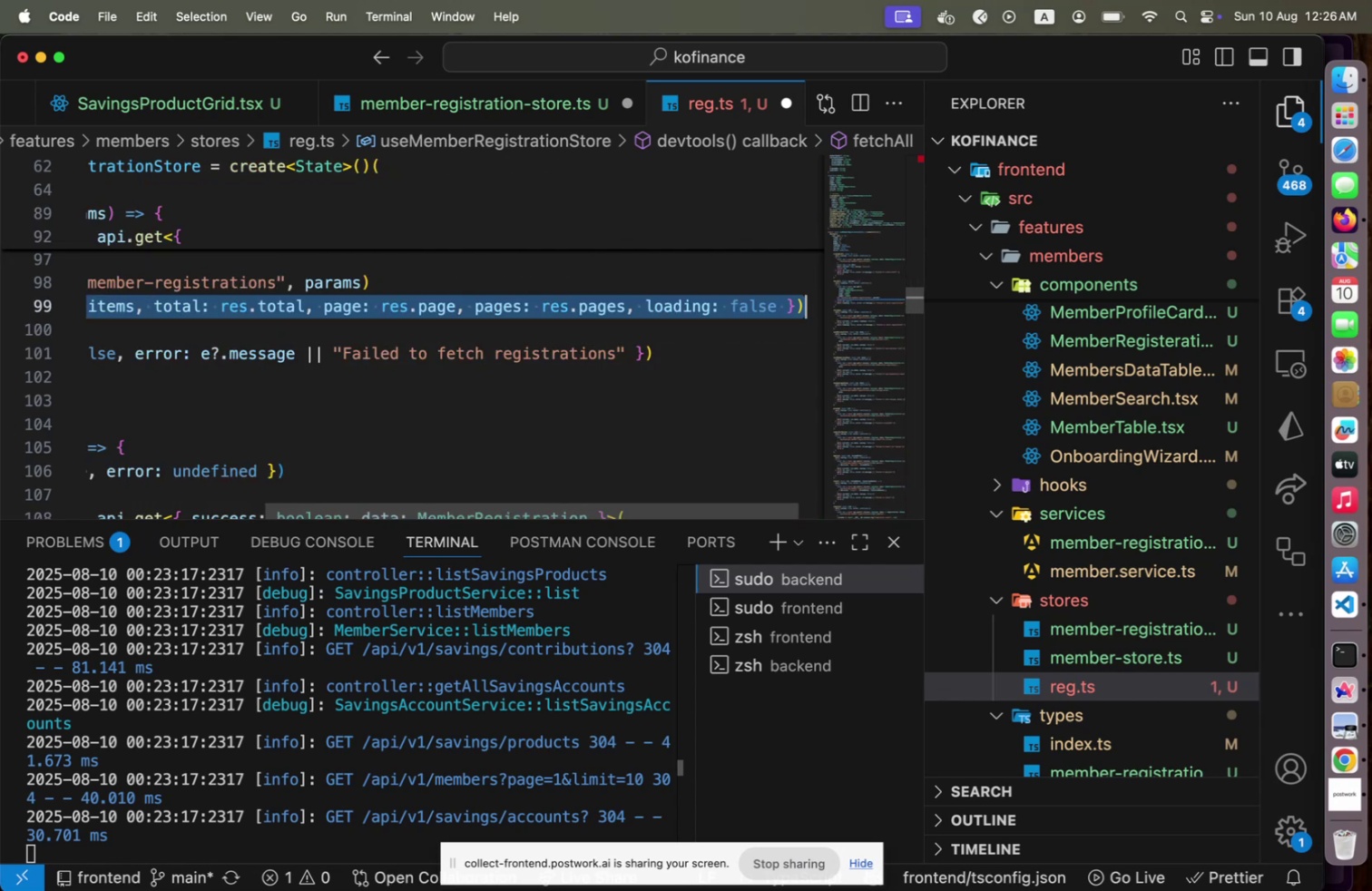 
key(ArrowLeft)
 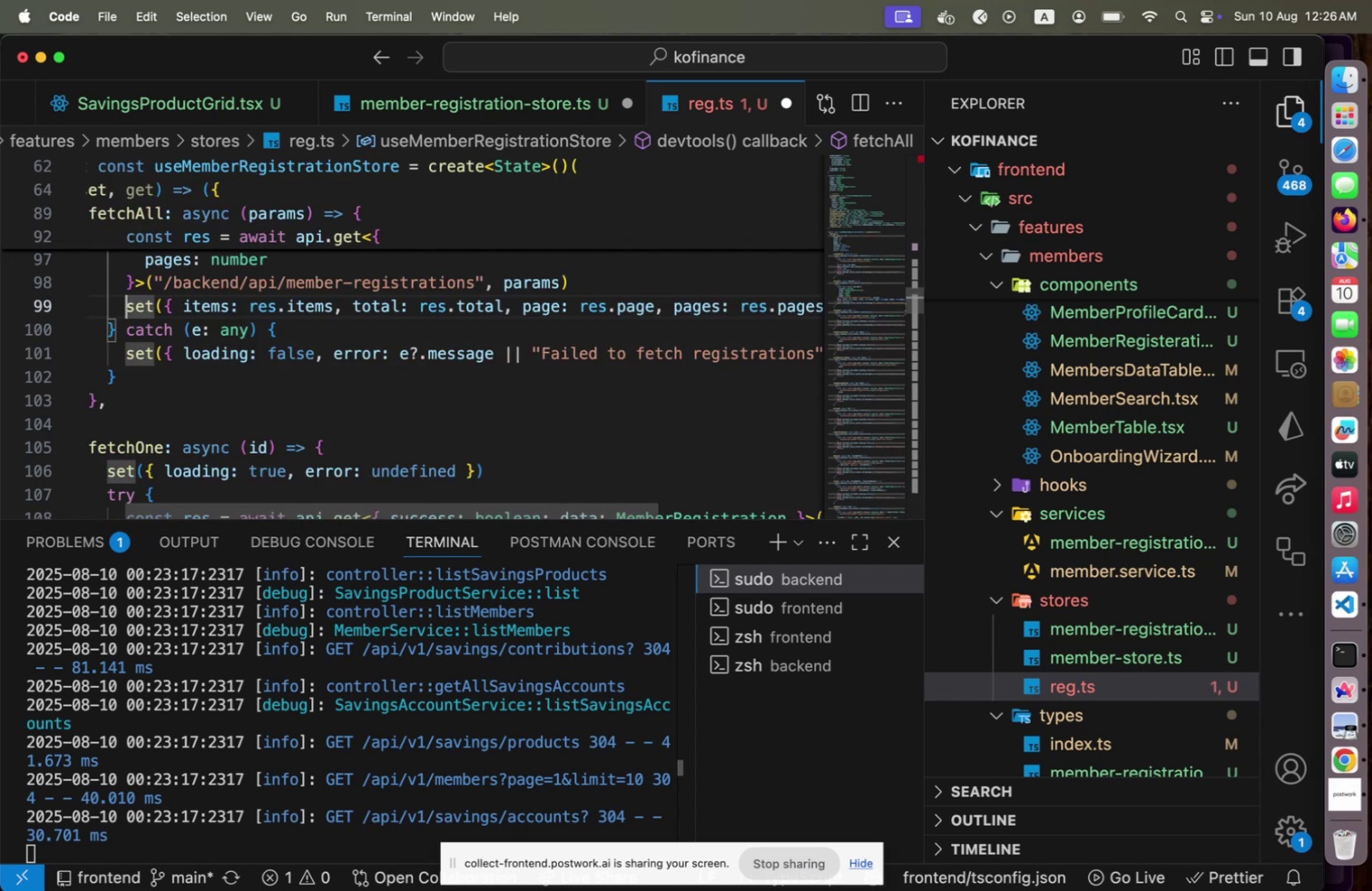 
key(ArrowDown)
 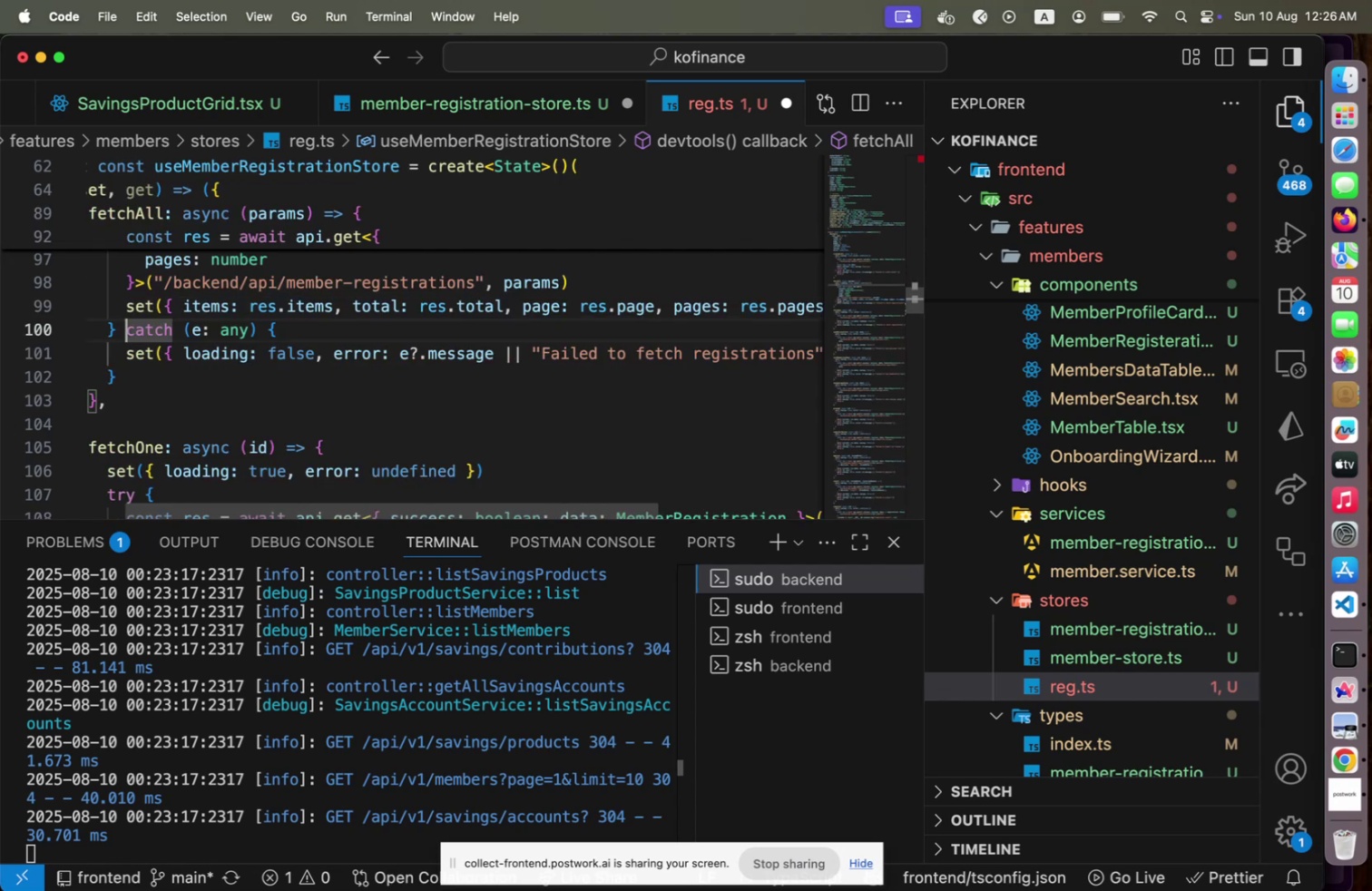 
key(ArrowDown)
 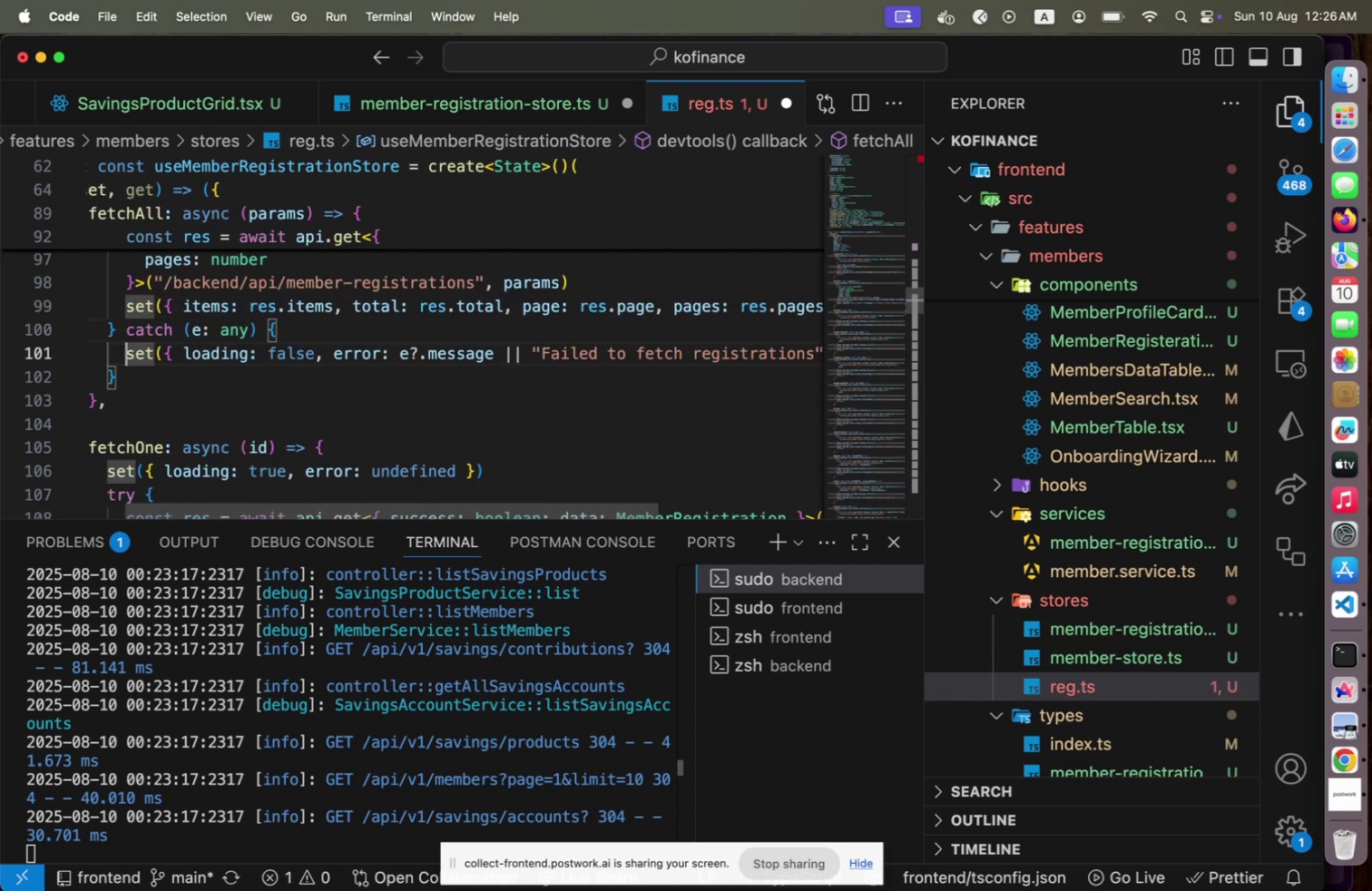 
key(Shift+End)
 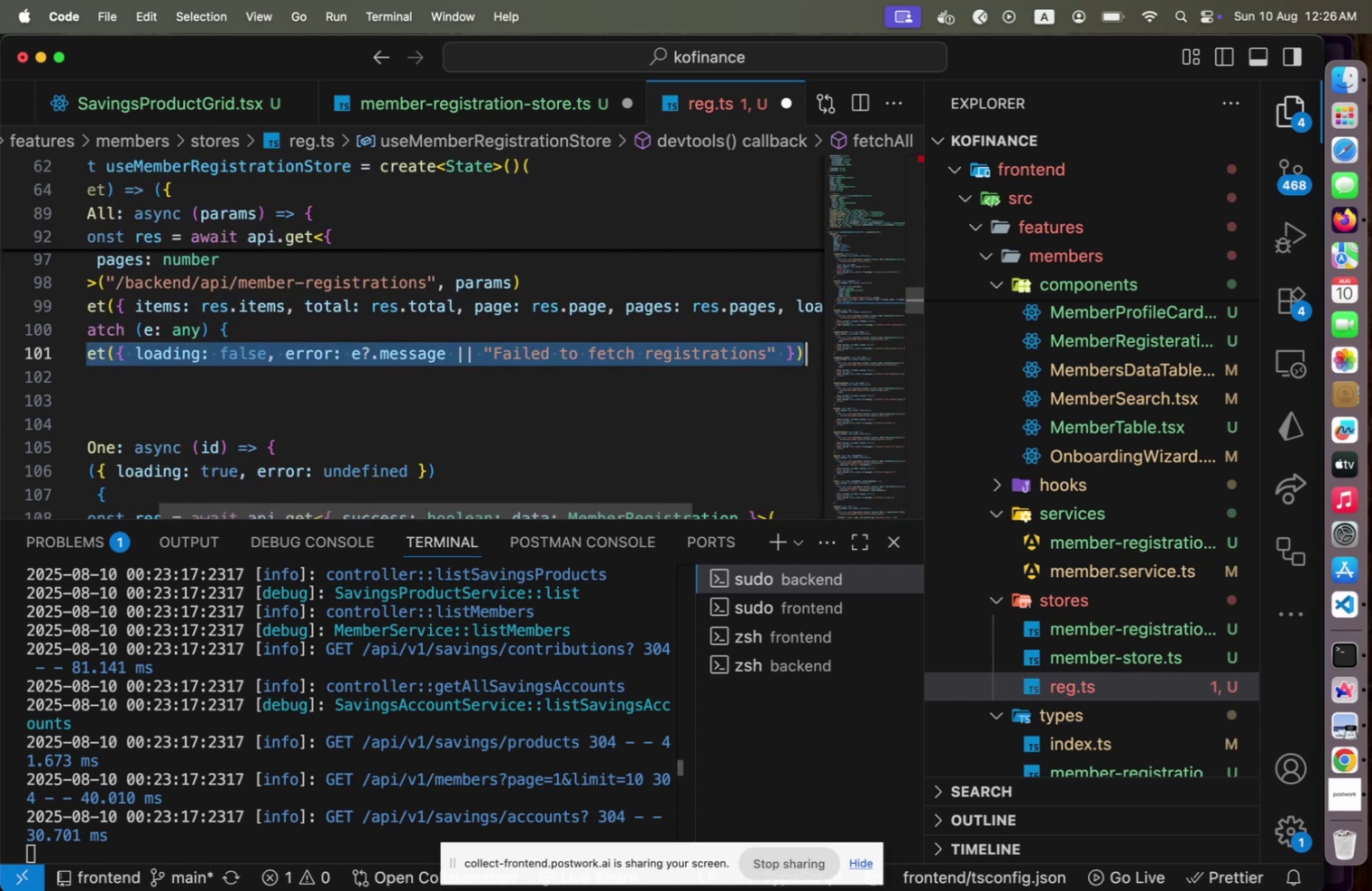 
key(ArrowLeft)
 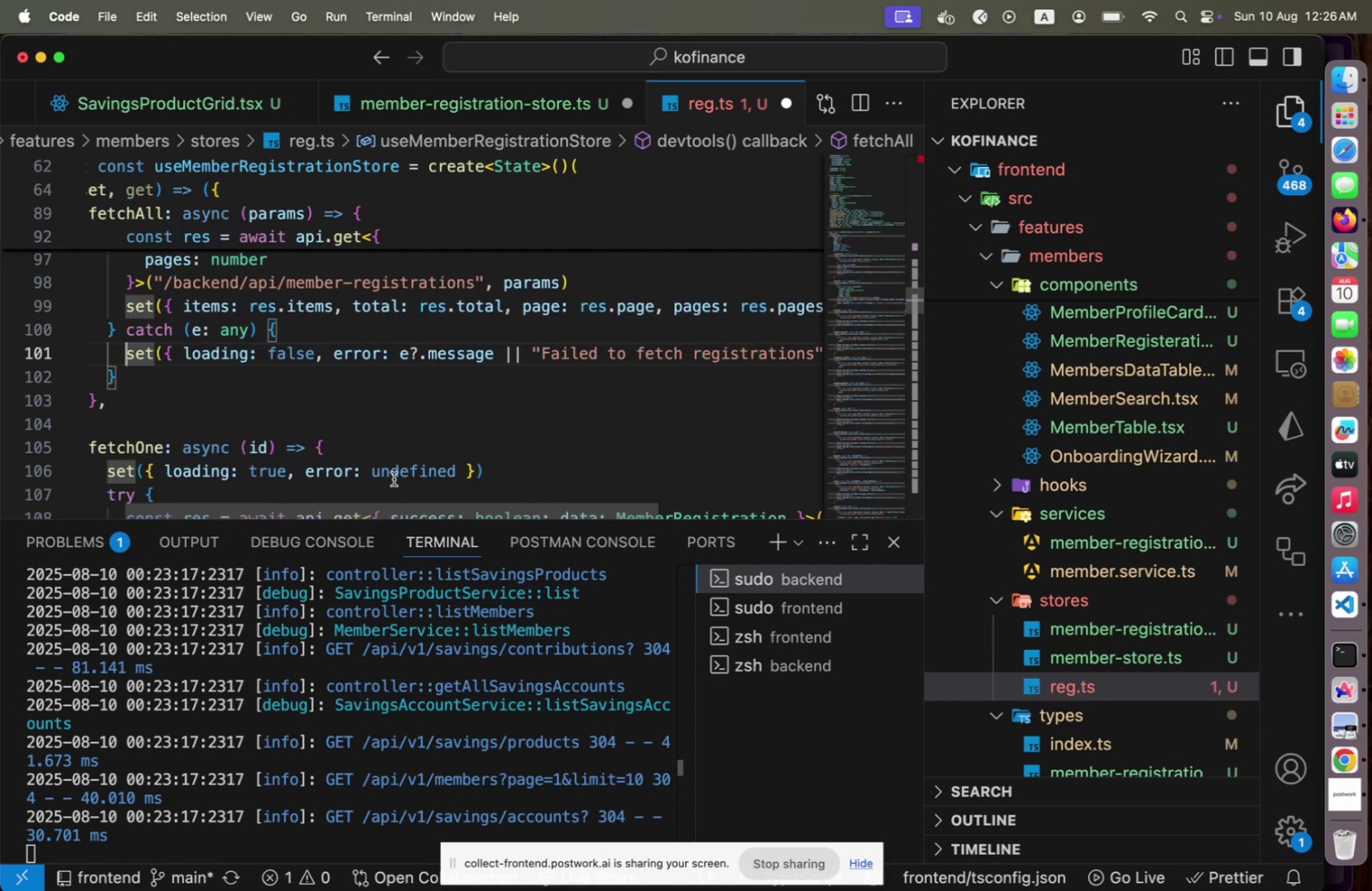 
left_click_drag(start_coordinate=[383, 507], to_coordinate=[249, 501])
 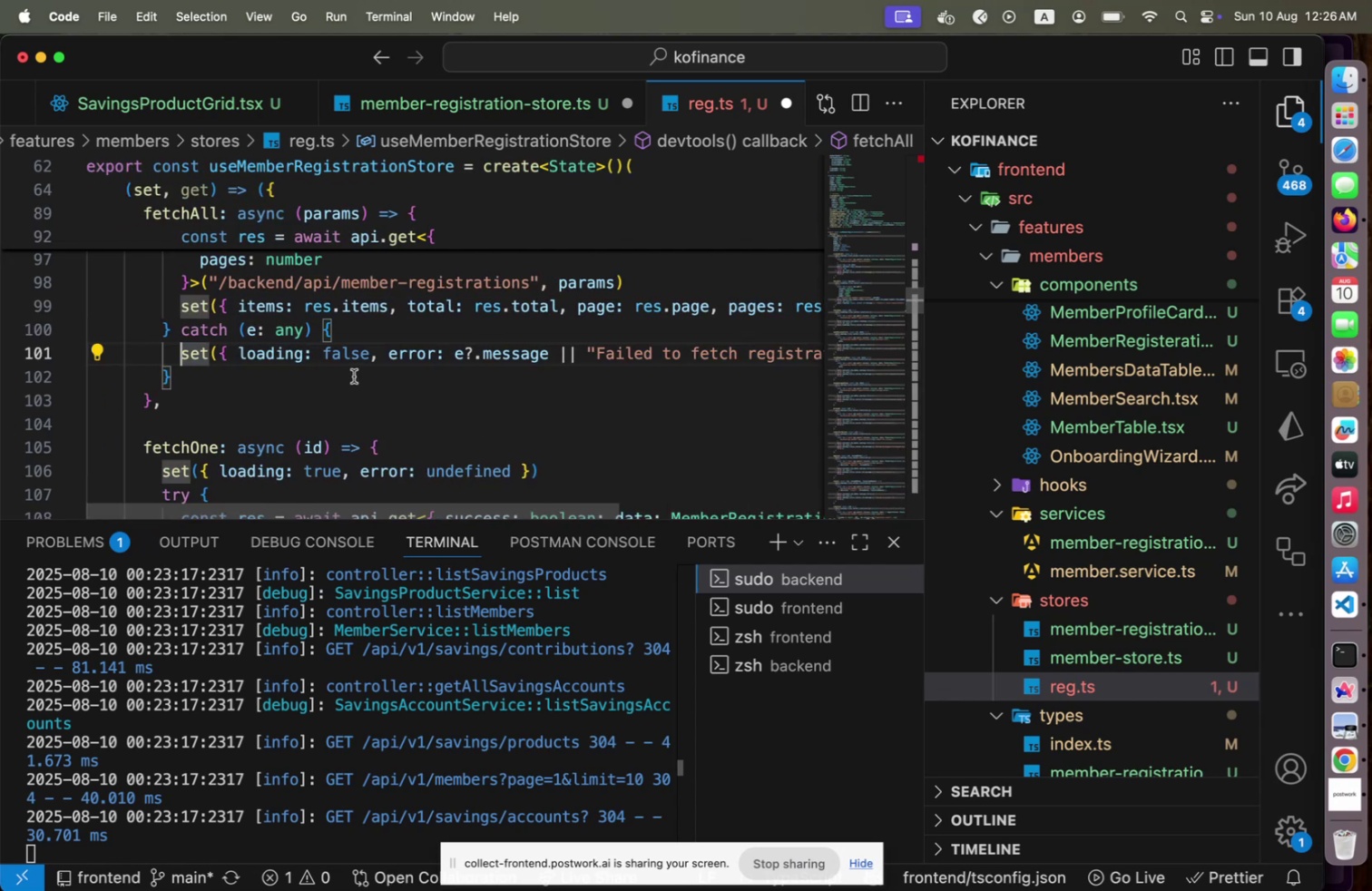 
scroll: coordinate [355, 380], scroll_direction: down, amount: 6.0
 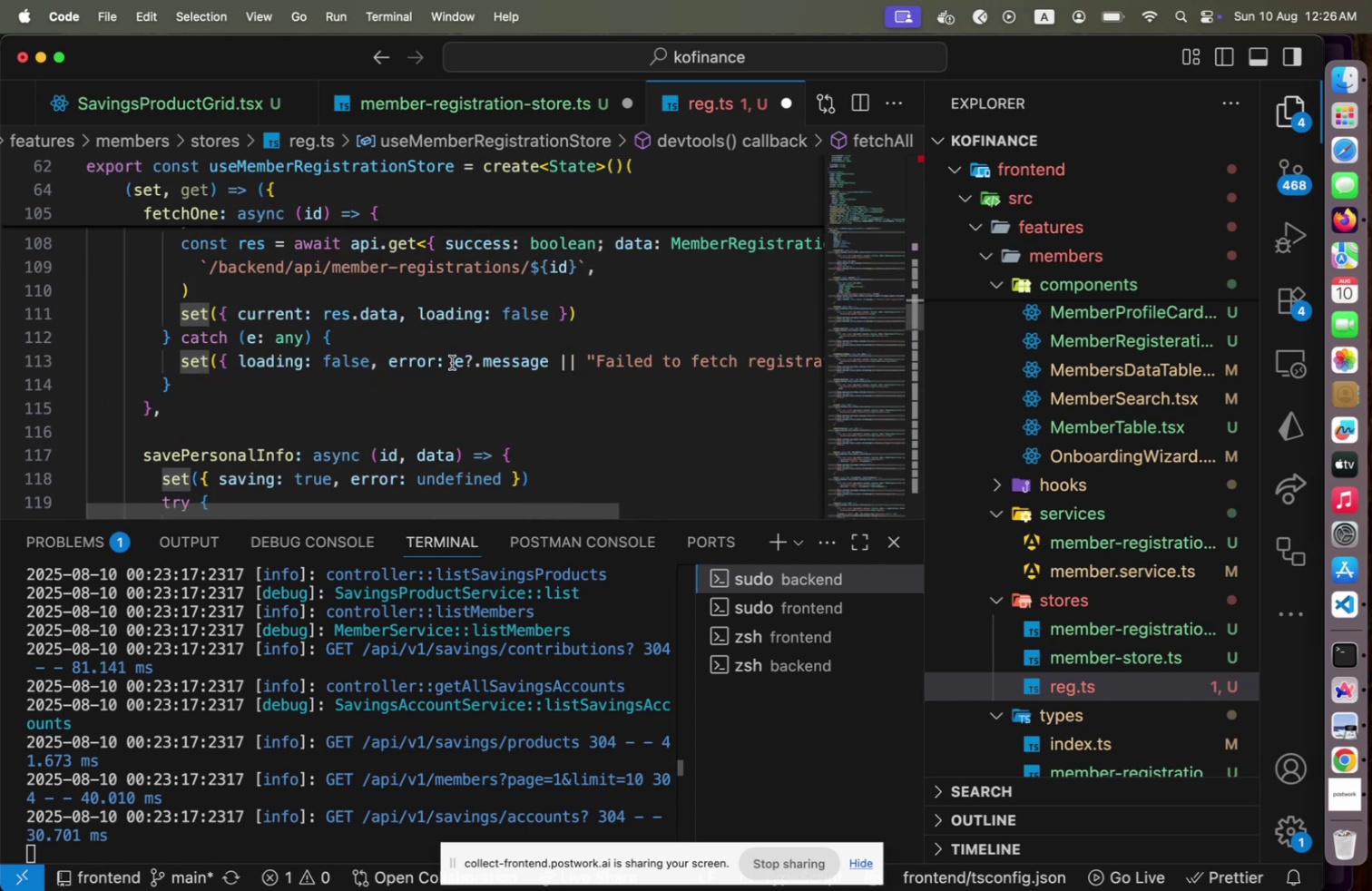 
left_click([452, 362])
 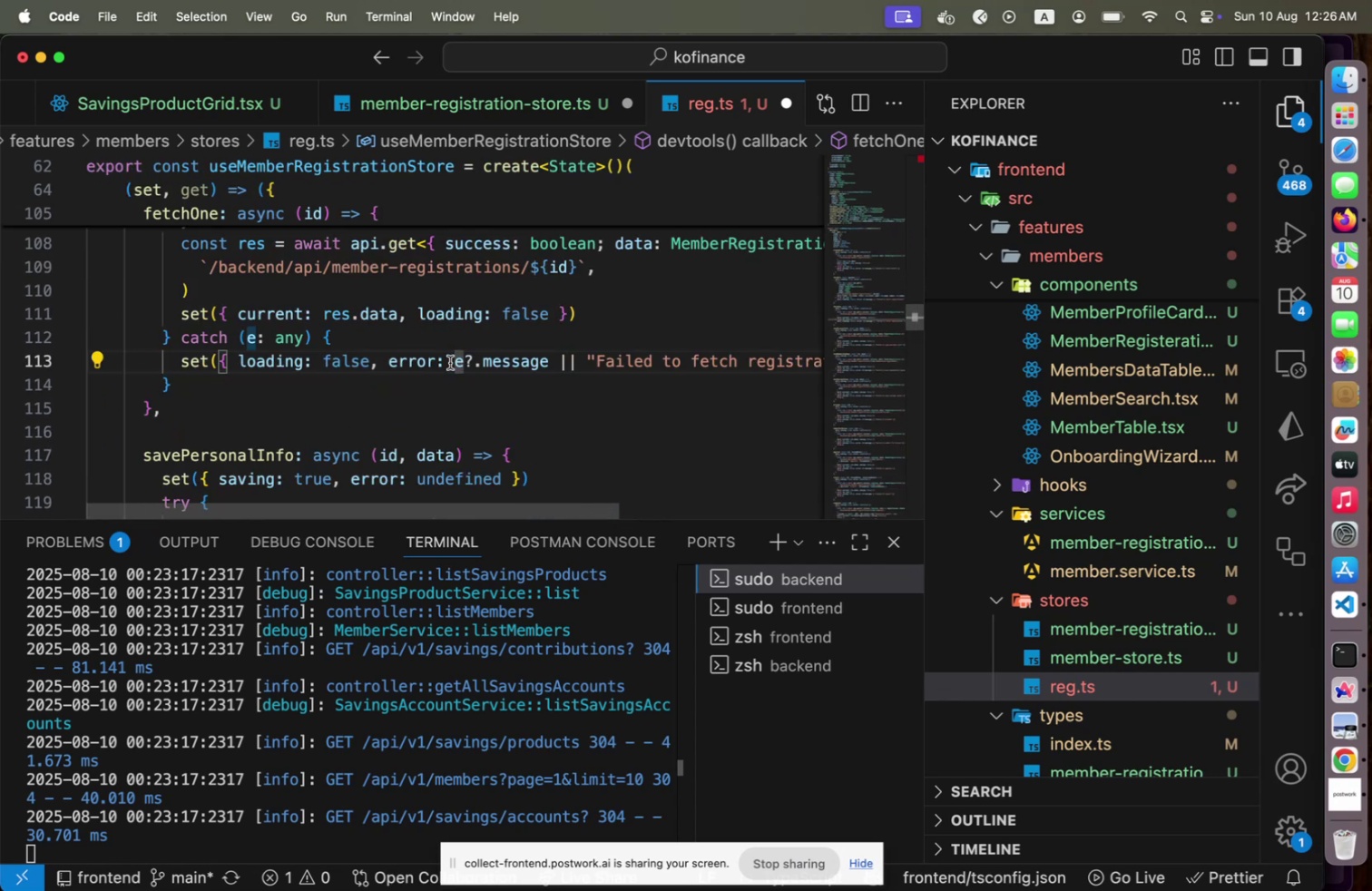 
key(ArrowLeft)
 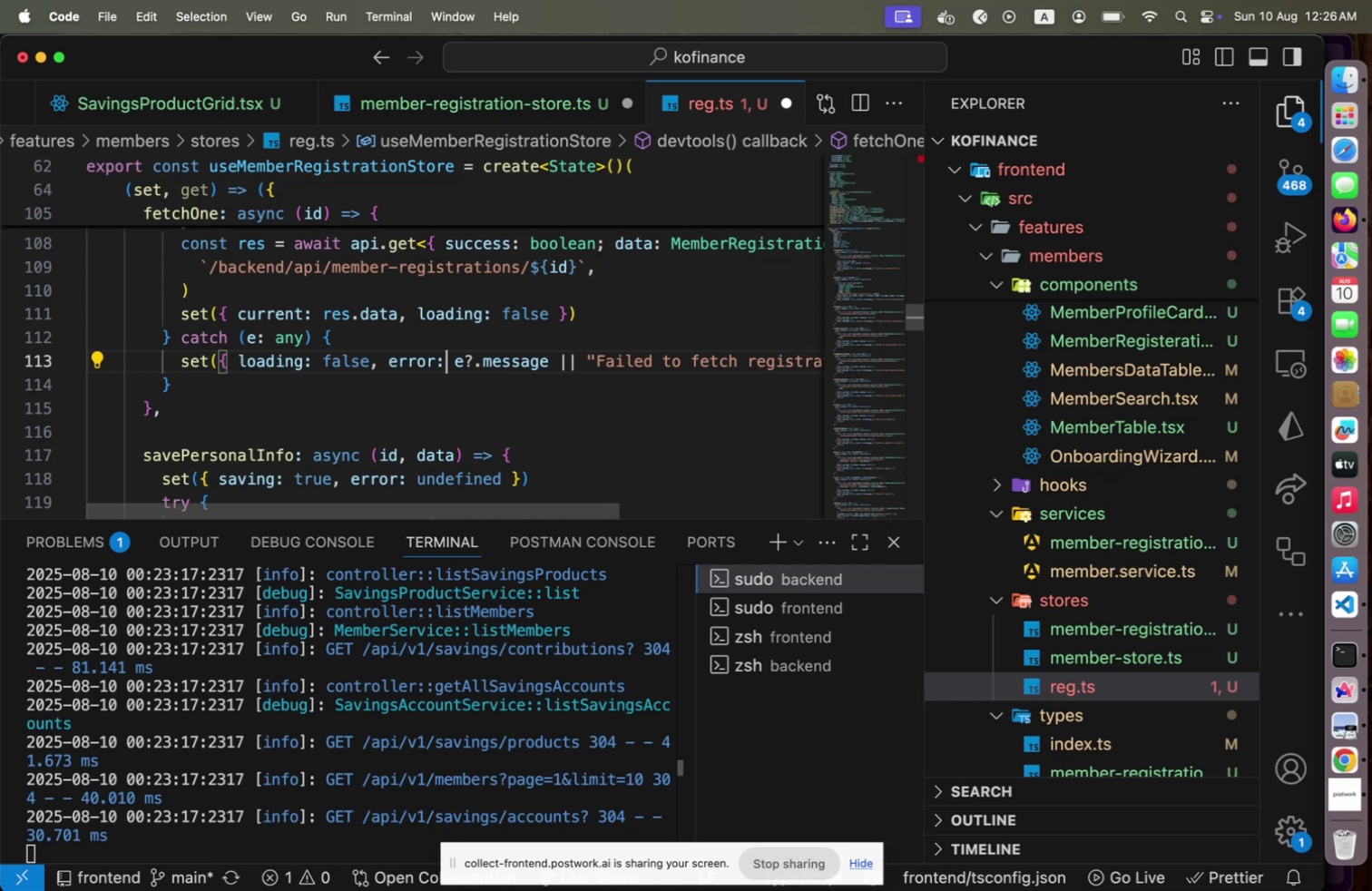 
key(Home)
 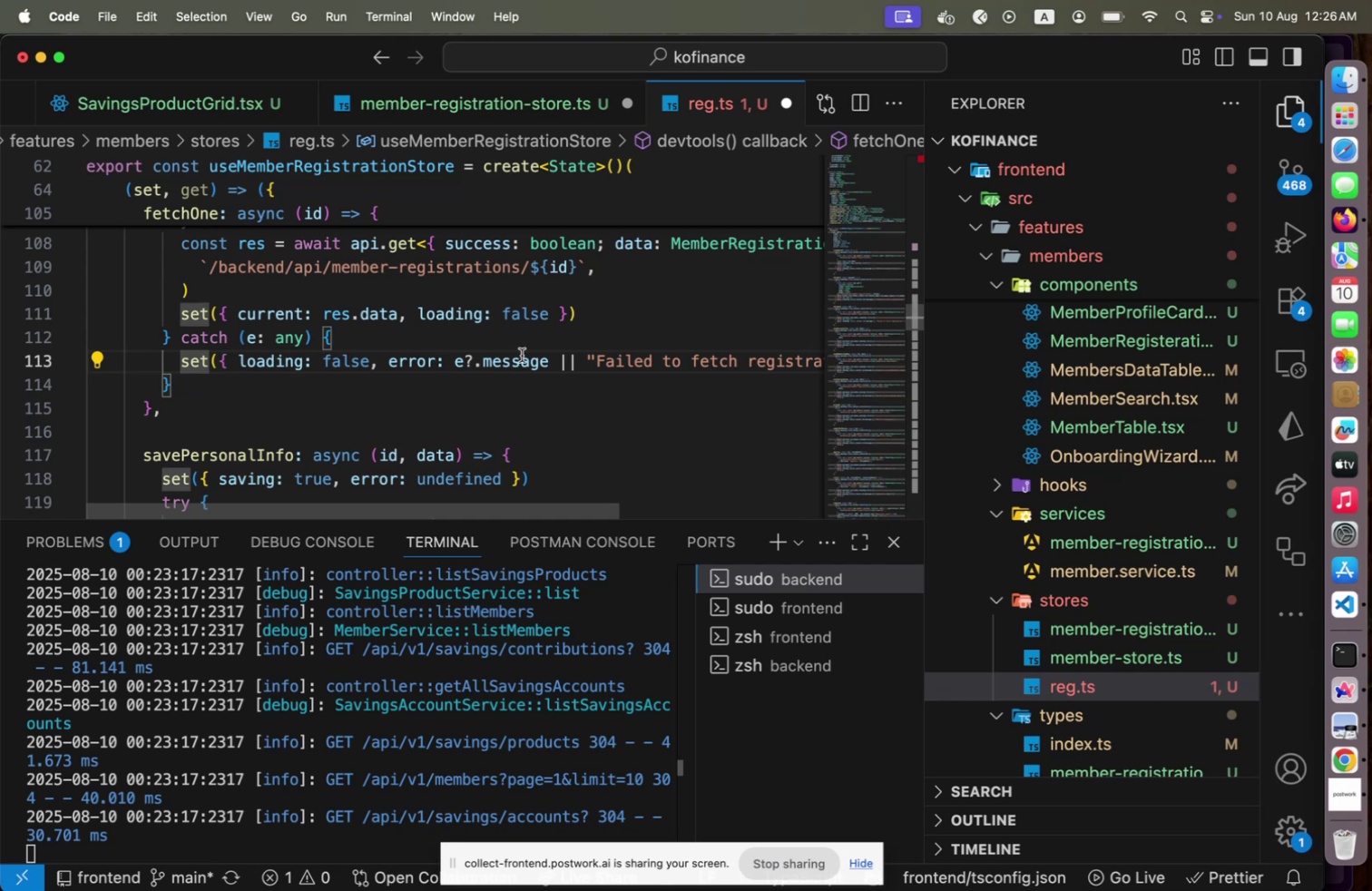 
scroll: coordinate [511, 355], scroll_direction: down, amount: 6.0
 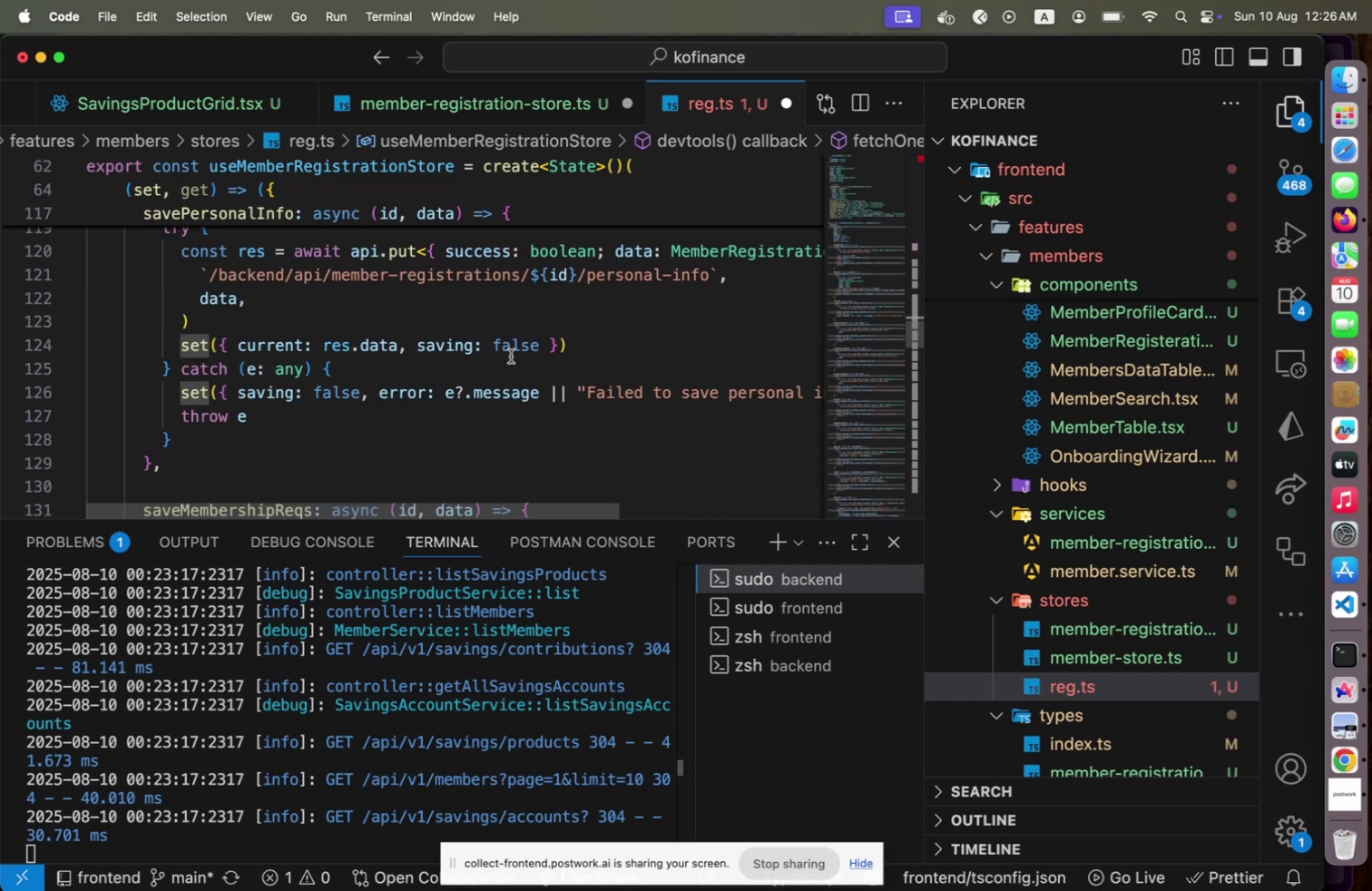 
scroll: coordinate [511, 356], scroll_direction: up, amount: 1.0
 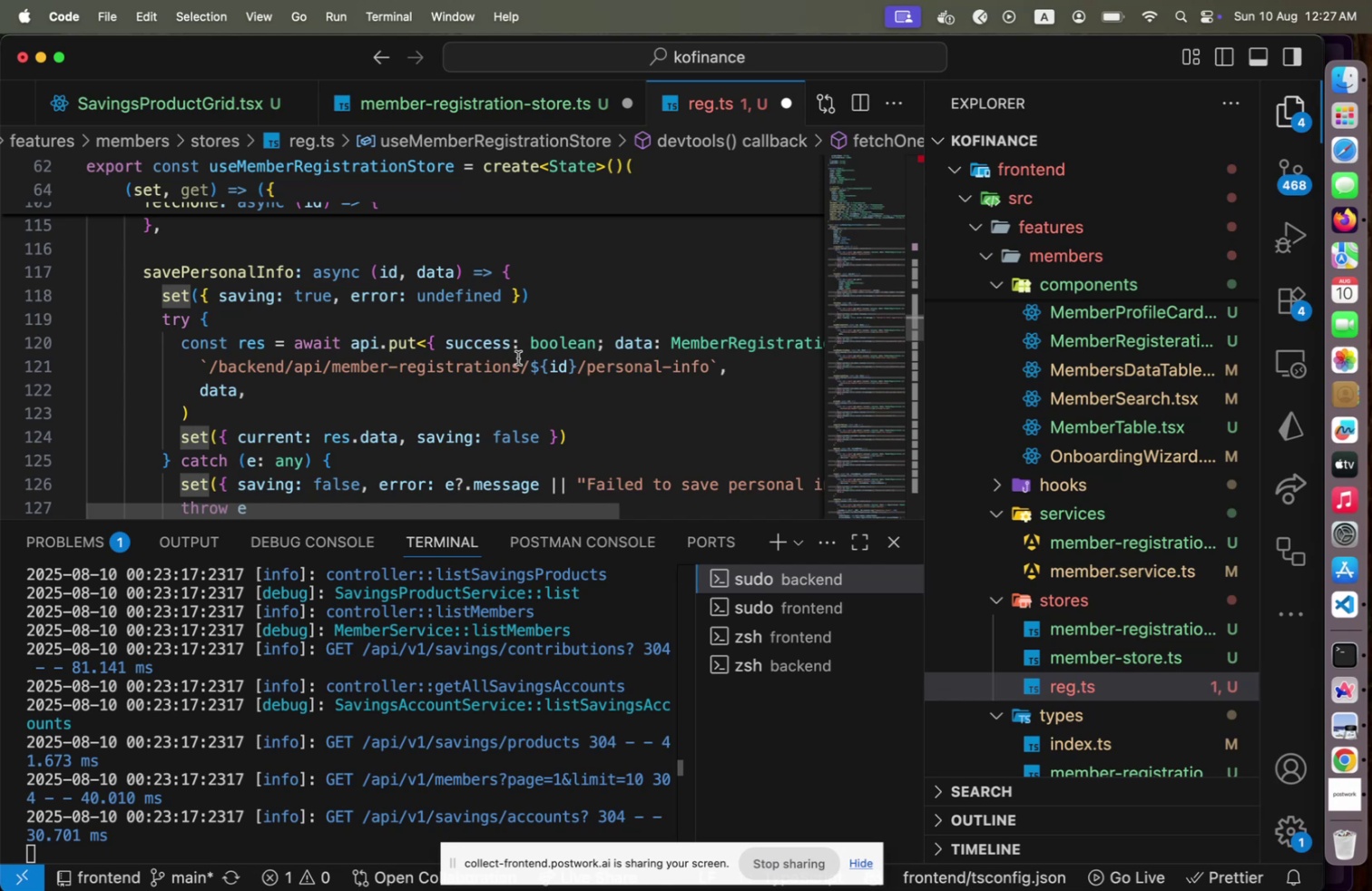 
wait(26.44)
 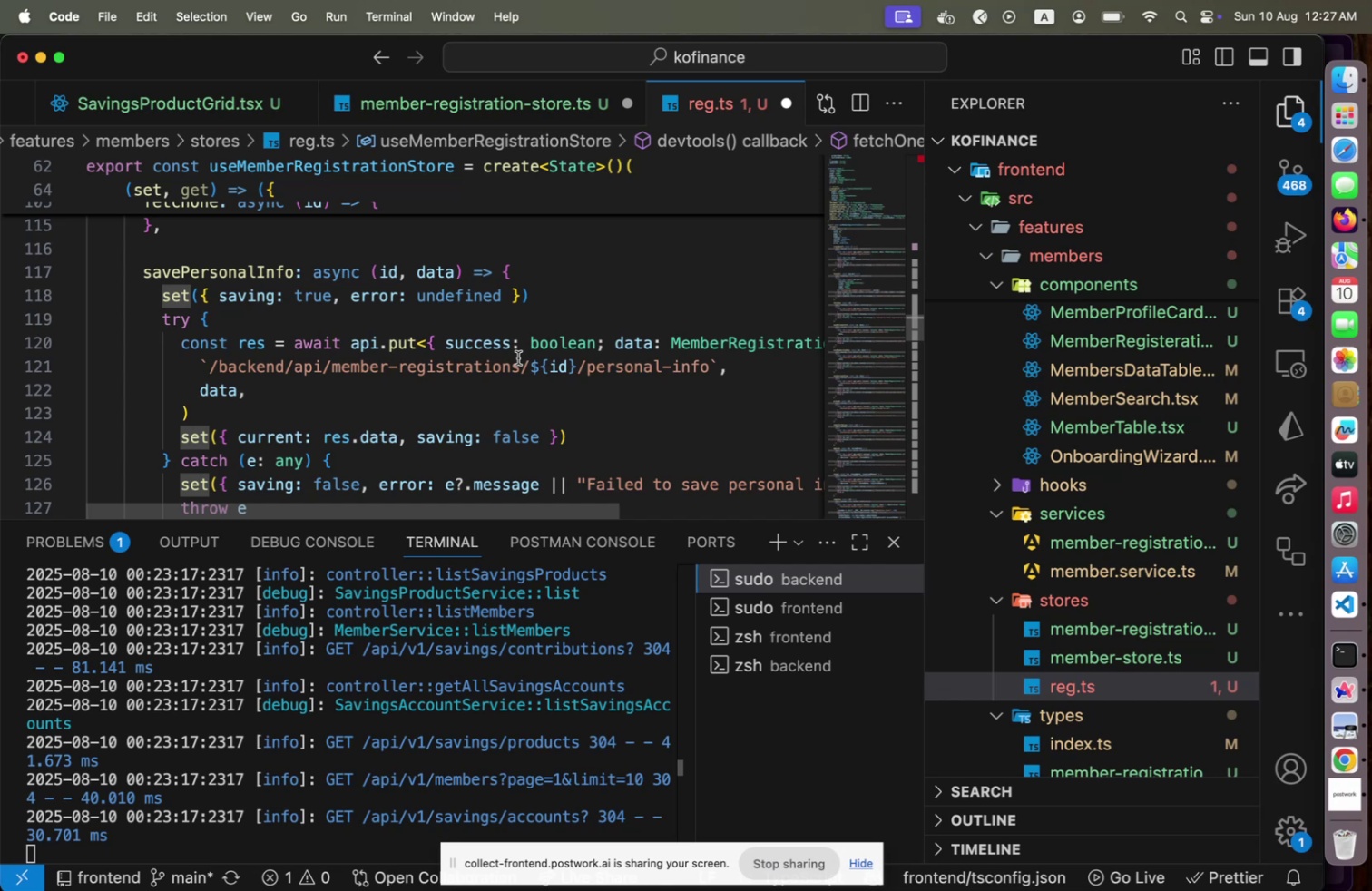 
scroll: coordinate [455, 415], scroll_direction: down, amount: 5.0
 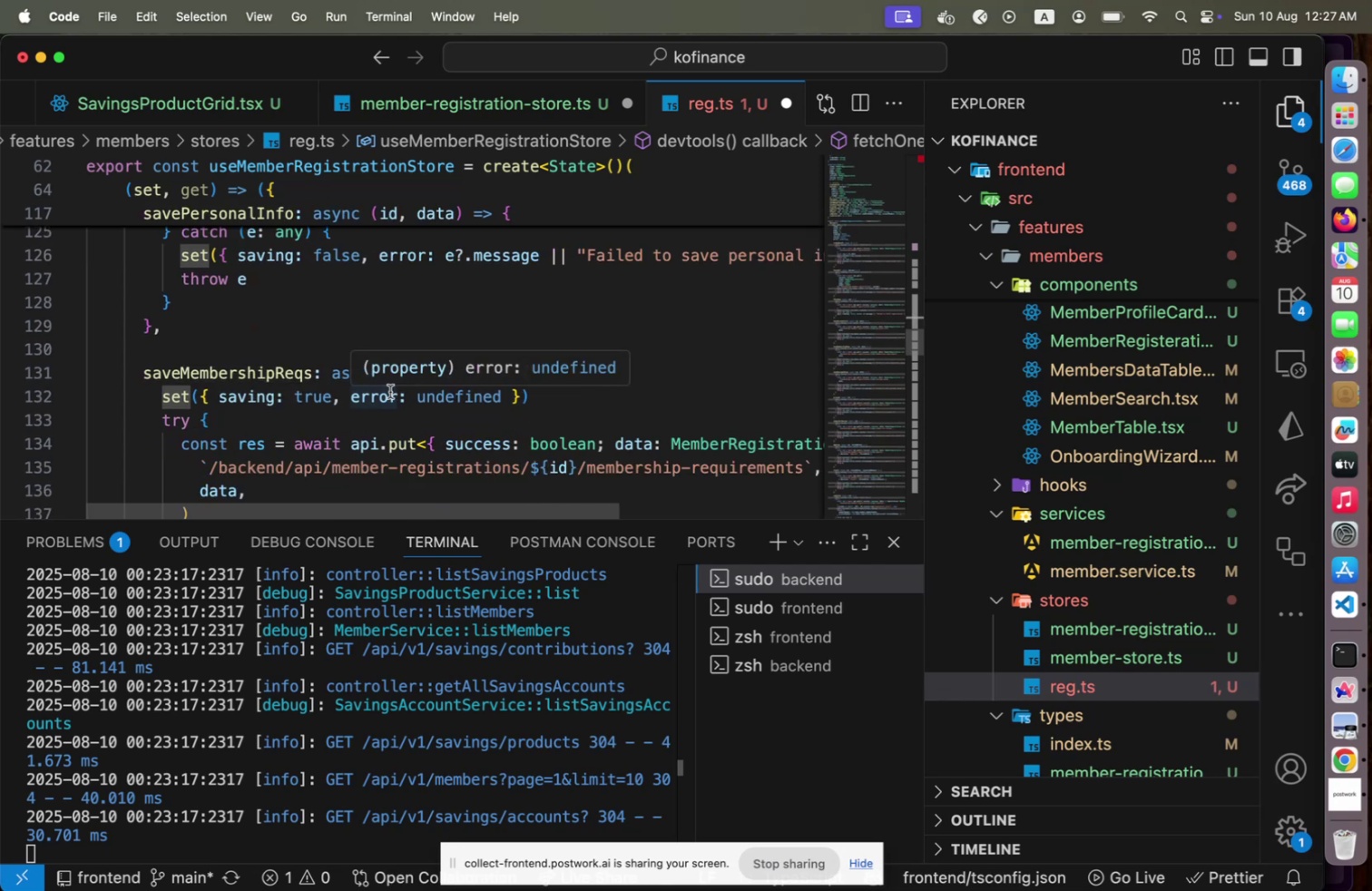 
wait(7.16)
 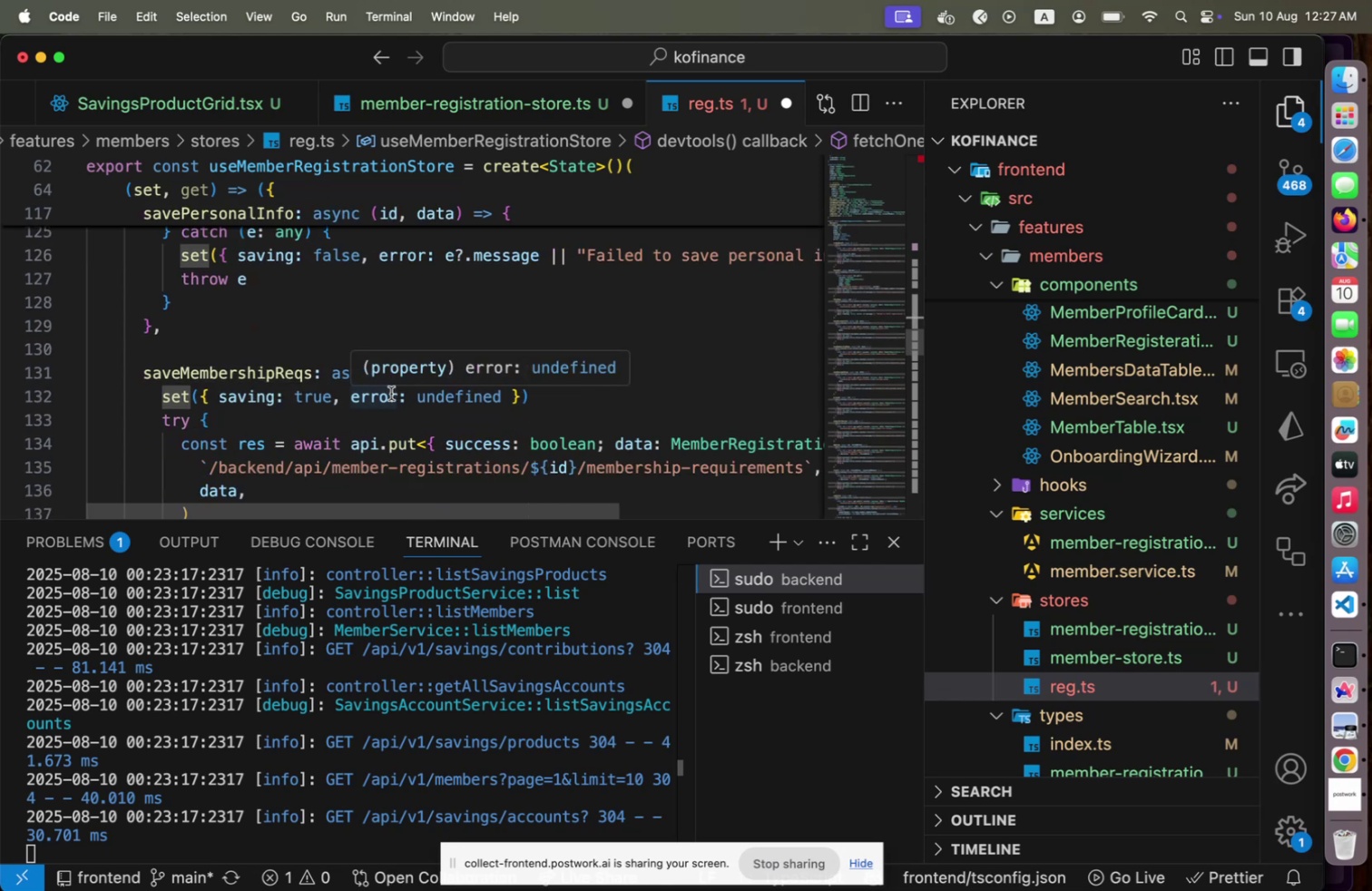 
scroll: coordinate [445, 462], scroll_direction: down, amount: 2.0
 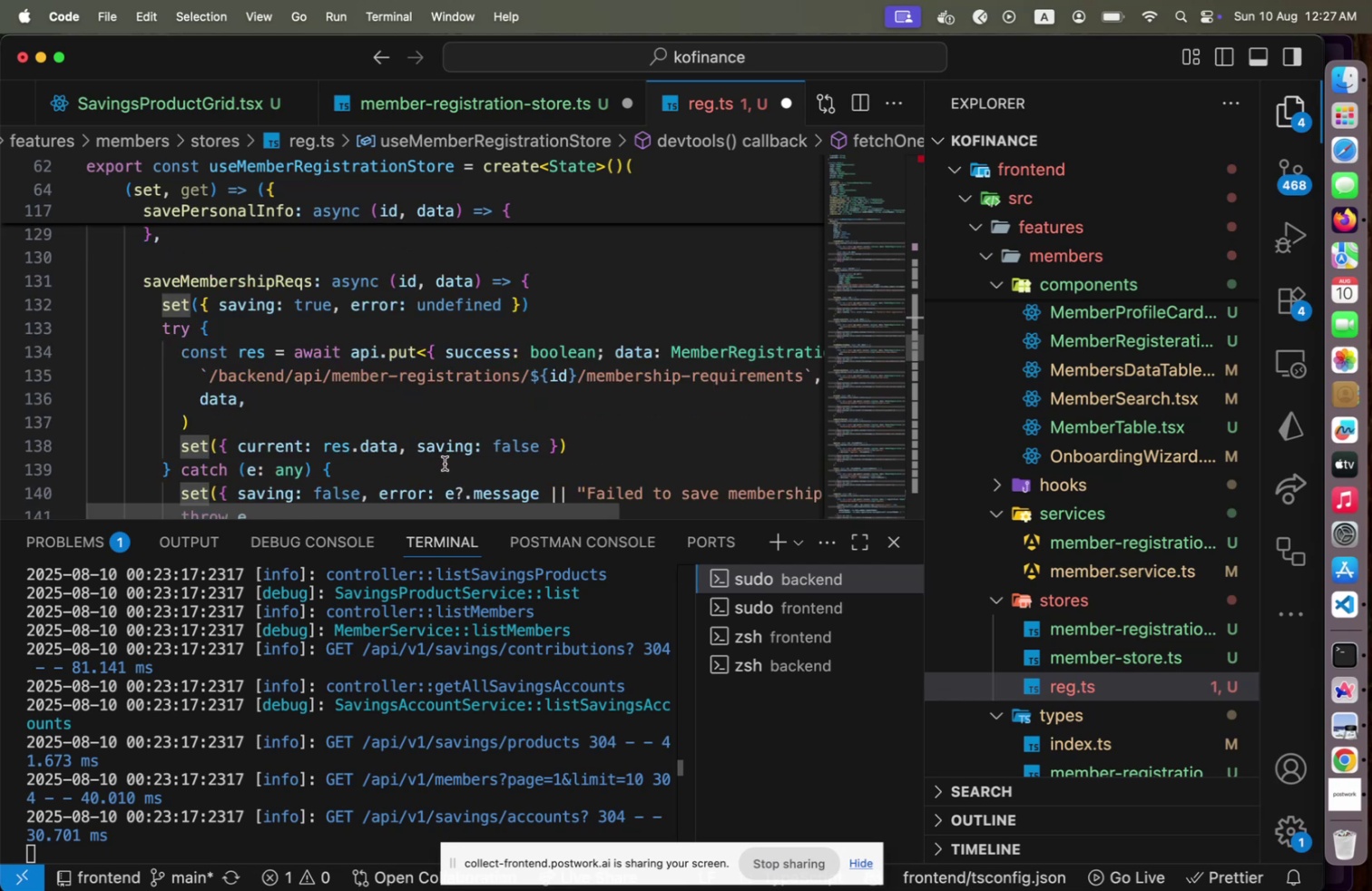 
wait(7.1)
 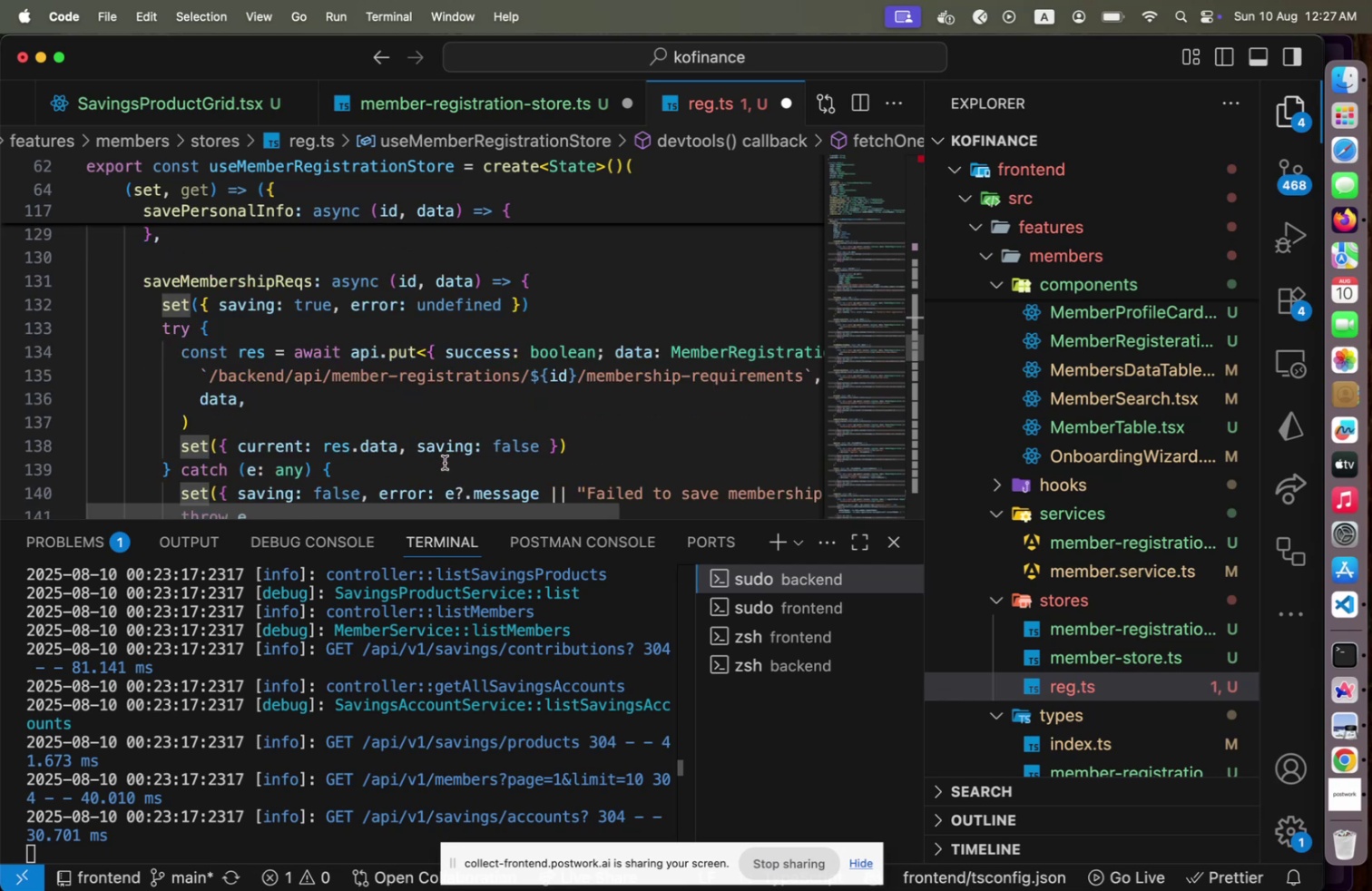 
scroll: coordinate [444, 464], scroll_direction: up, amount: 17.0
 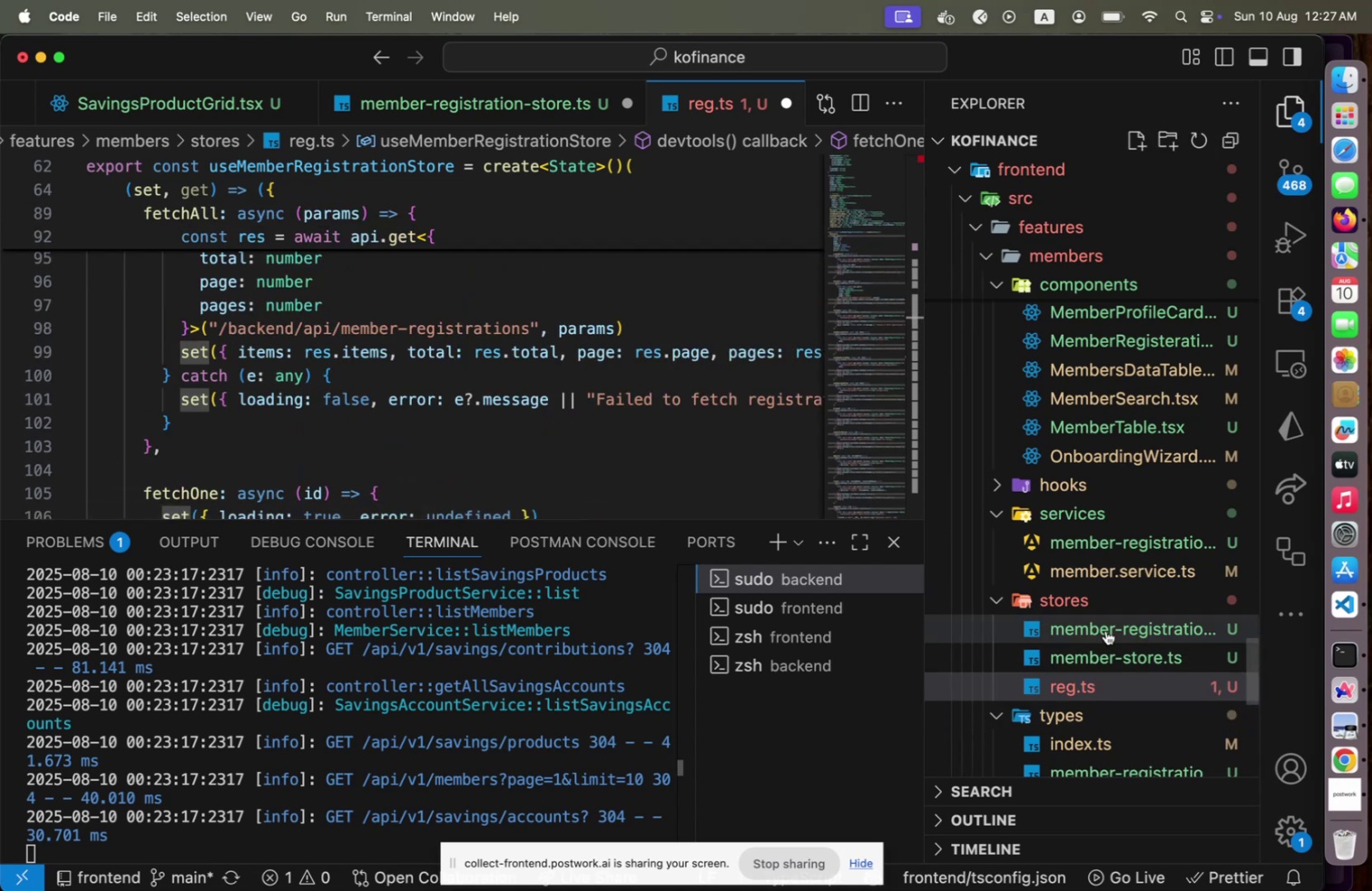 
scroll: coordinate [516, 387], scroll_direction: up, amount: 3.0
 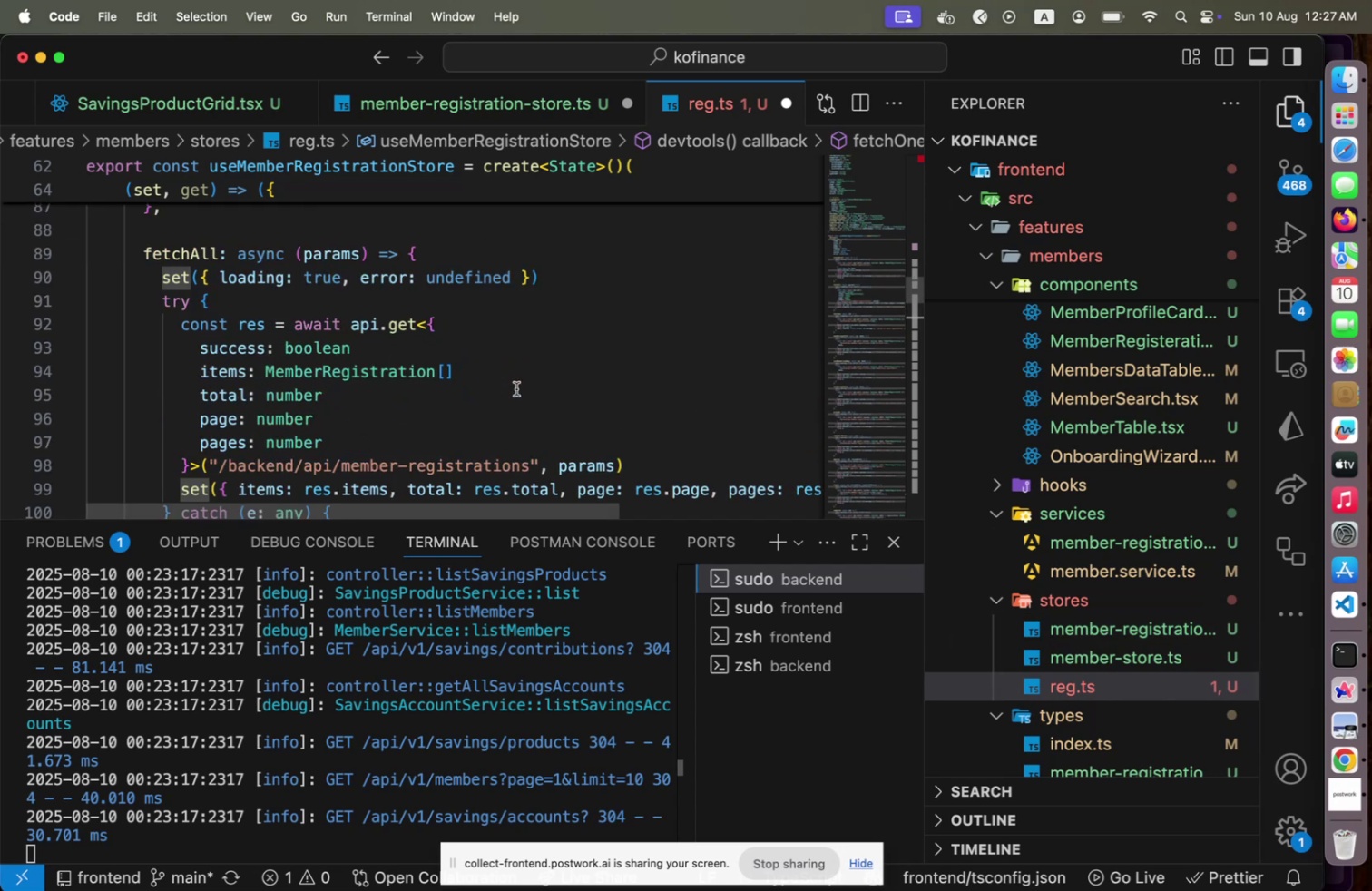 
scroll: coordinate [516, 388], scroll_direction: down, amount: 2.0
 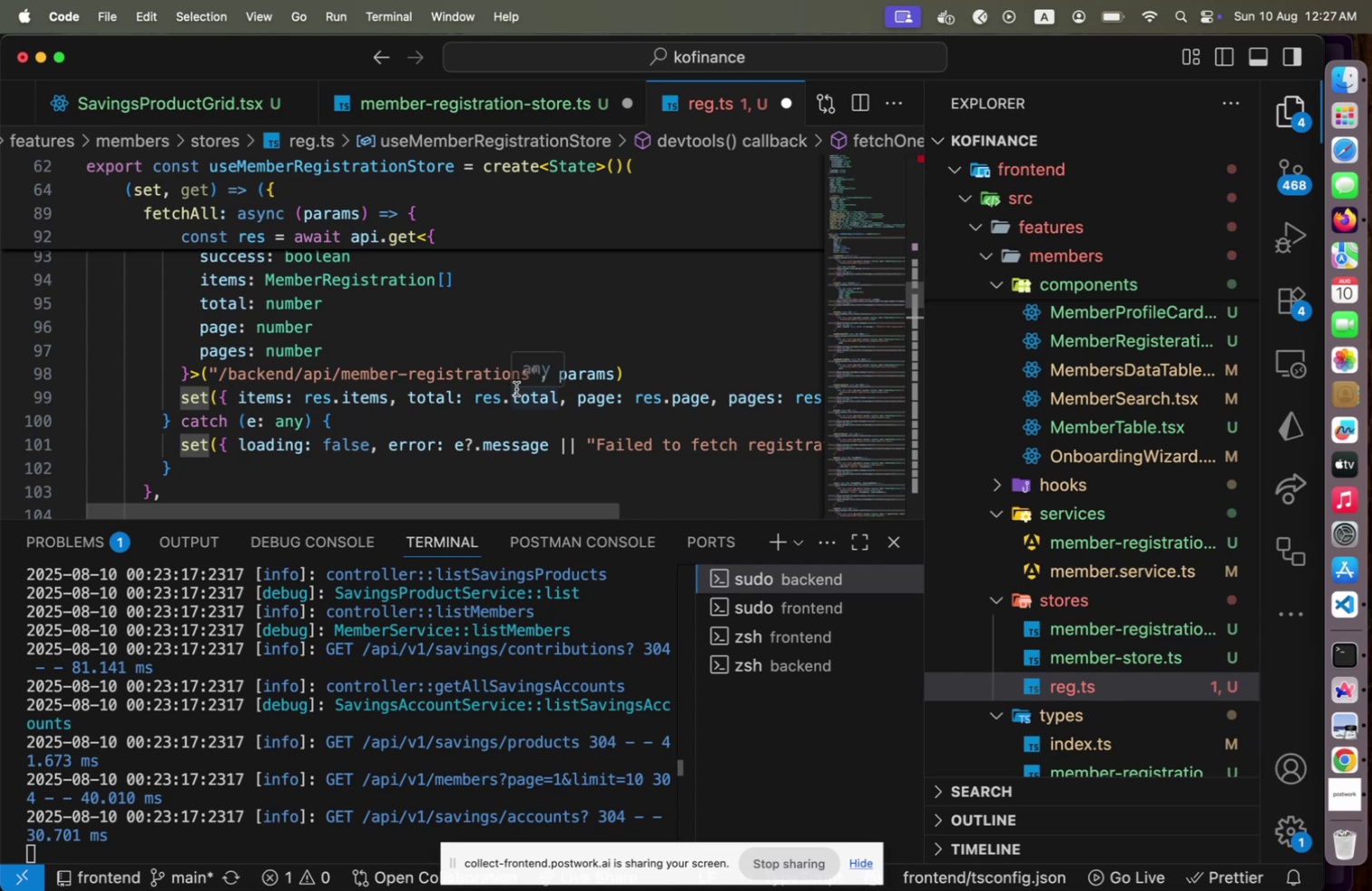 
wait(11.8)
 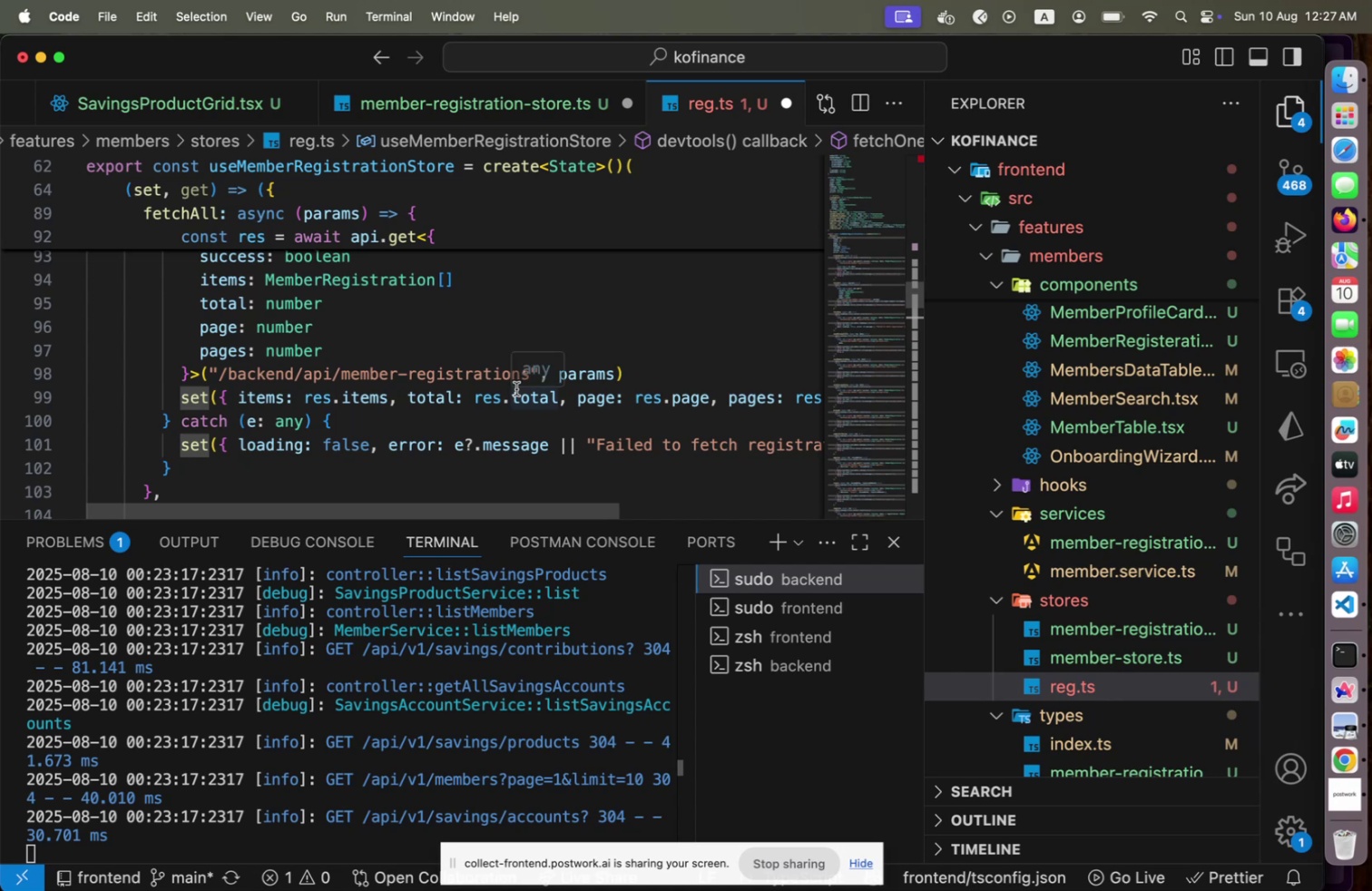 
scroll: coordinate [516, 388], scroll_direction: up, amount: 2.0
 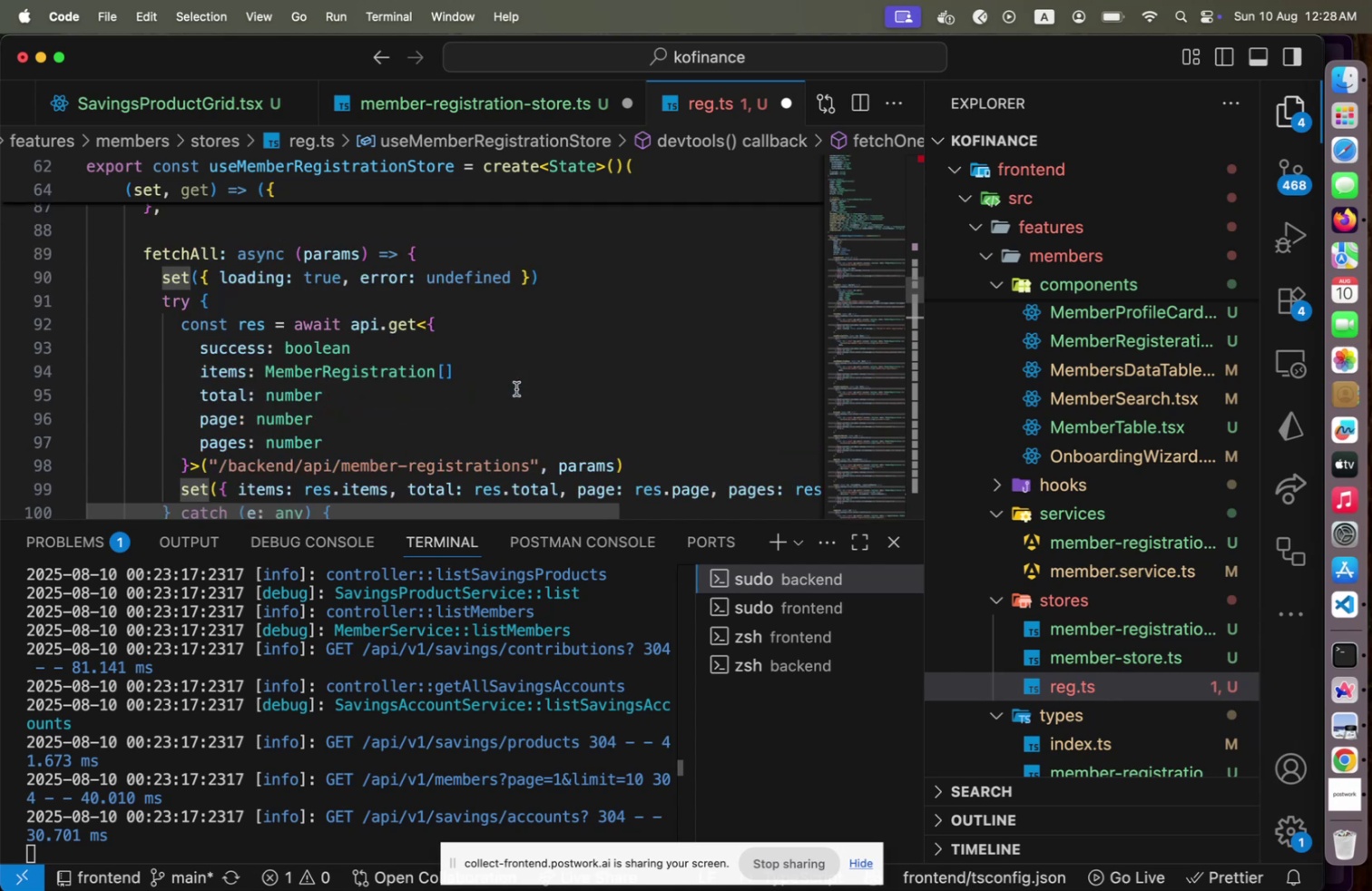 
scroll: coordinate [516, 388], scroll_direction: down, amount: 2.0
 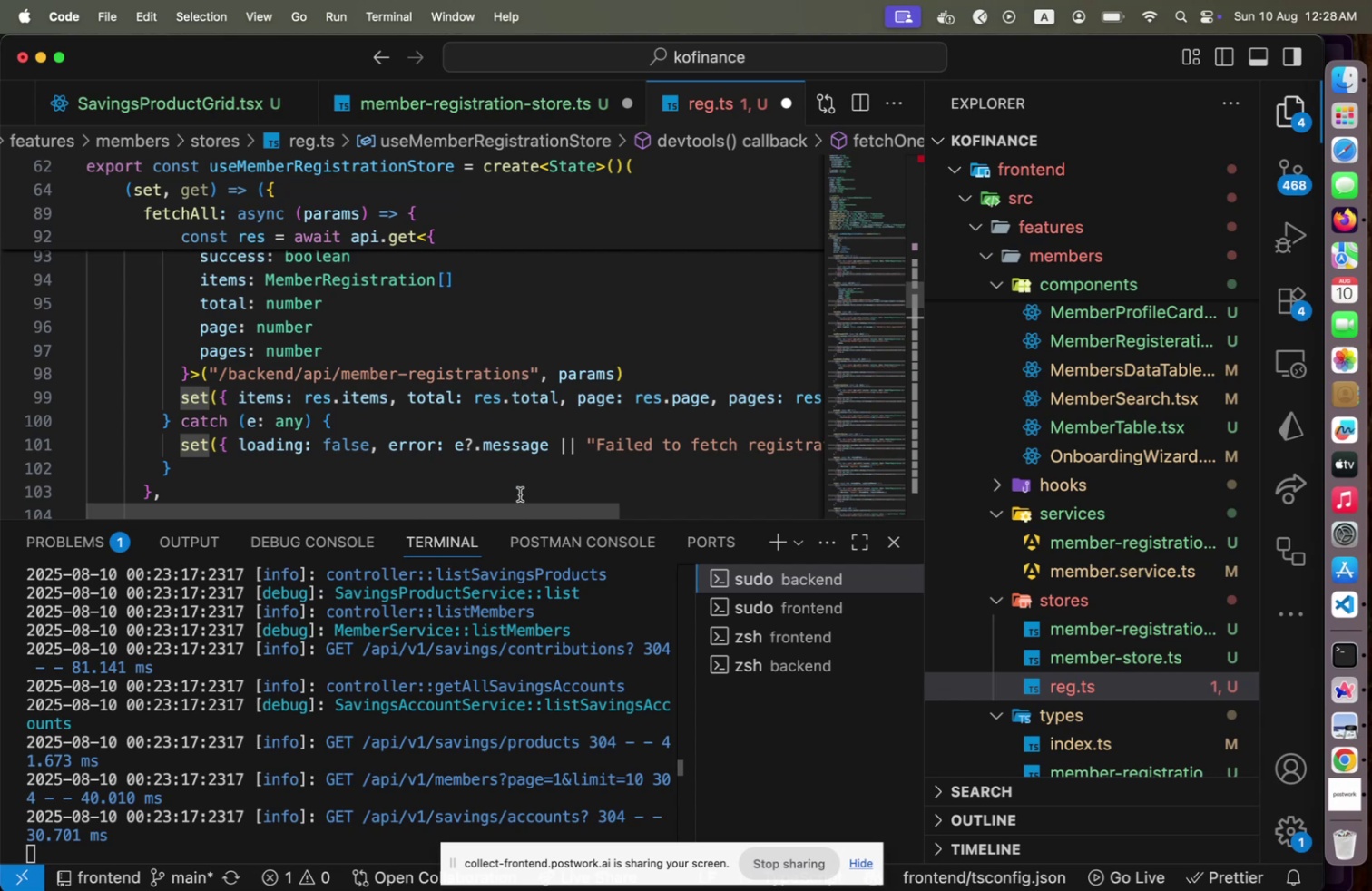 
left_click_drag(start_coordinate=[543, 505], to_coordinate=[483, 504])
 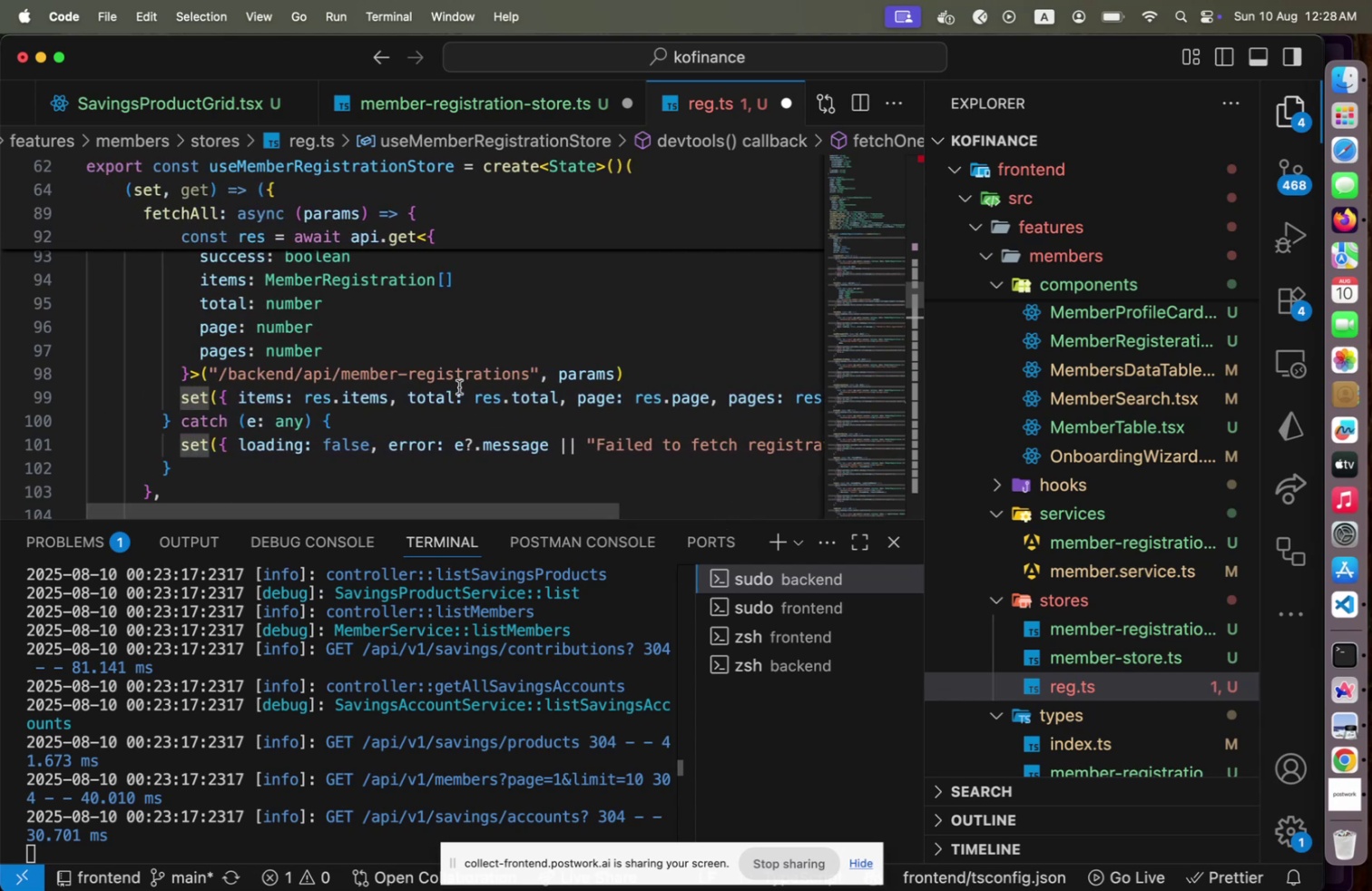 
scroll: coordinate [459, 387], scroll_direction: up, amount: 16.0
 